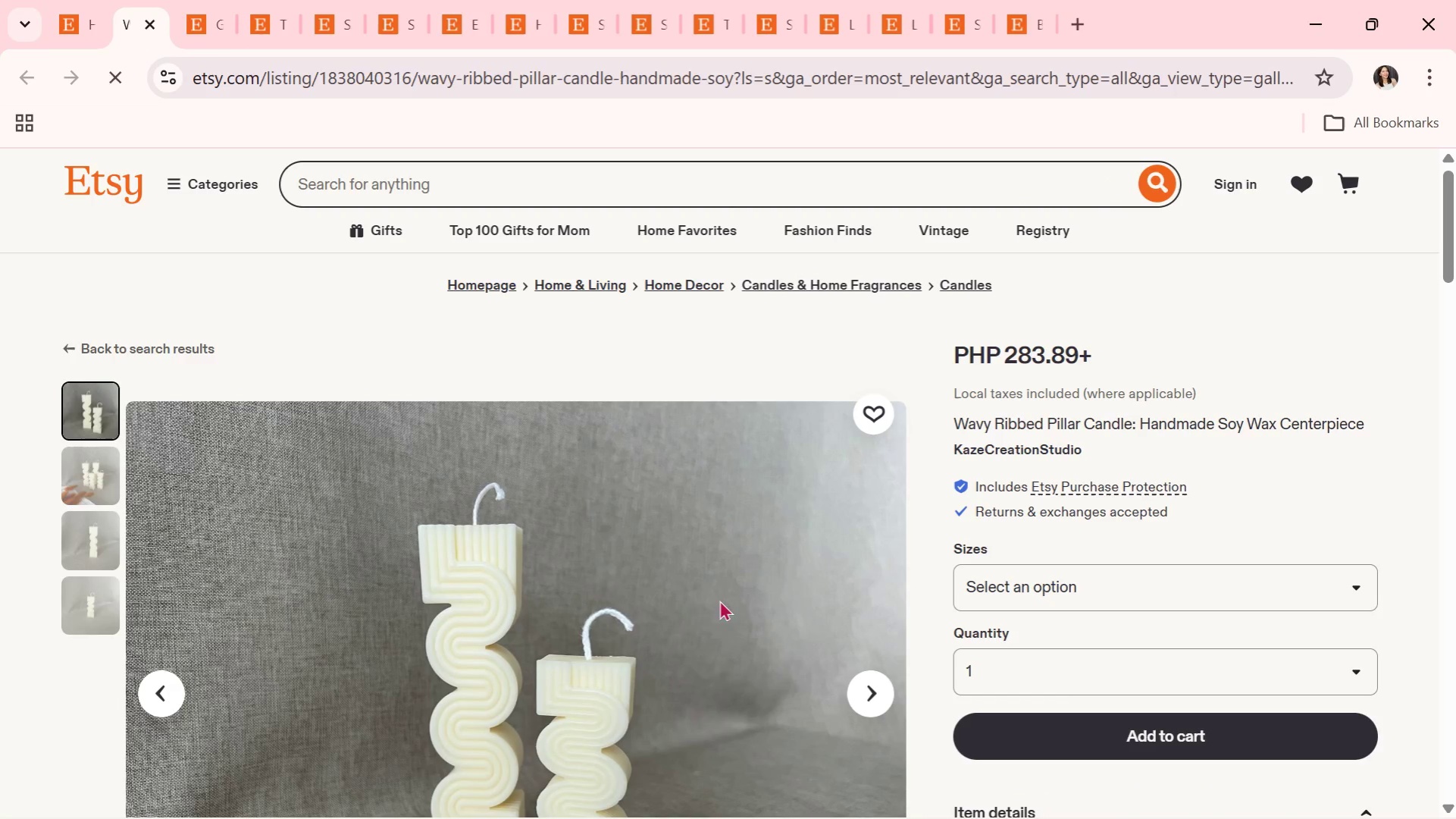 
scroll: coordinate [1109, 690], scroll_direction: down, amount: 6.0
 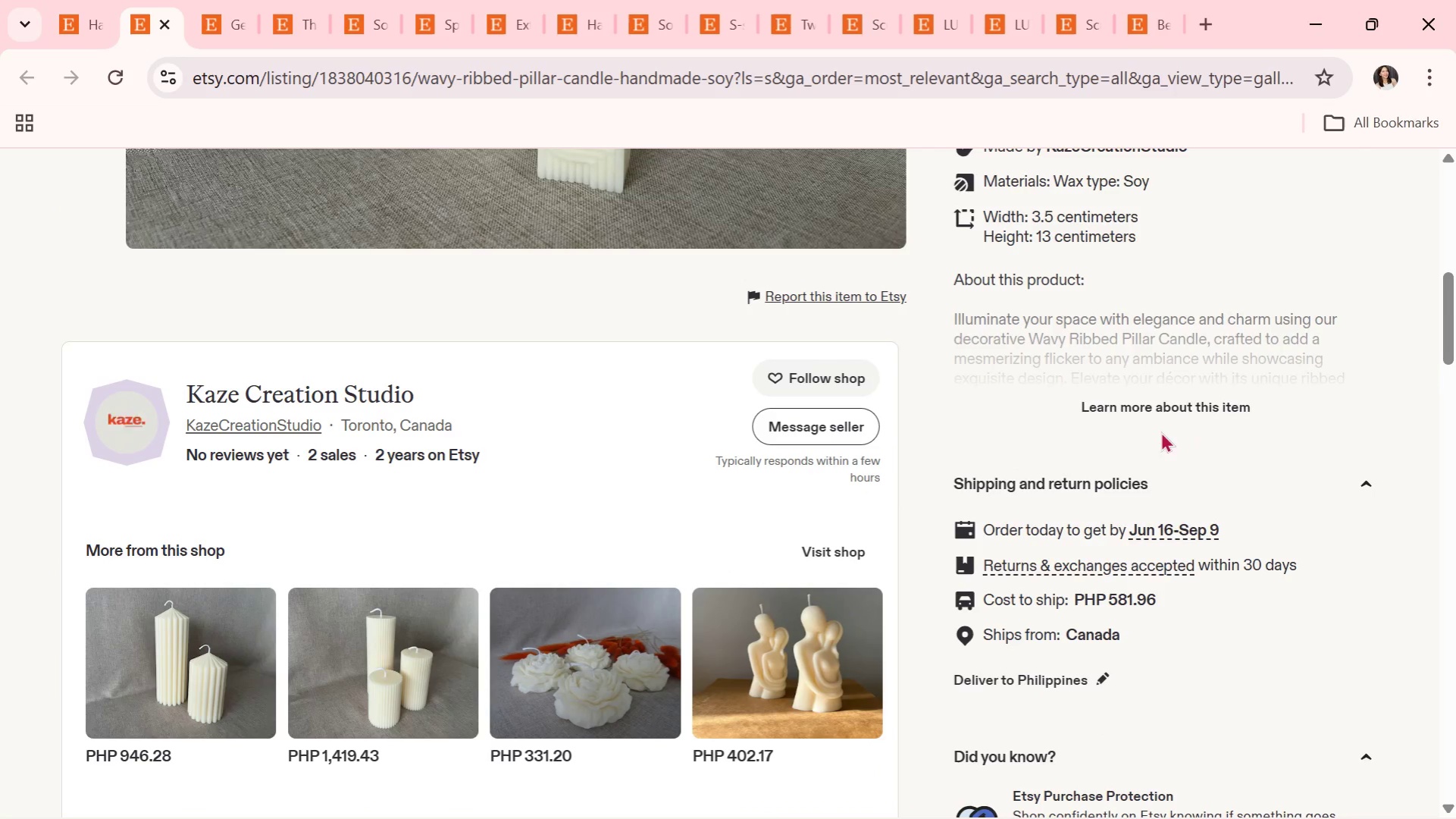 
left_click([1165, 417])
 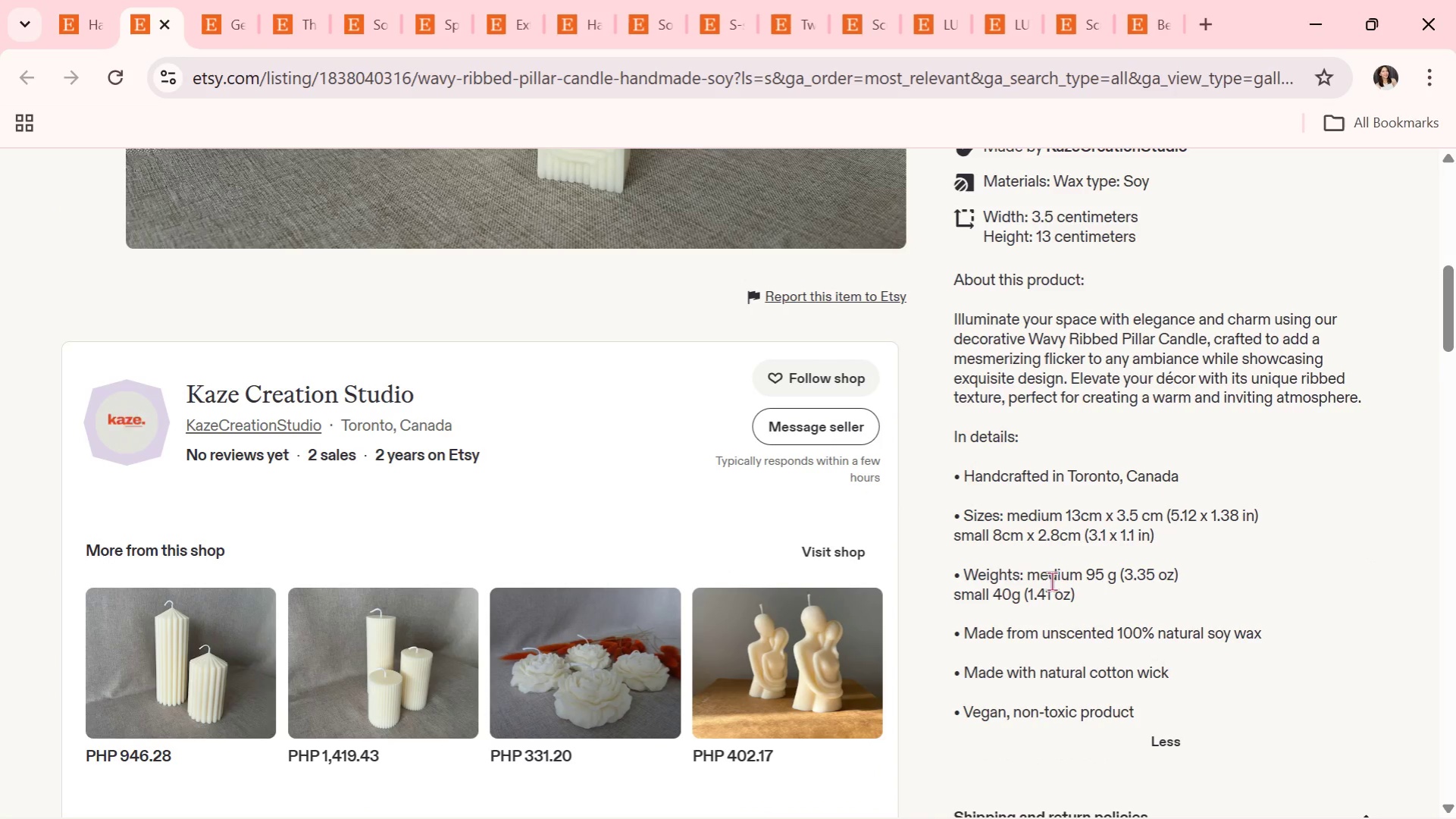 
scroll: coordinate [706, 592], scroll_direction: down, amount: 1.0
 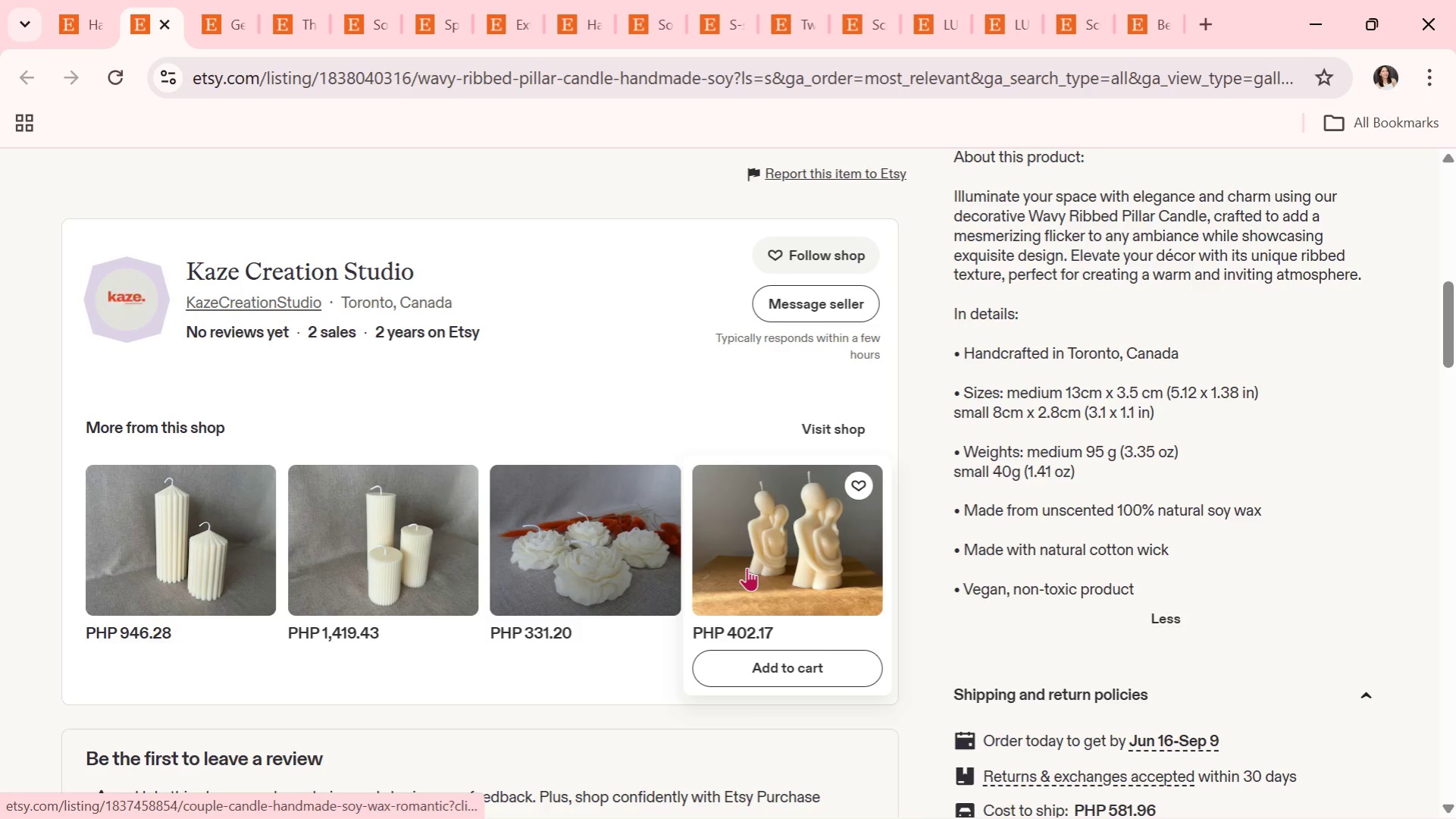 
scroll: coordinate [825, 551], scroll_direction: up, amount: 6.0
 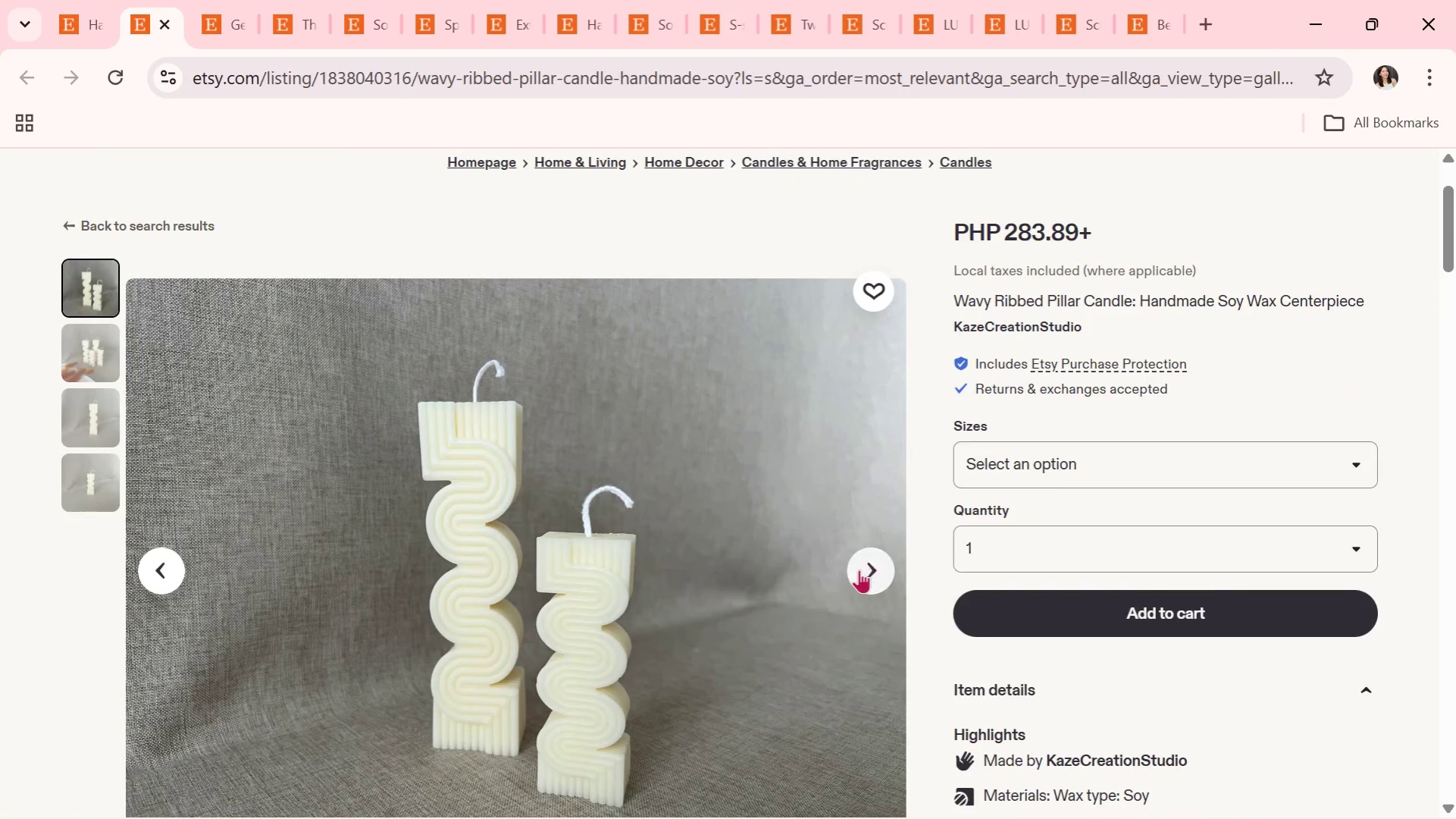 
left_click([864, 573])
 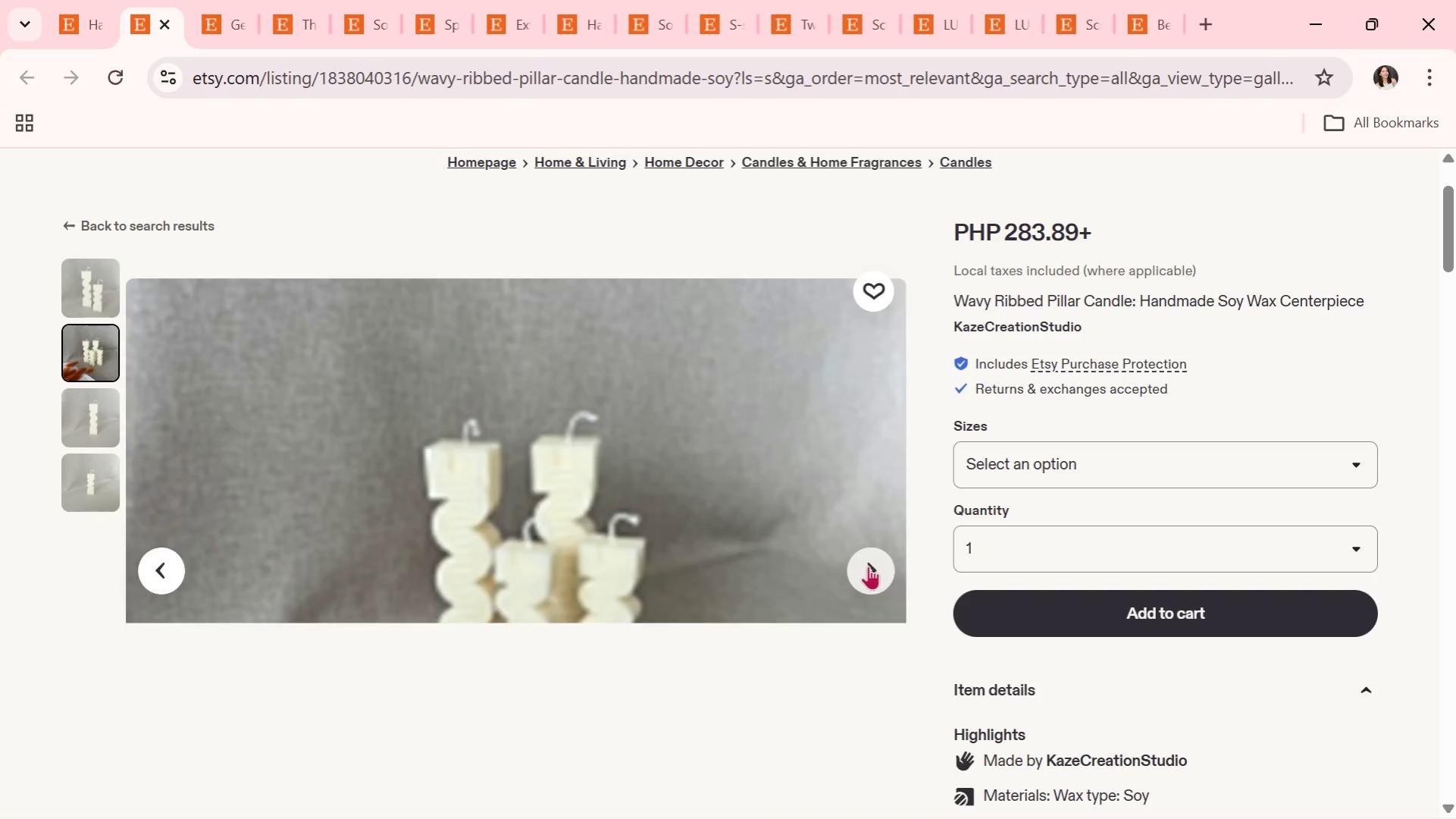 
scroll: coordinate [1040, 673], scroll_direction: down, amount: 5.0
 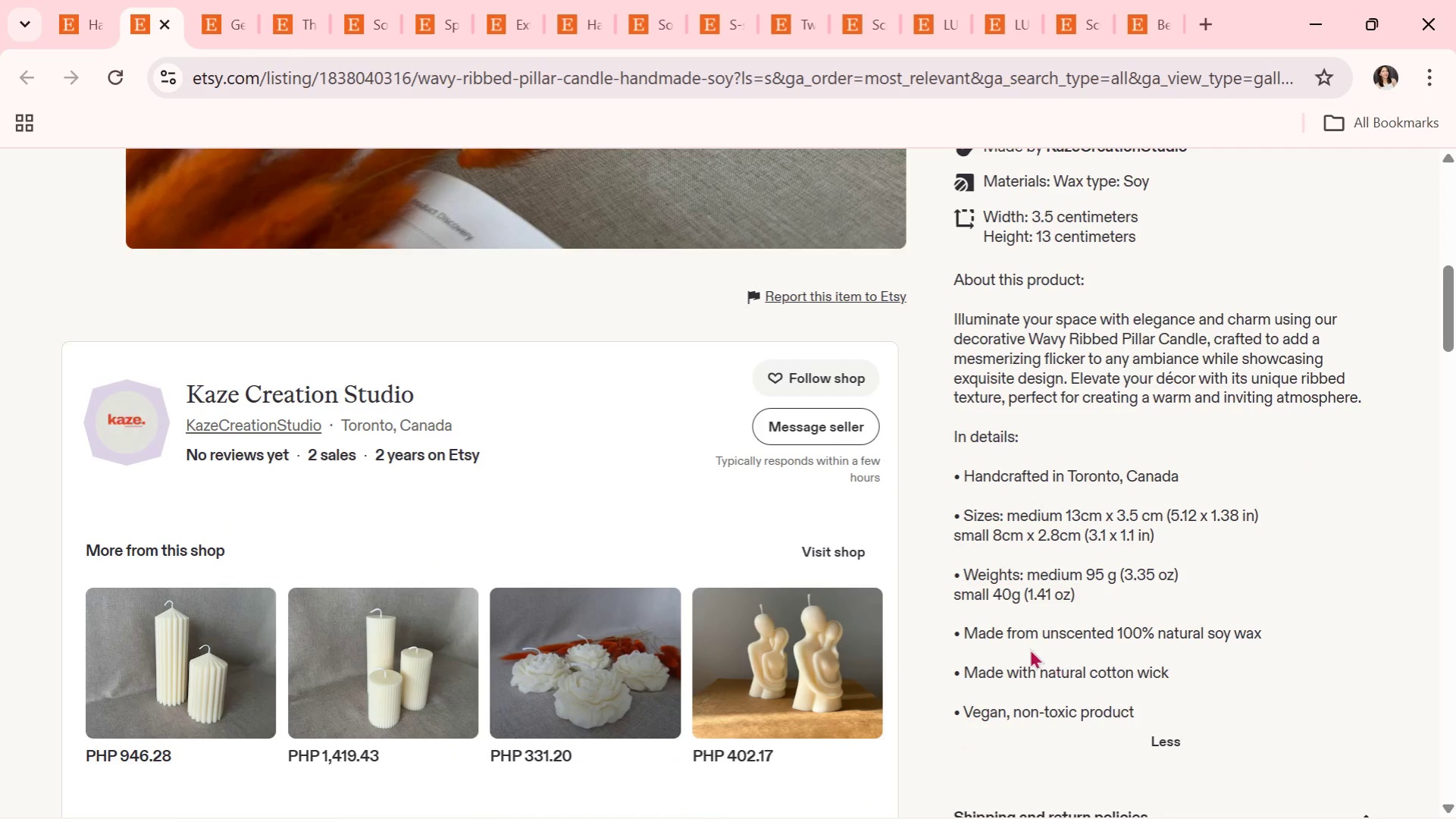 
scroll: coordinate [733, 580], scroll_direction: up, amount: 3.0
 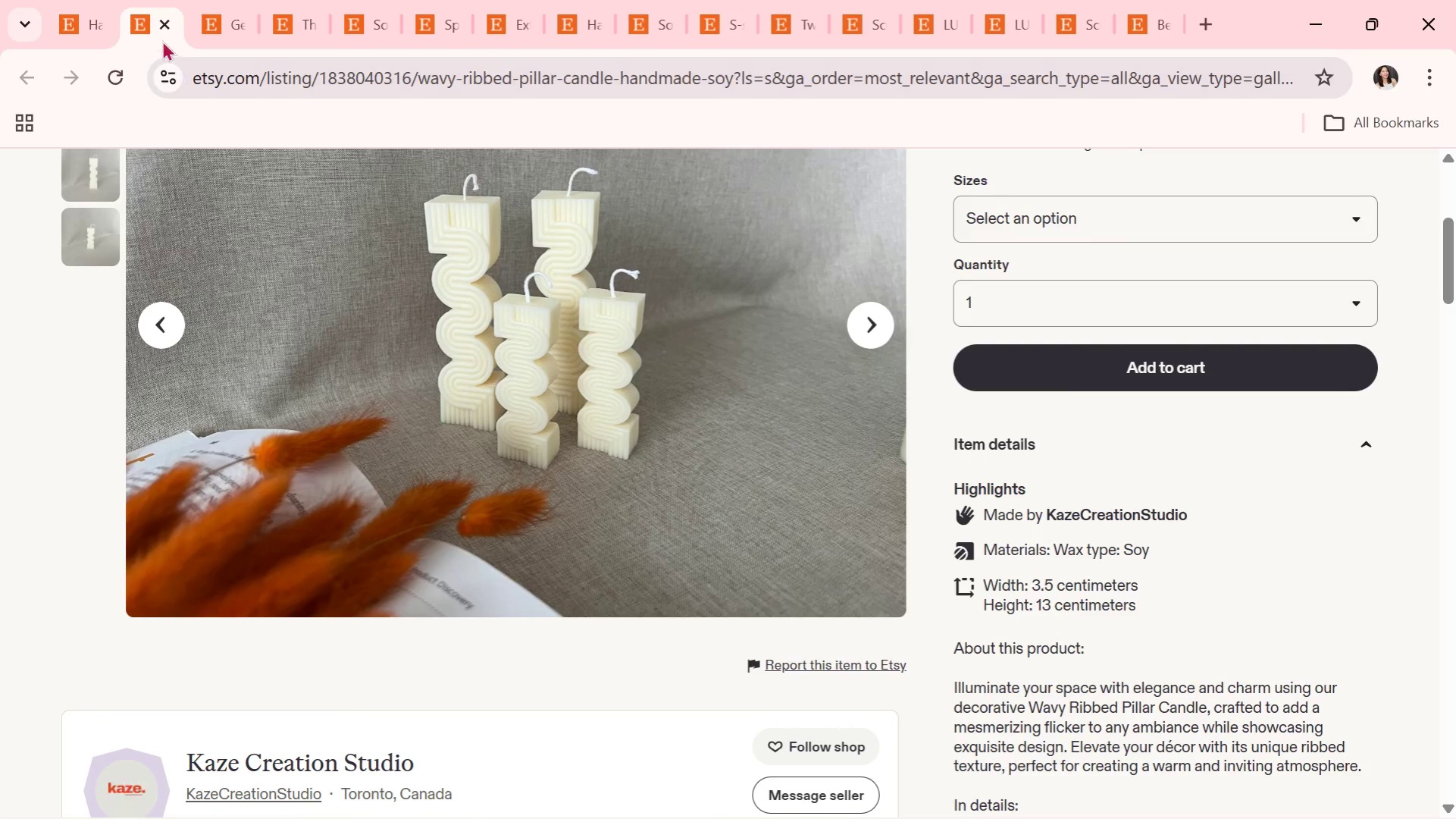 
left_click([164, 24])
 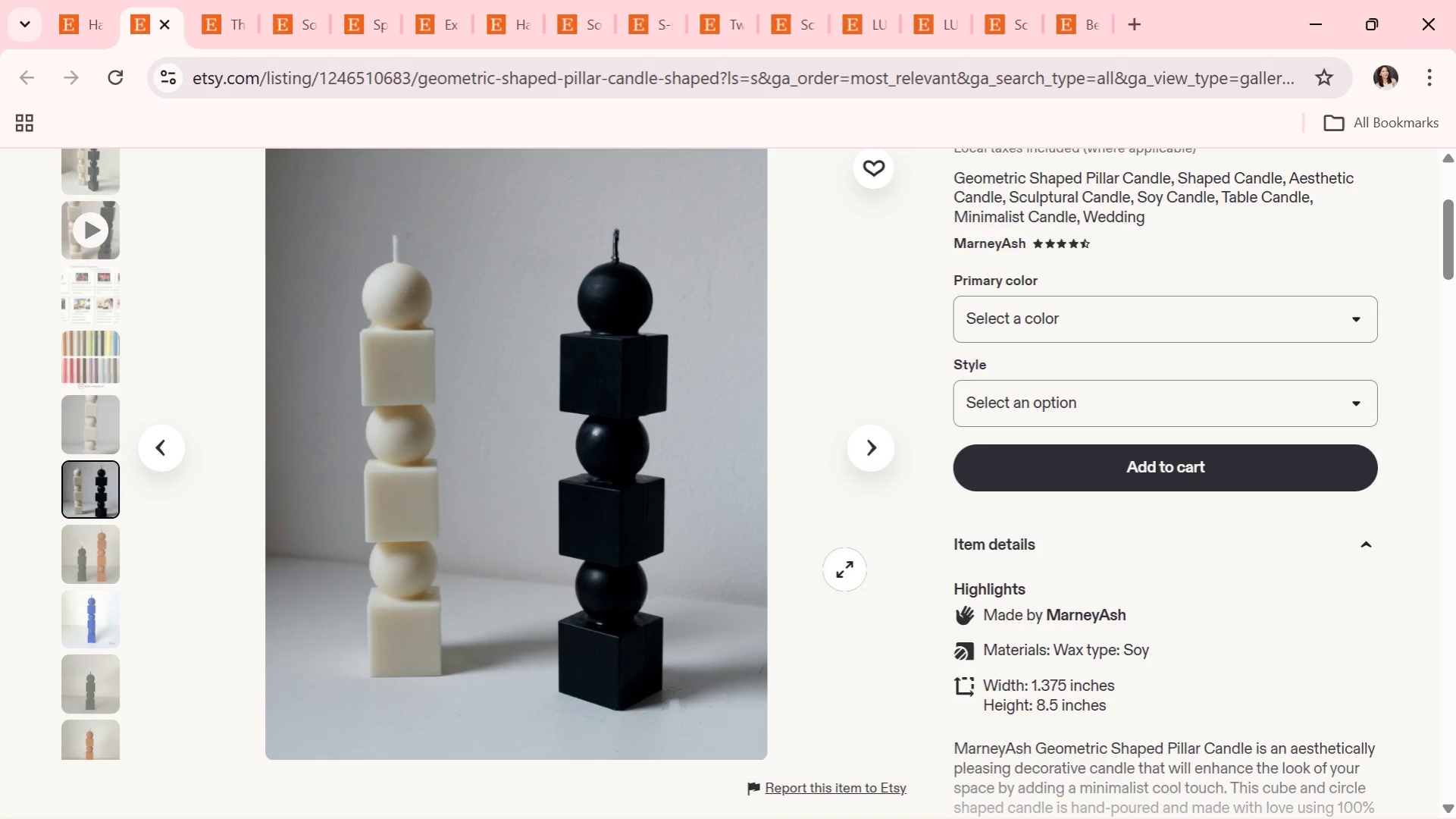 
scroll: coordinate [825, 579], scroll_direction: none, amount: 0.0
 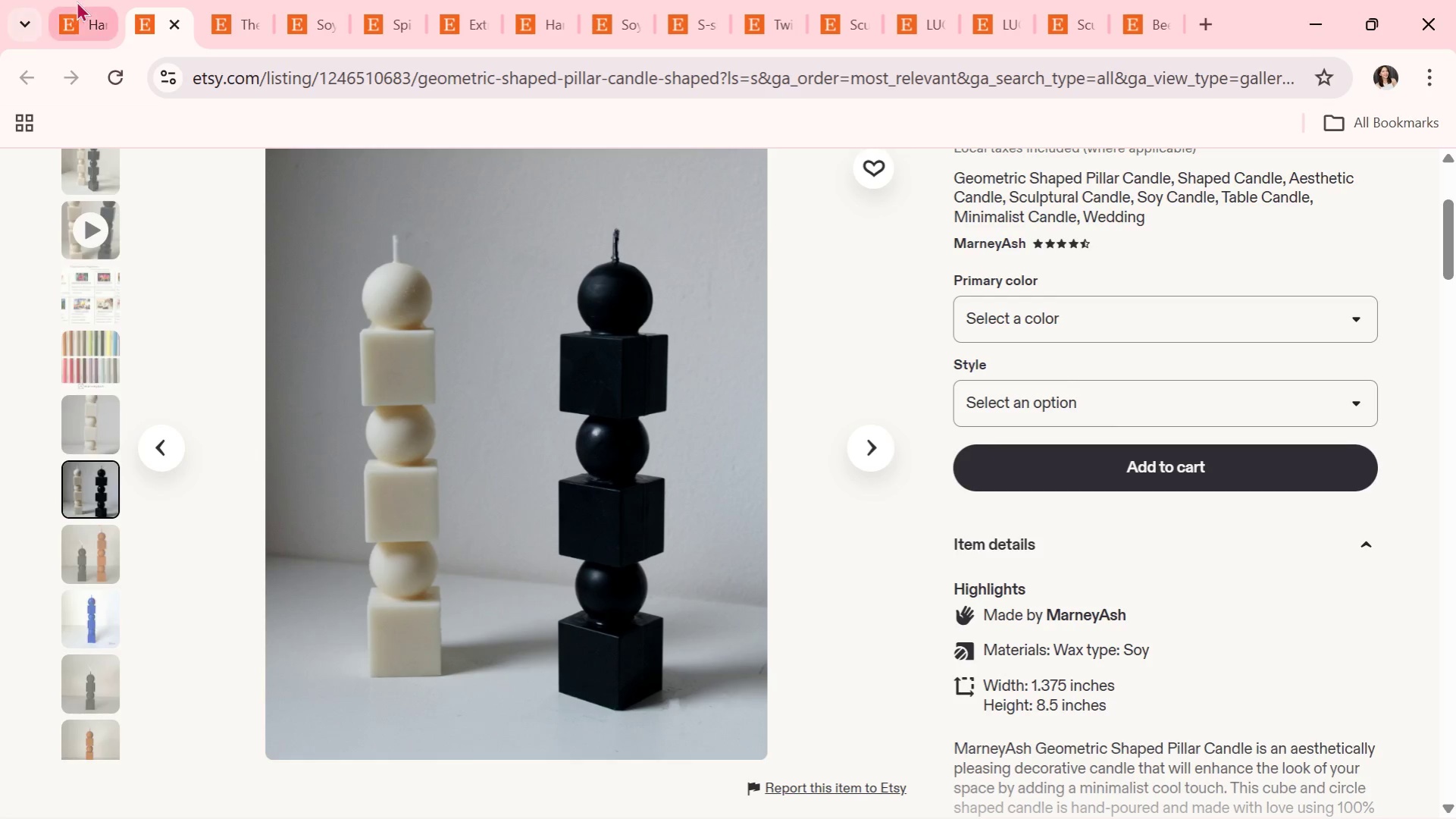 
left_click([77, 1])
 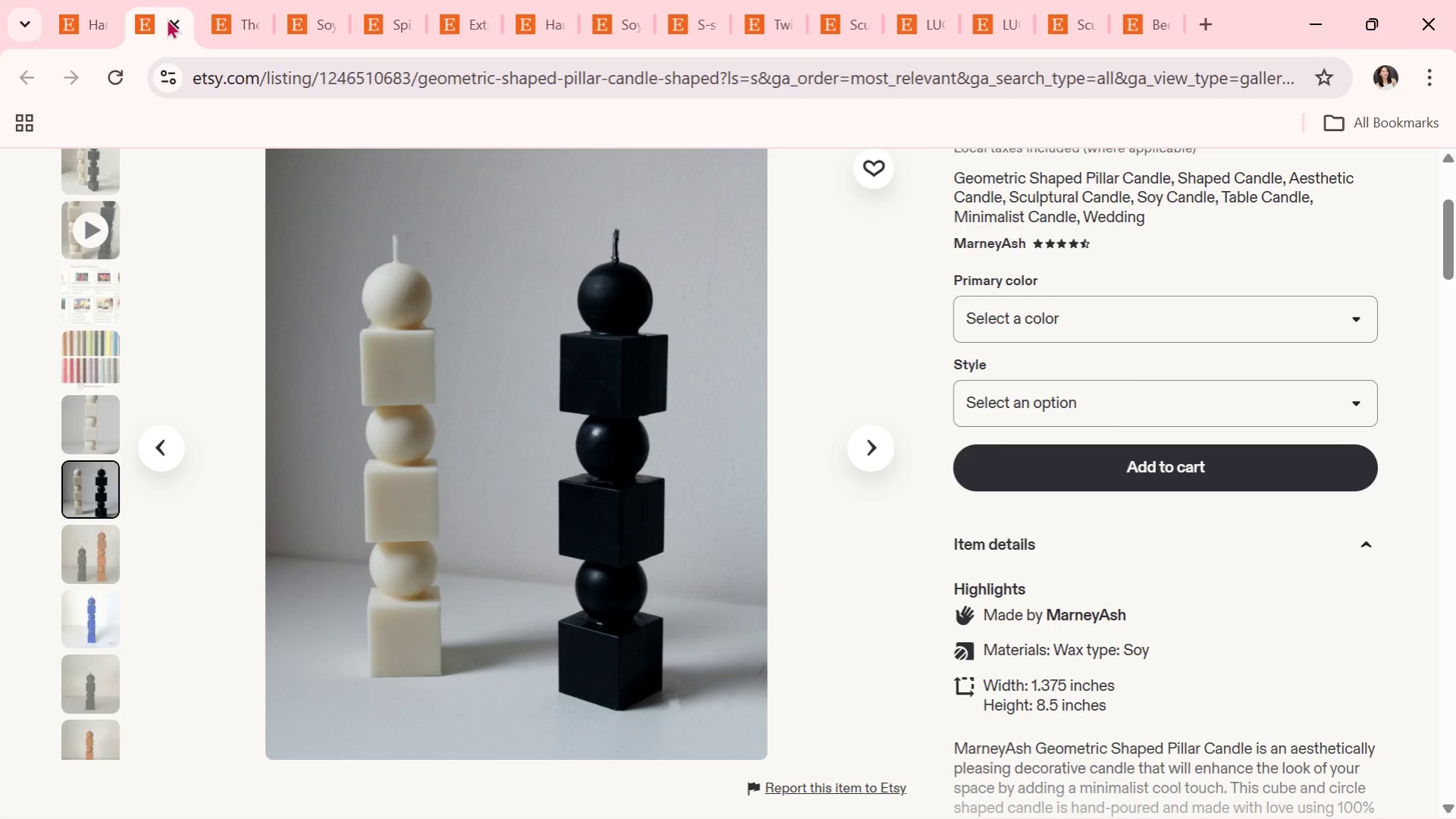 
double_click([181, 18])
 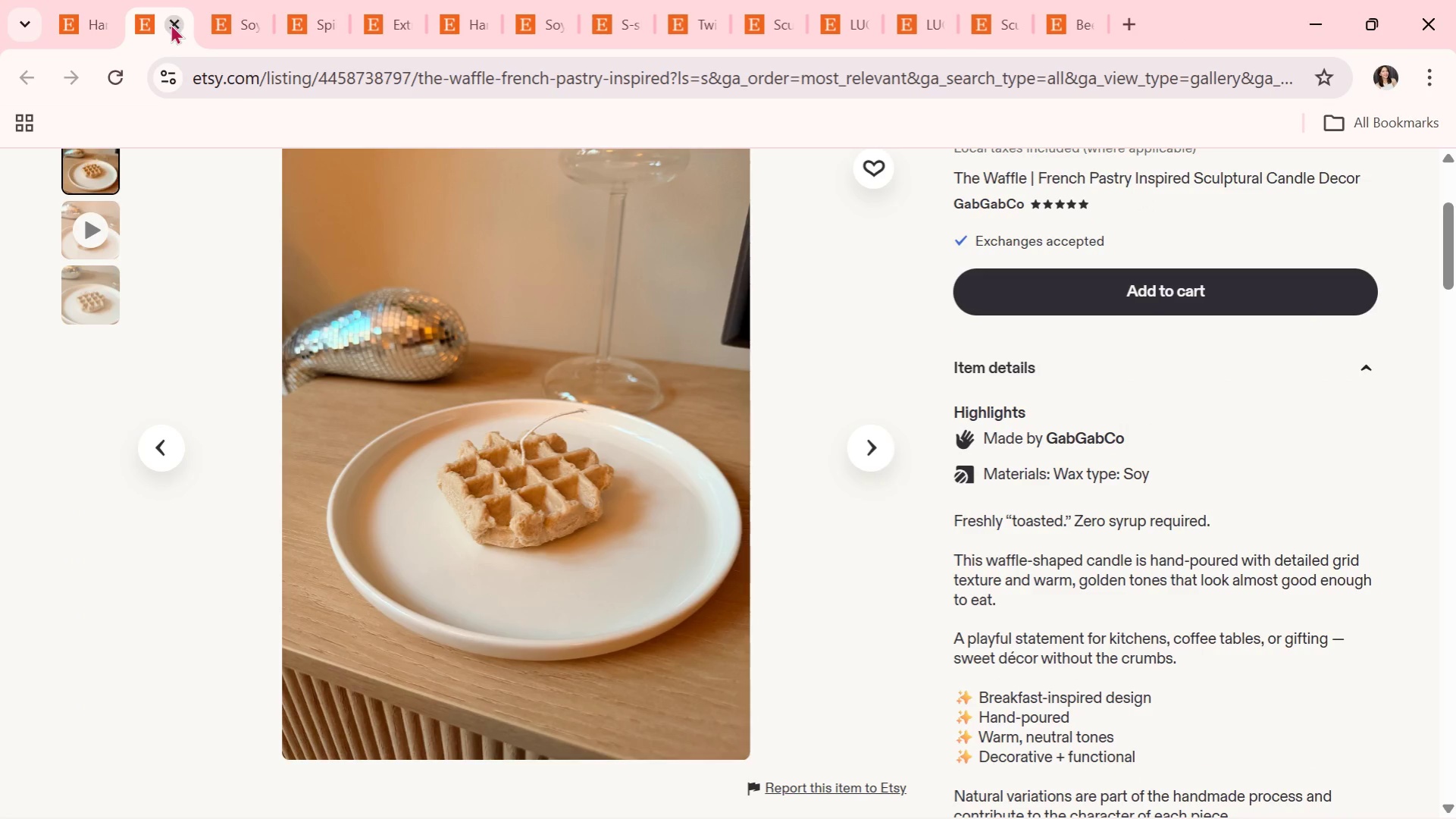 
left_click([196, 24])
 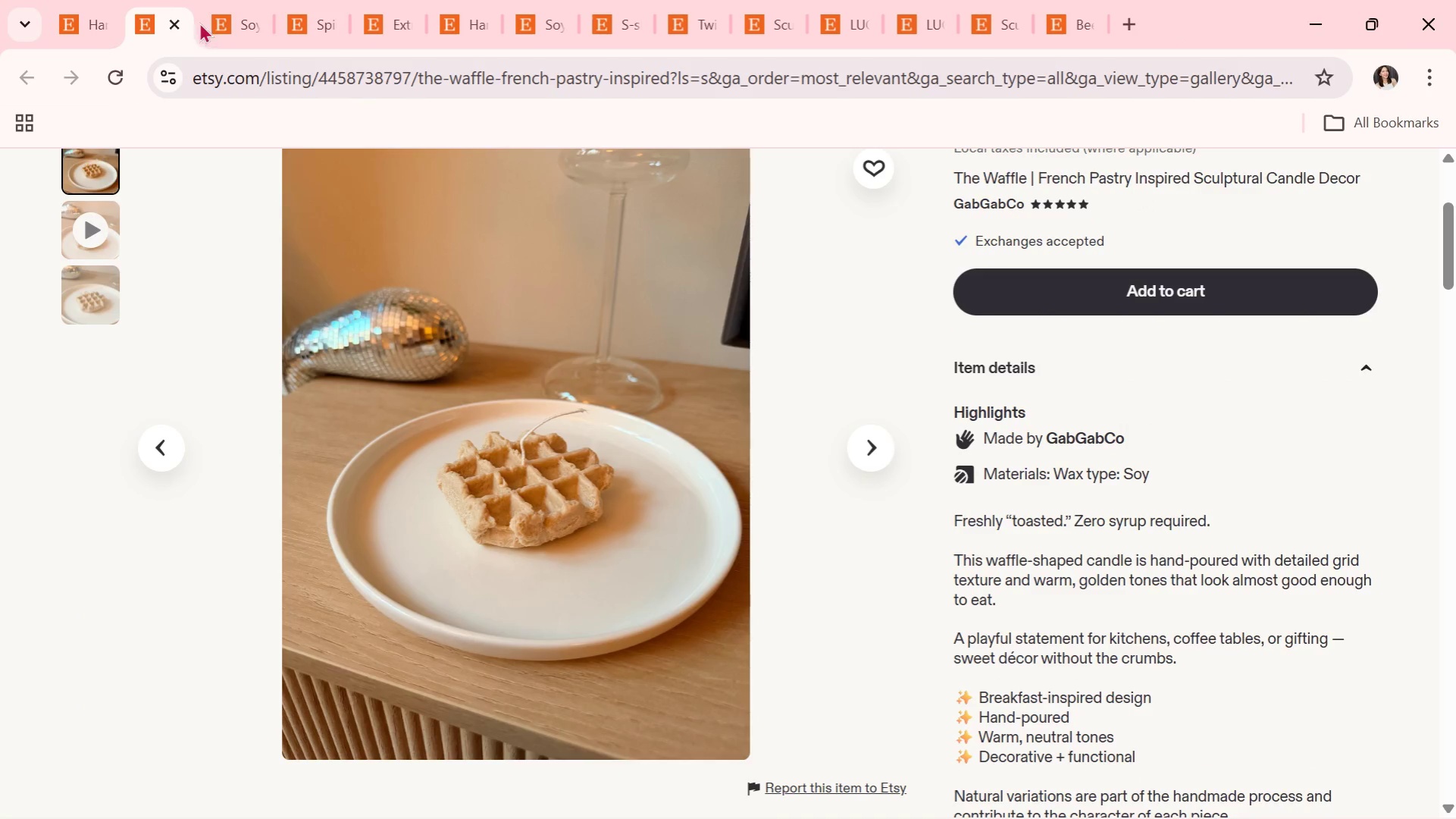 
double_click([227, 21])
 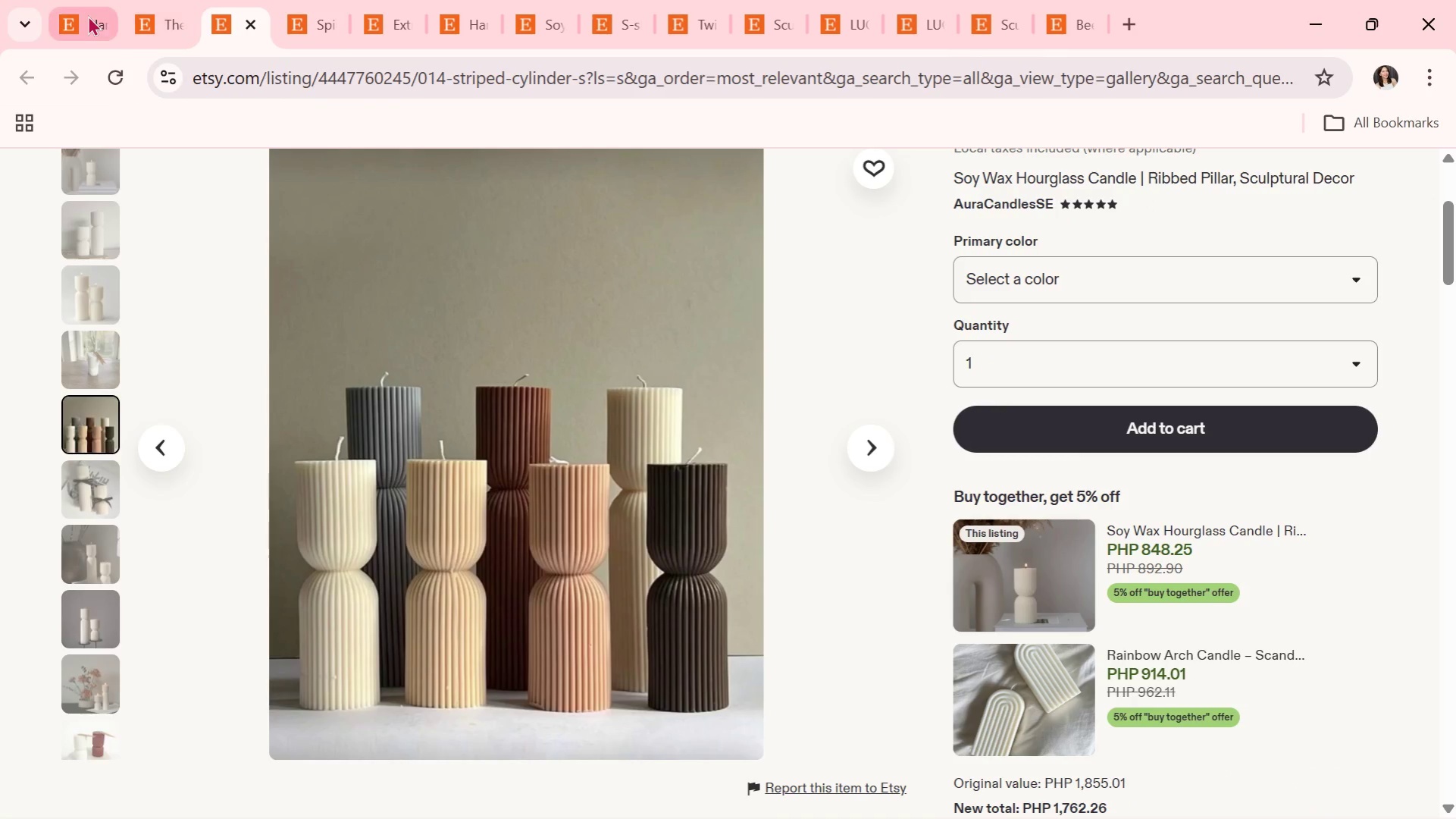 
left_click([86, 14])
 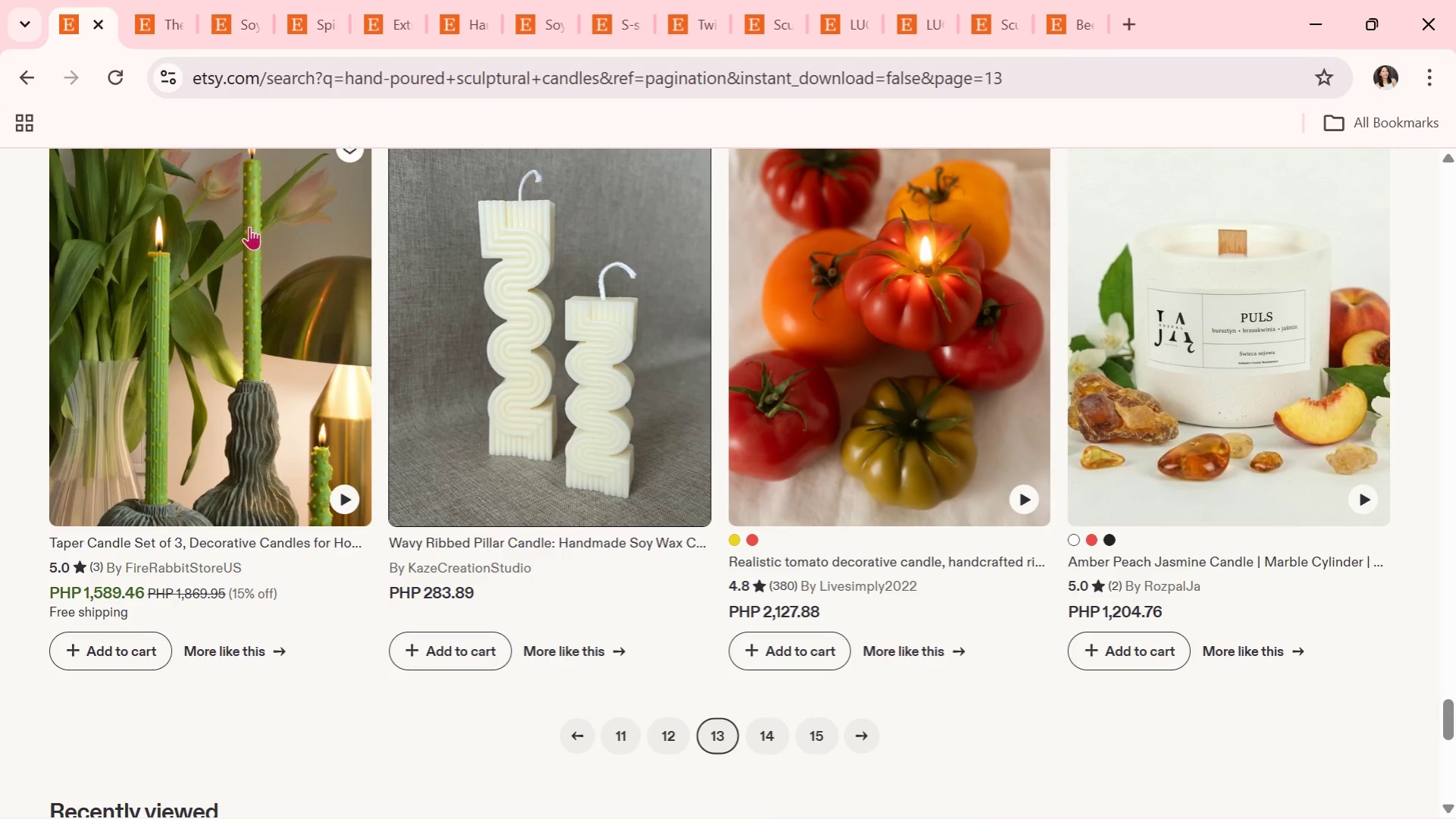 
scroll: coordinate [251, 272], scroll_direction: down, amount: 1.0
 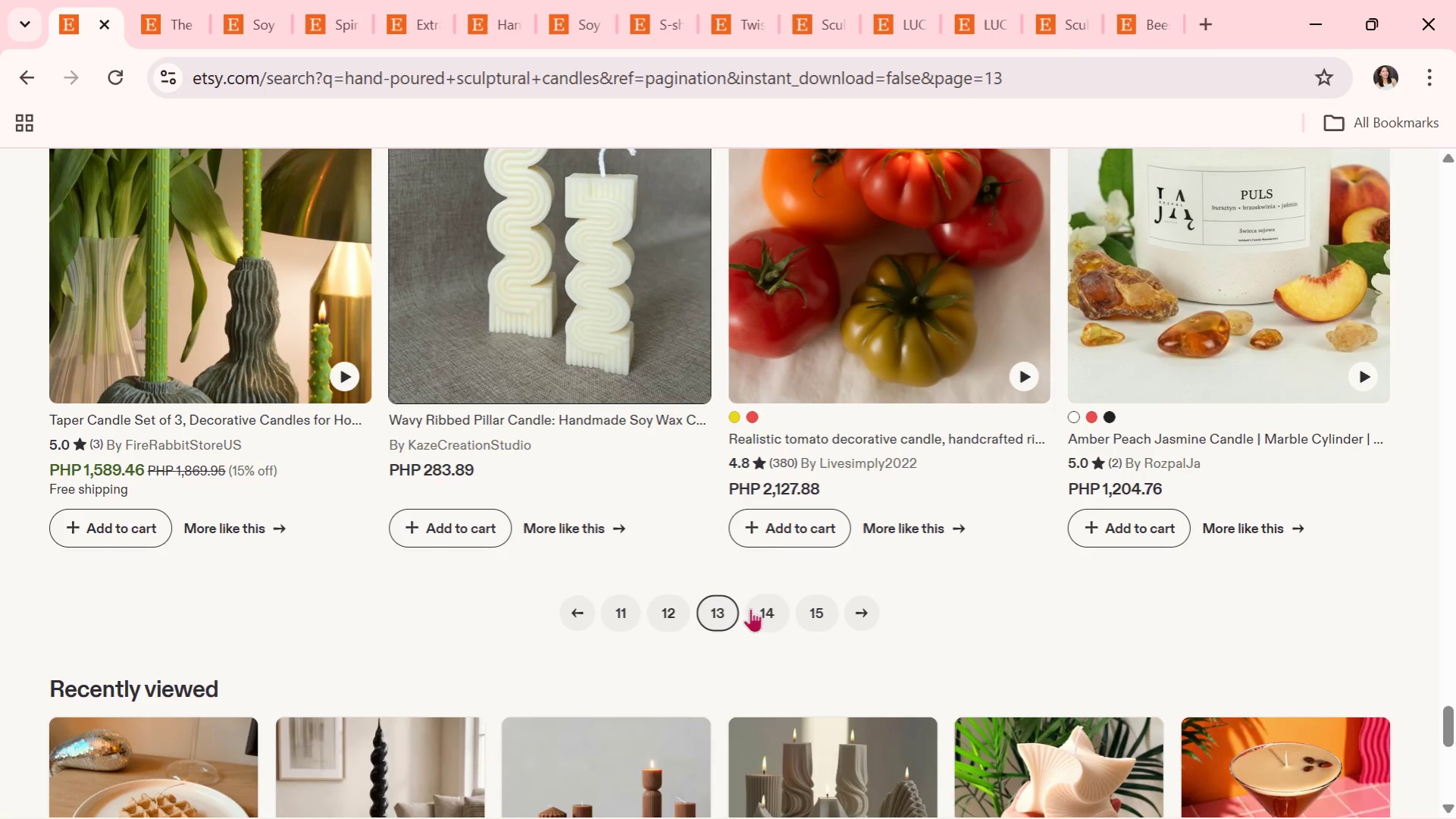 
left_click([765, 601])
 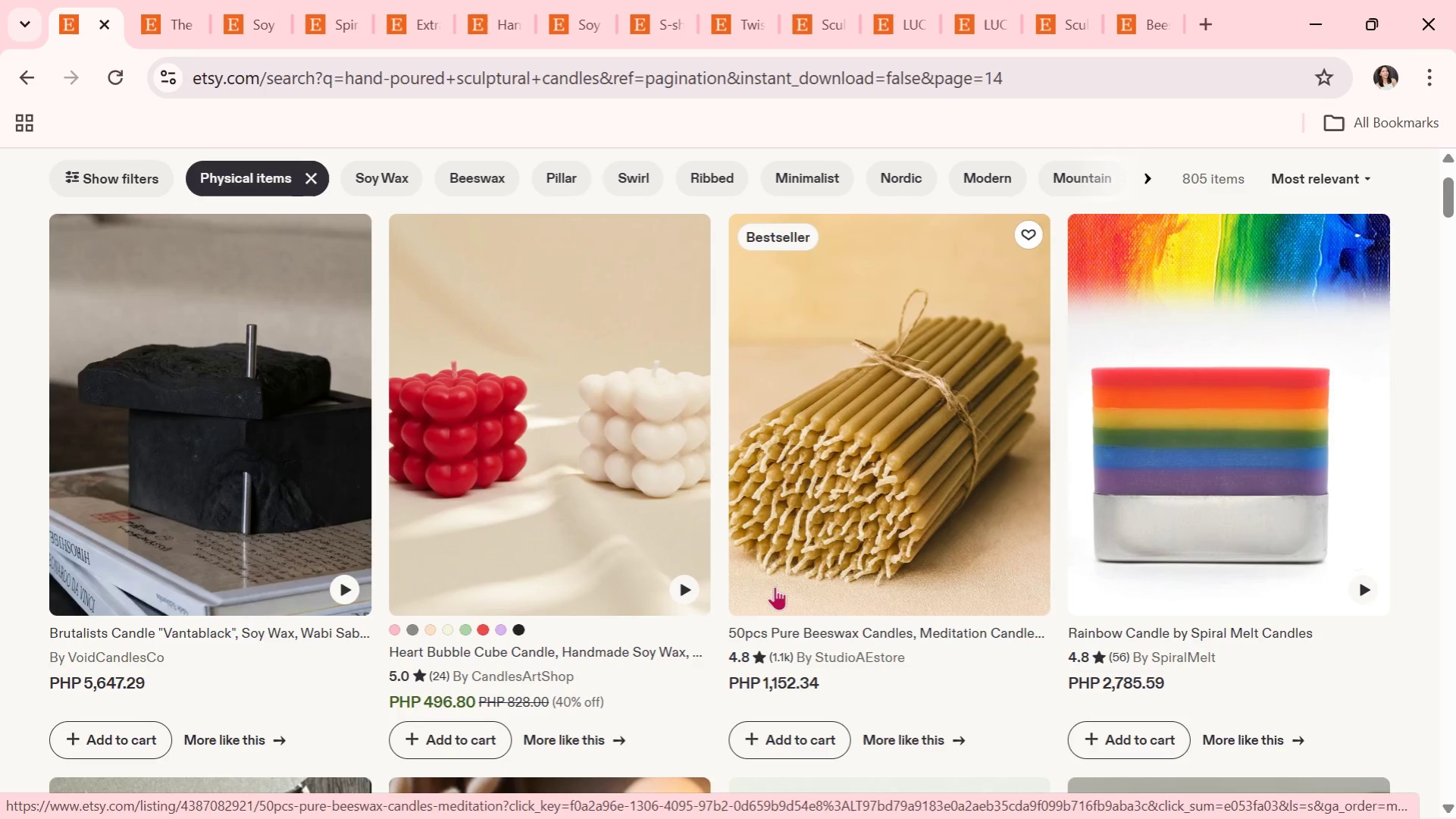 
wait(13.97)
 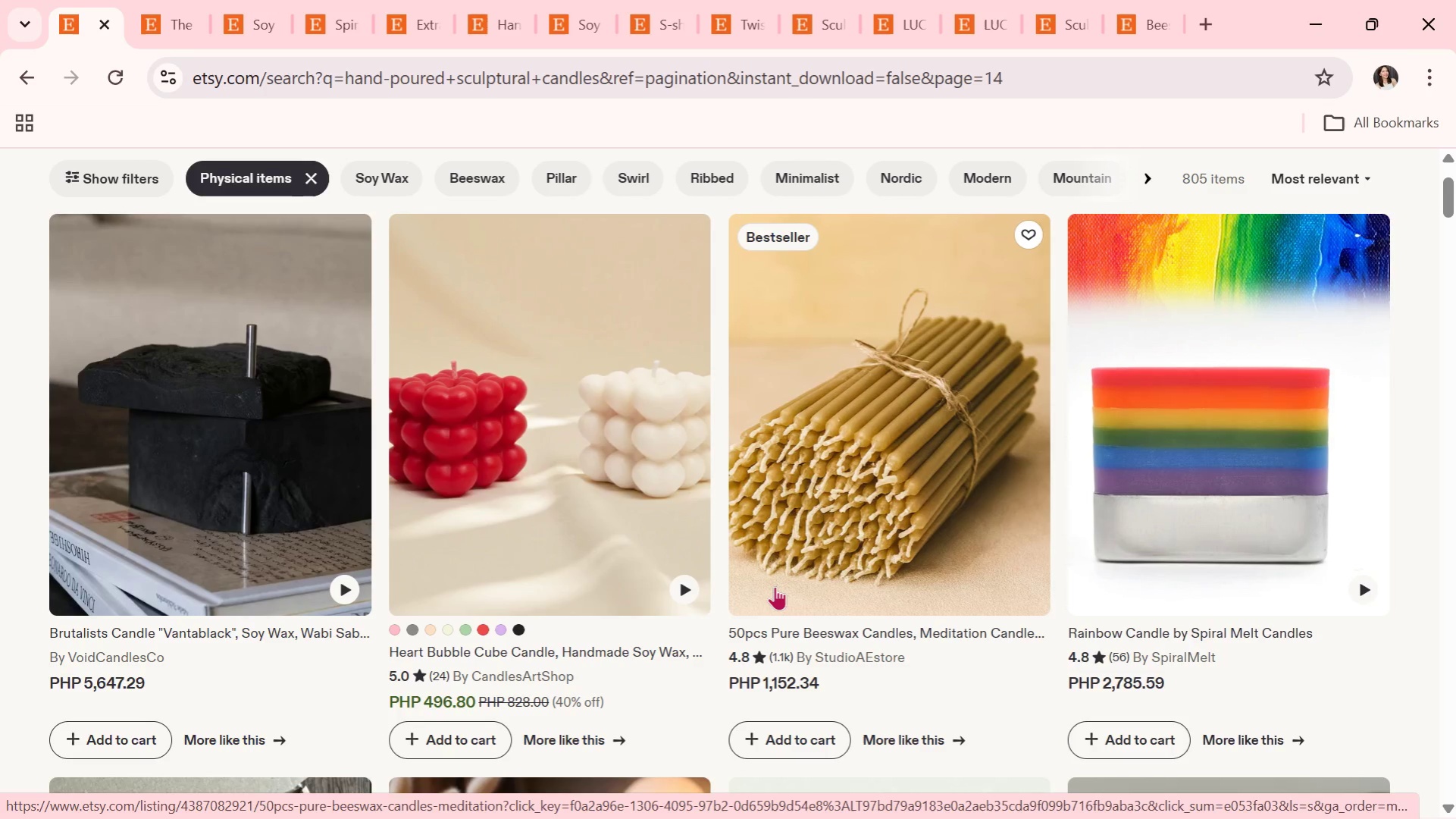 
scroll: coordinate [784, 484], scroll_direction: down, amount: 13.0
 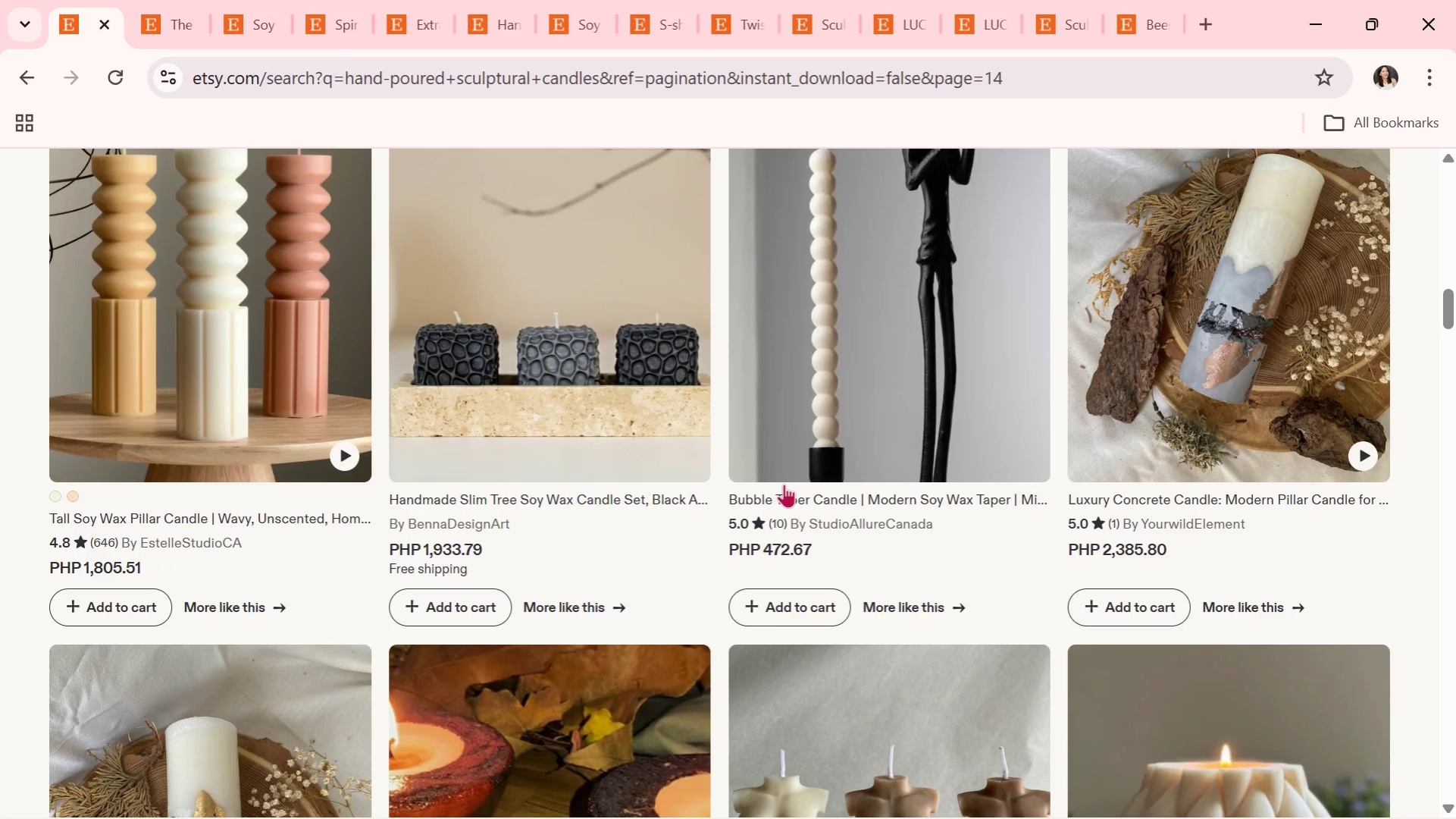 
scroll: coordinate [694, 497], scroll_direction: down, amount: 13.0
 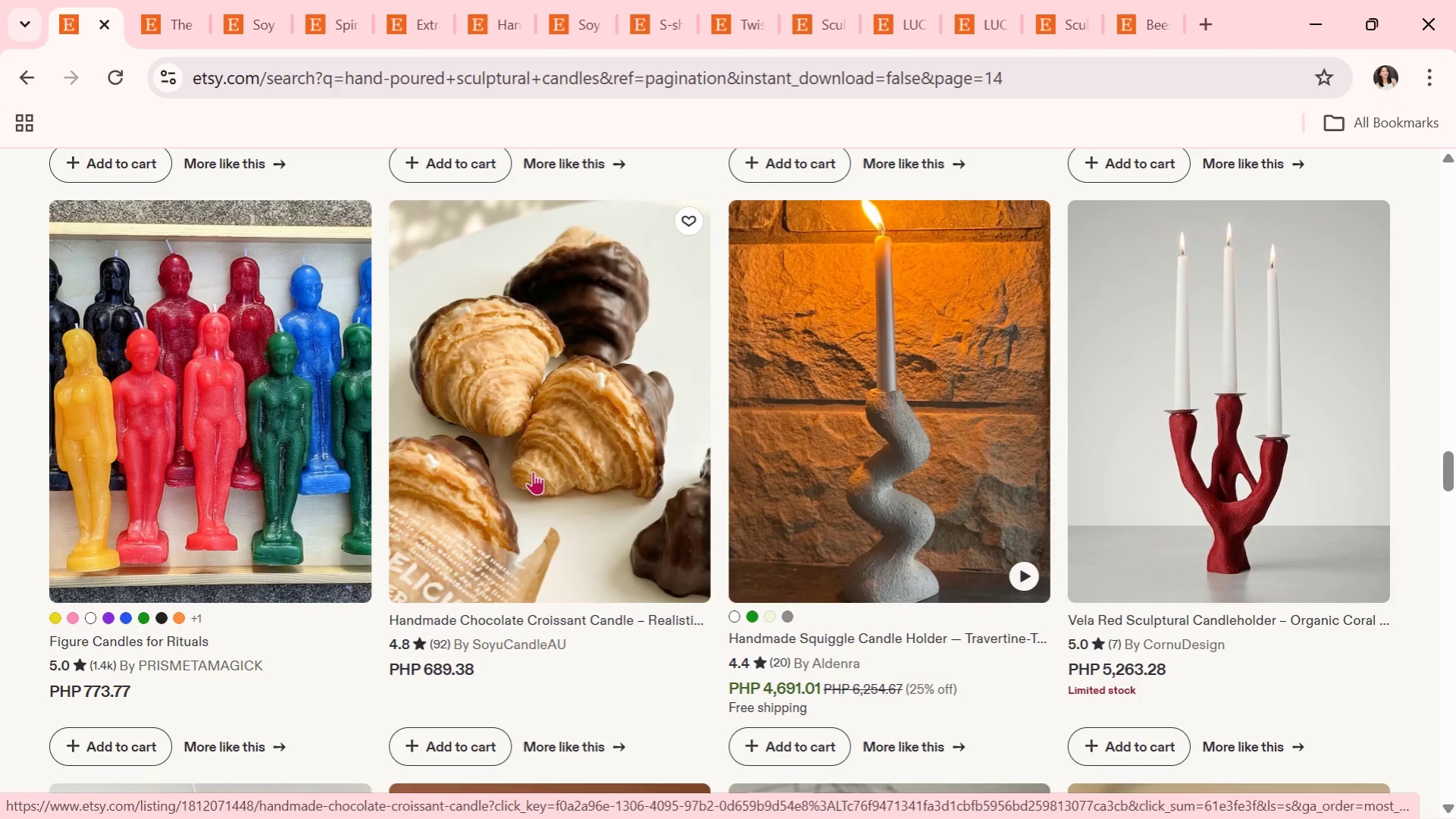 
left_click([533, 471])
 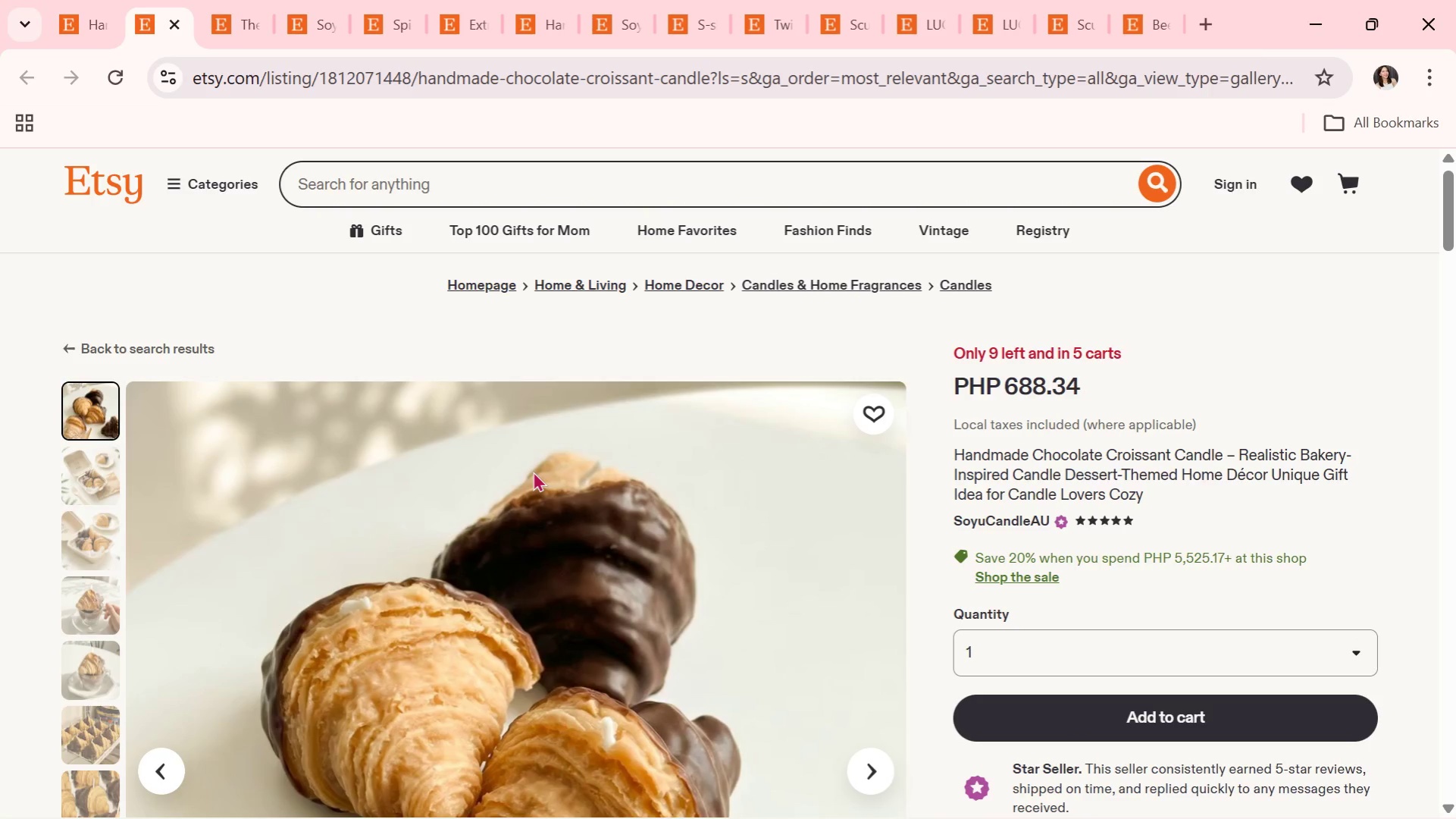 
wait(6.69)
 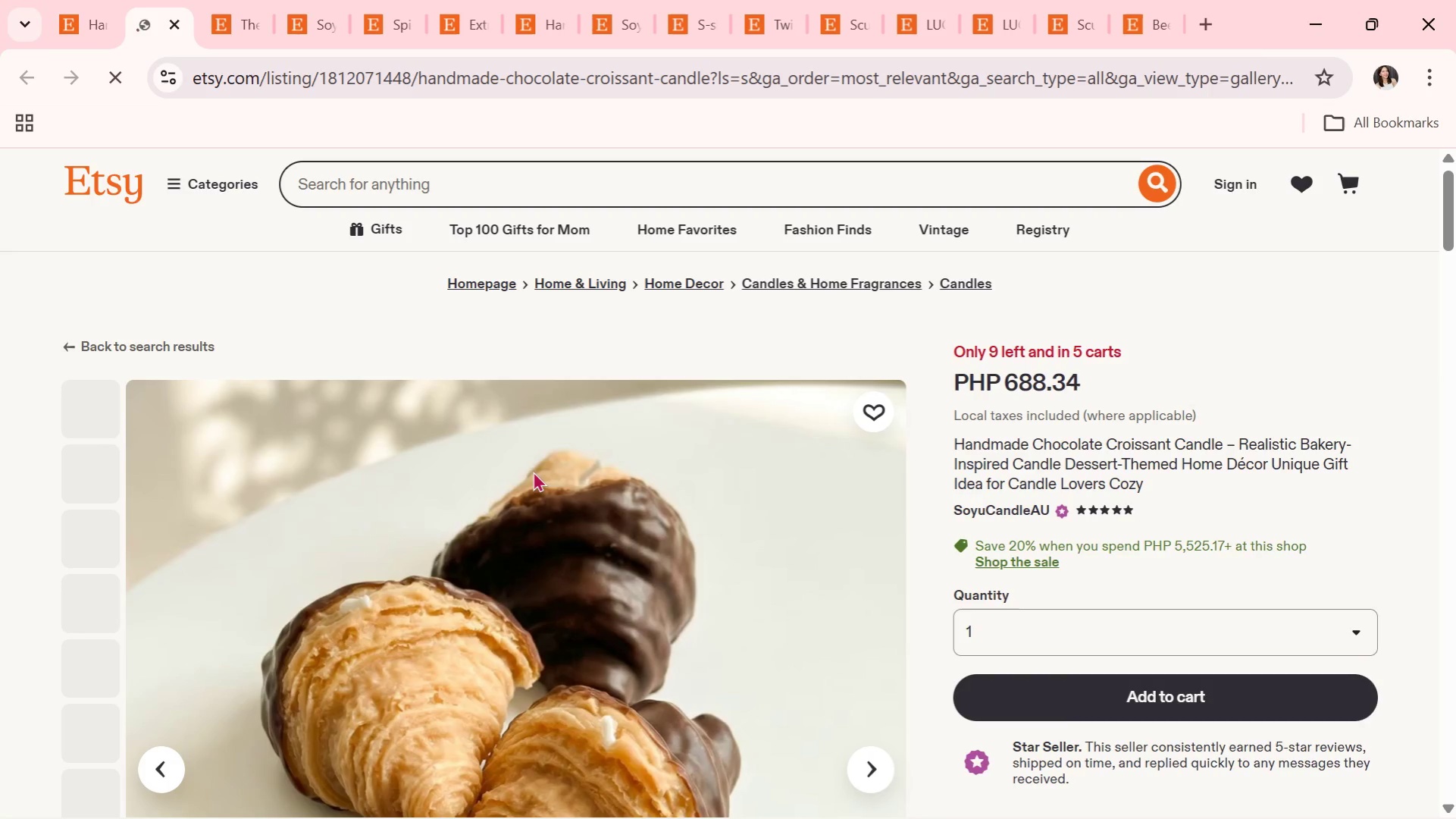 
scroll: coordinate [781, 470], scroll_direction: down, amount: 2.0
 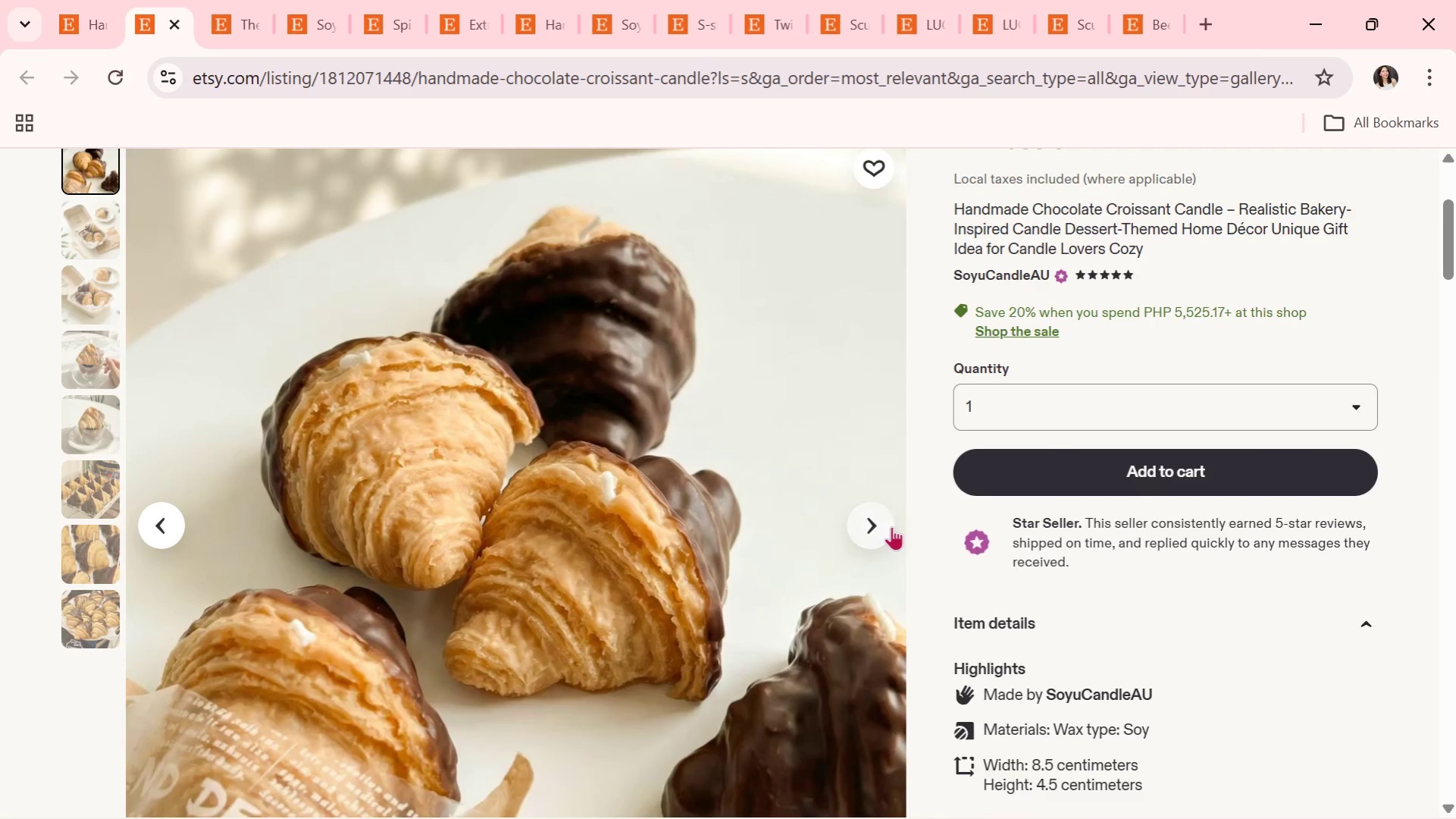 
left_click([886, 526])
 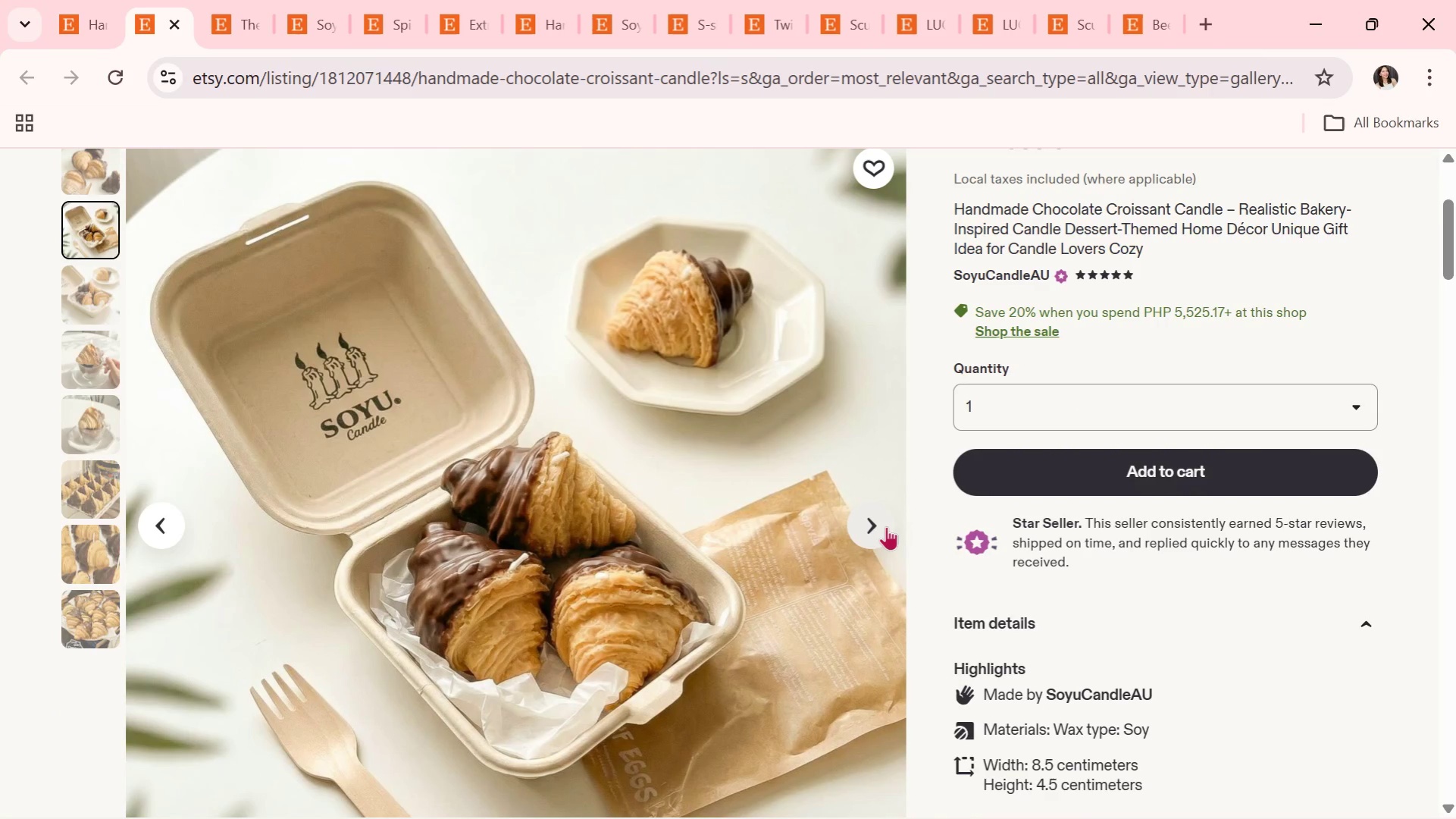 
wait(9.02)
 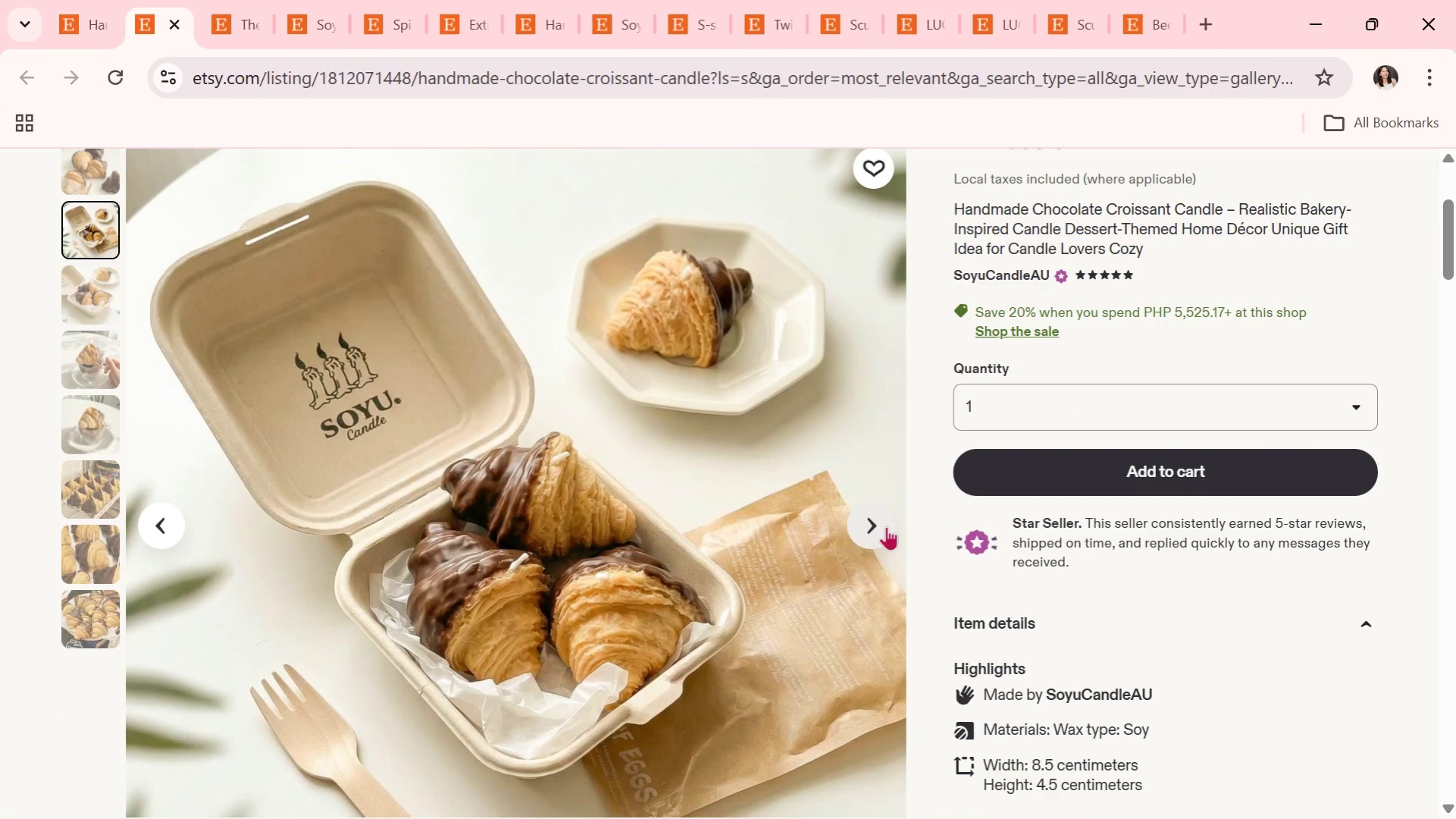 
scroll: coordinate [862, 525], scroll_direction: none, amount: 0.0
 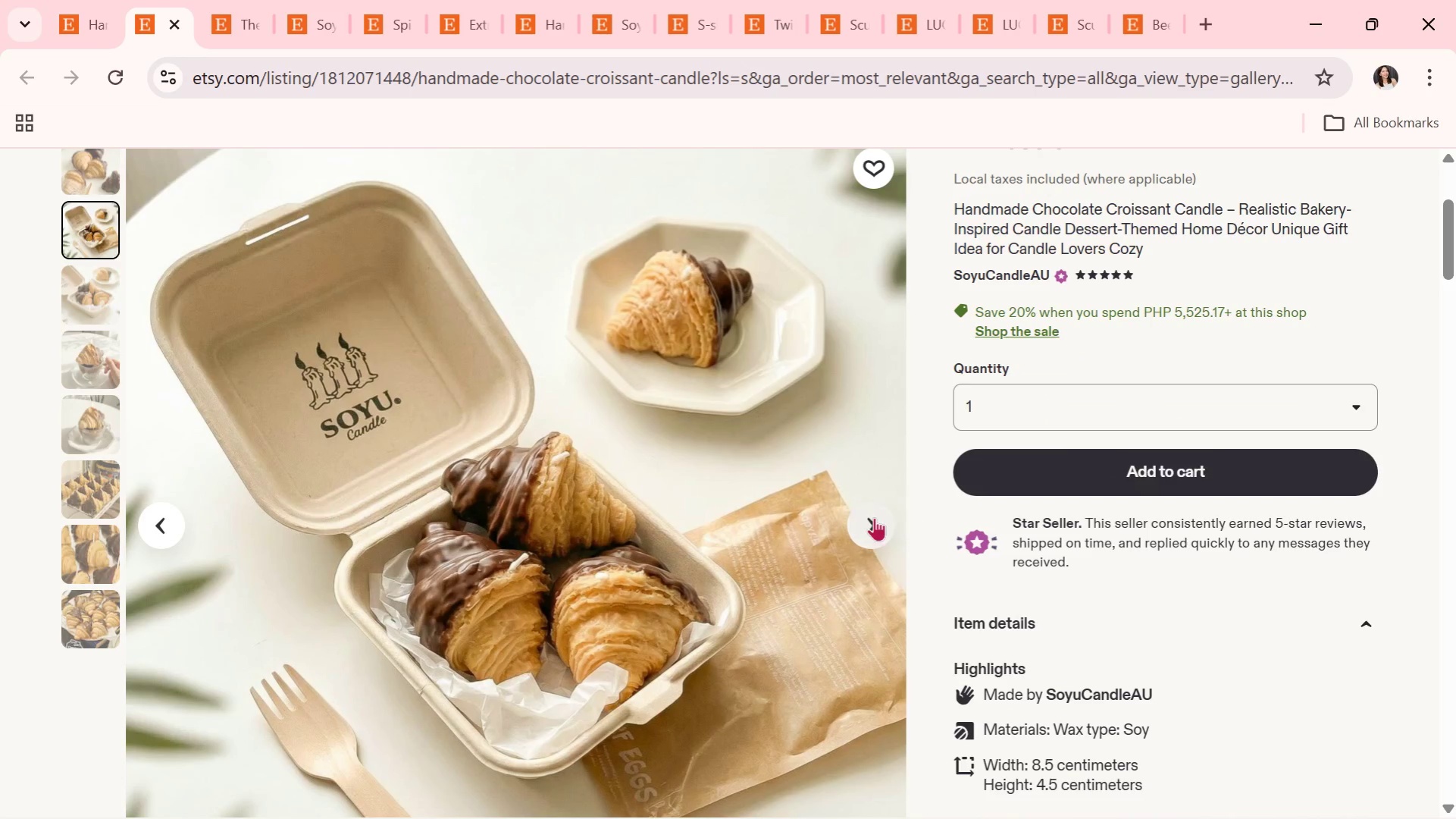 
left_click([874, 517])
 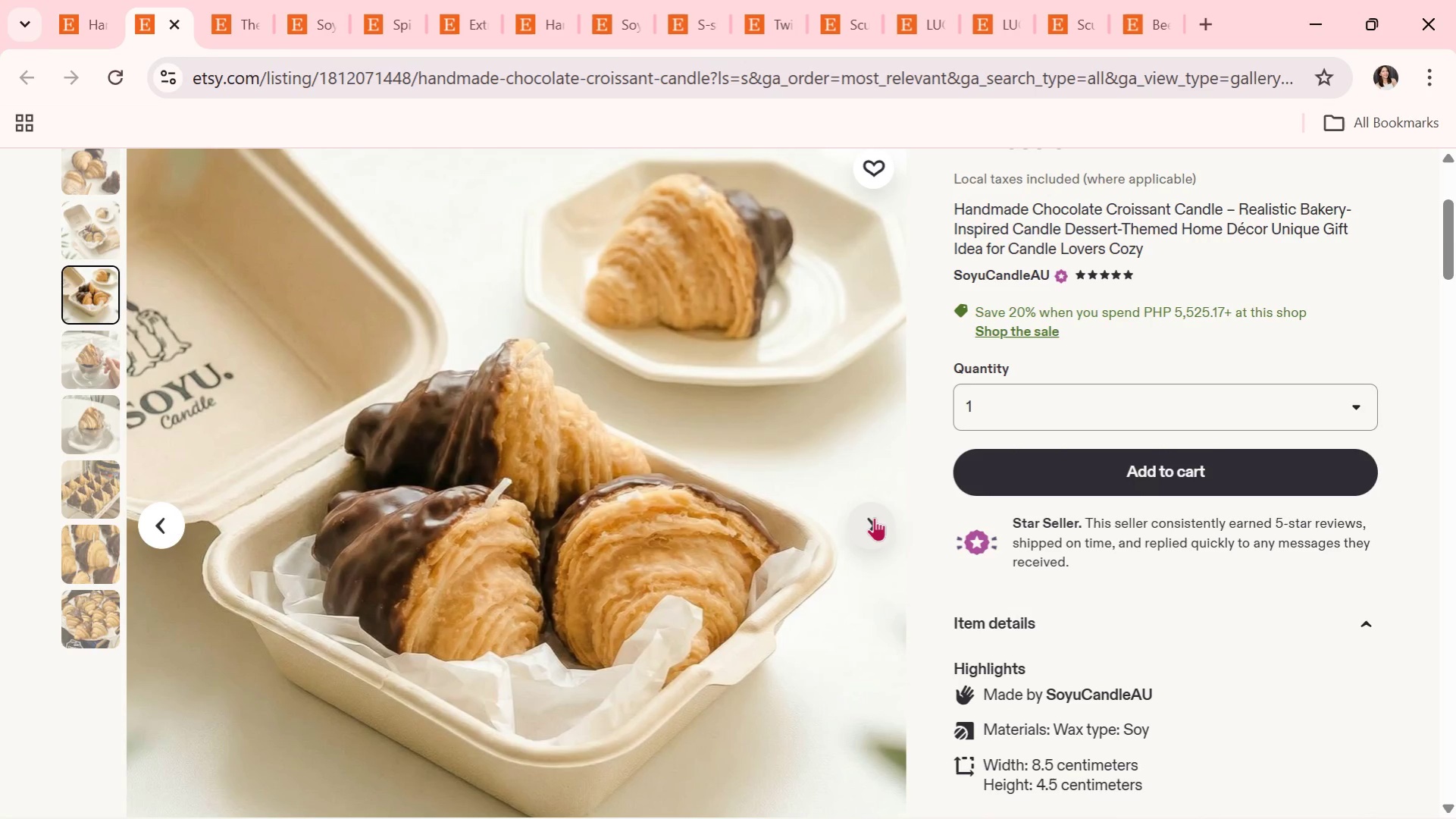 
wait(6.02)
 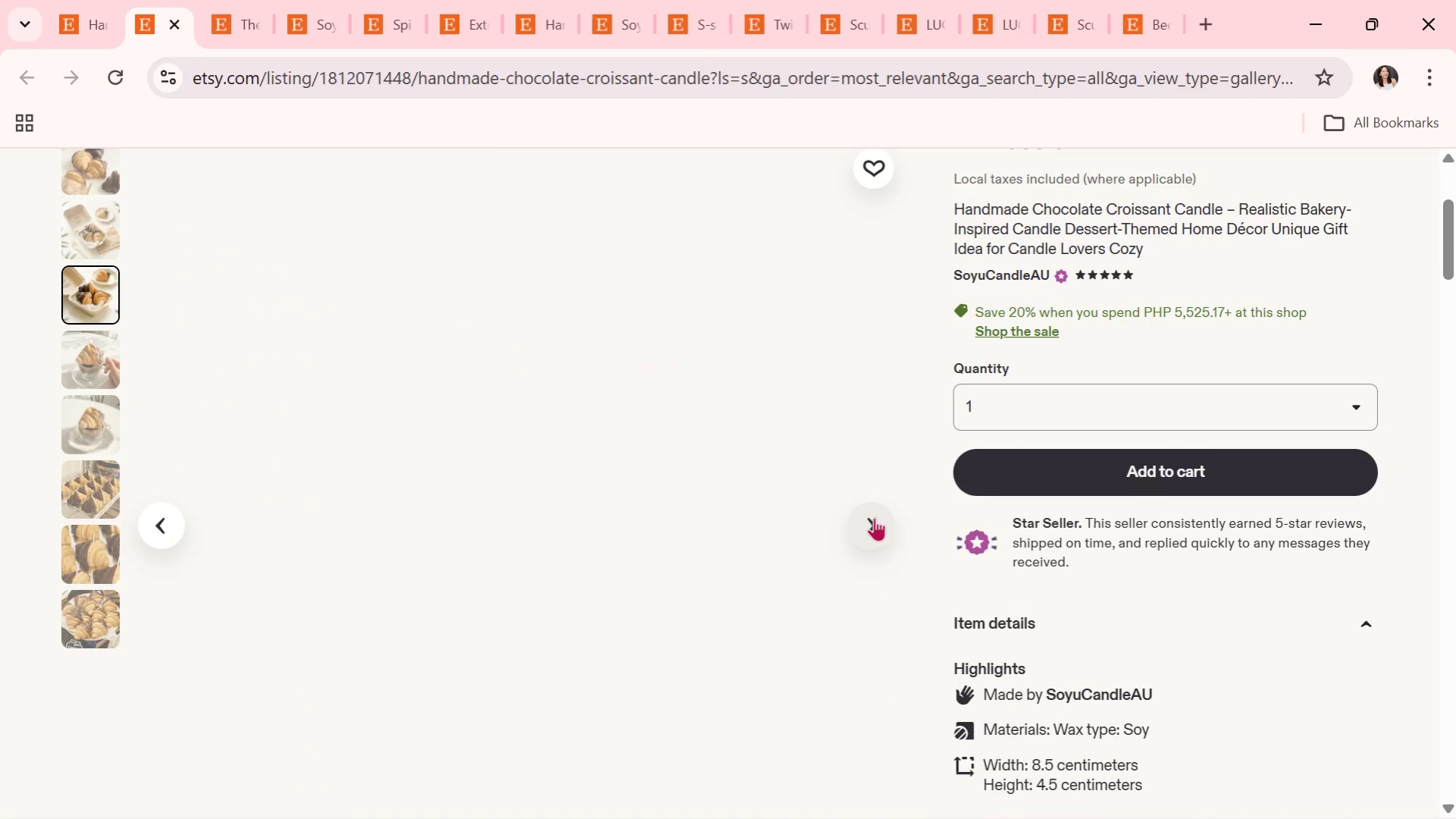 
left_click([874, 517])
 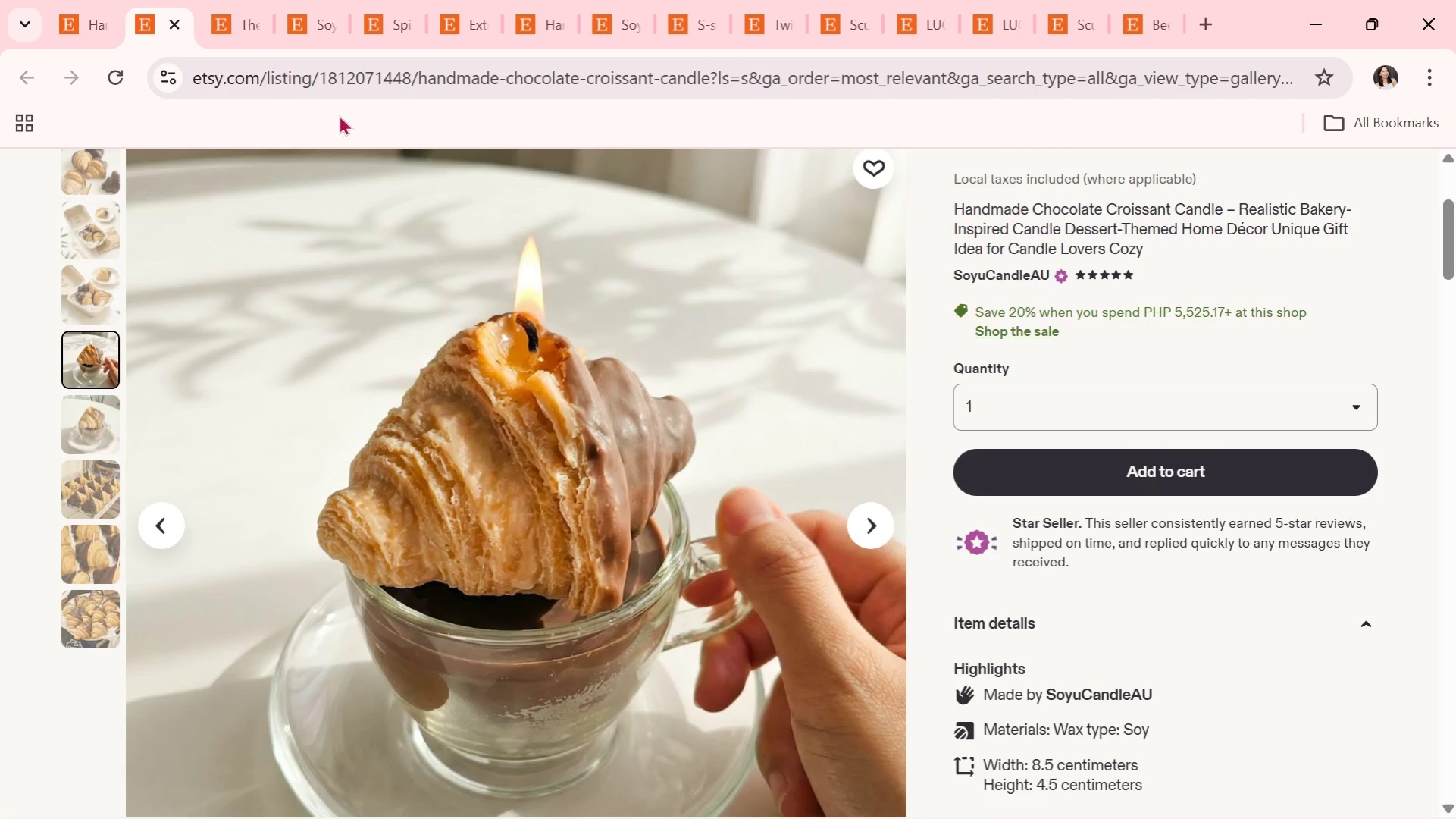 
wait(6.06)
 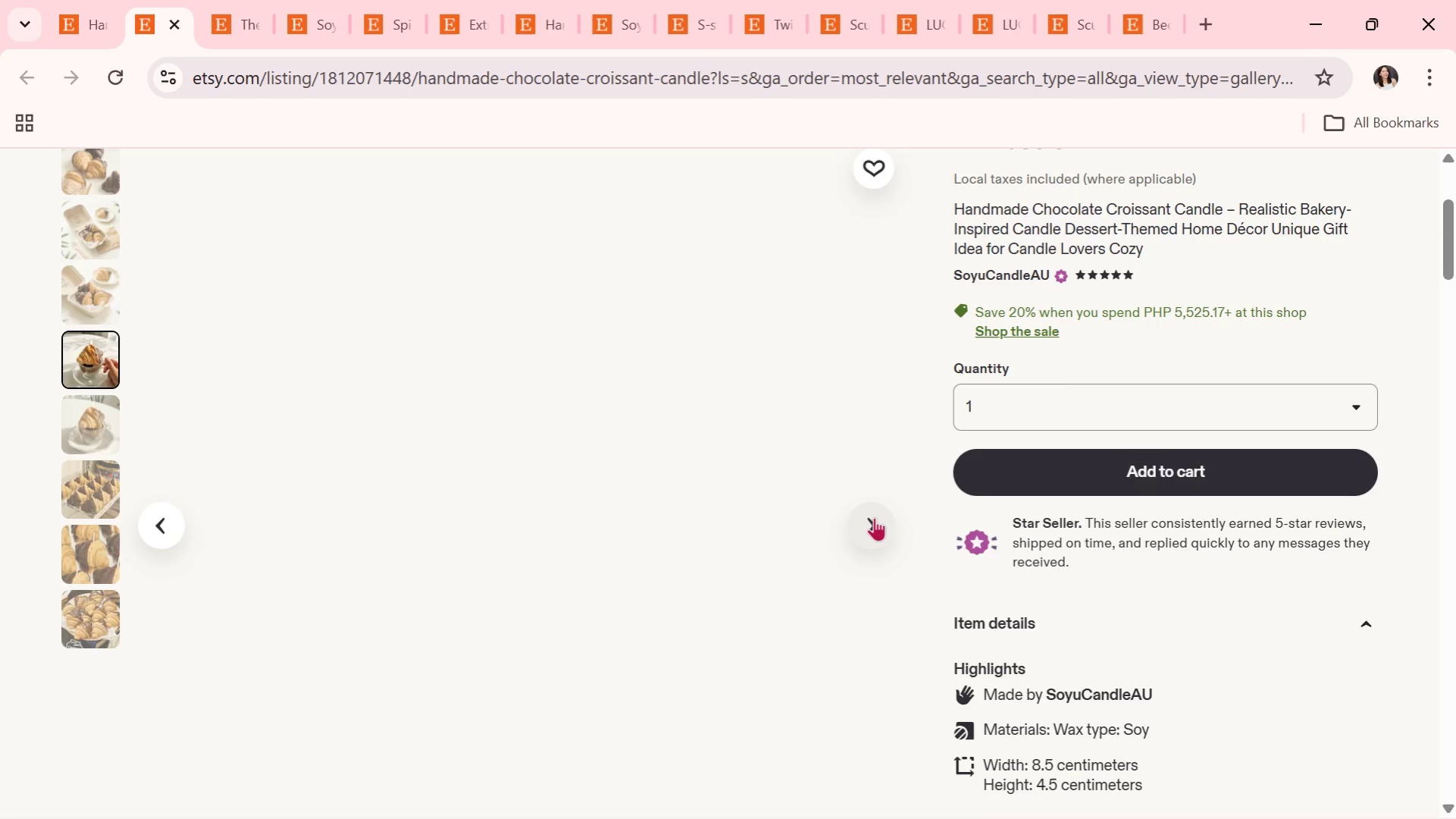 
left_click([174, 22])
 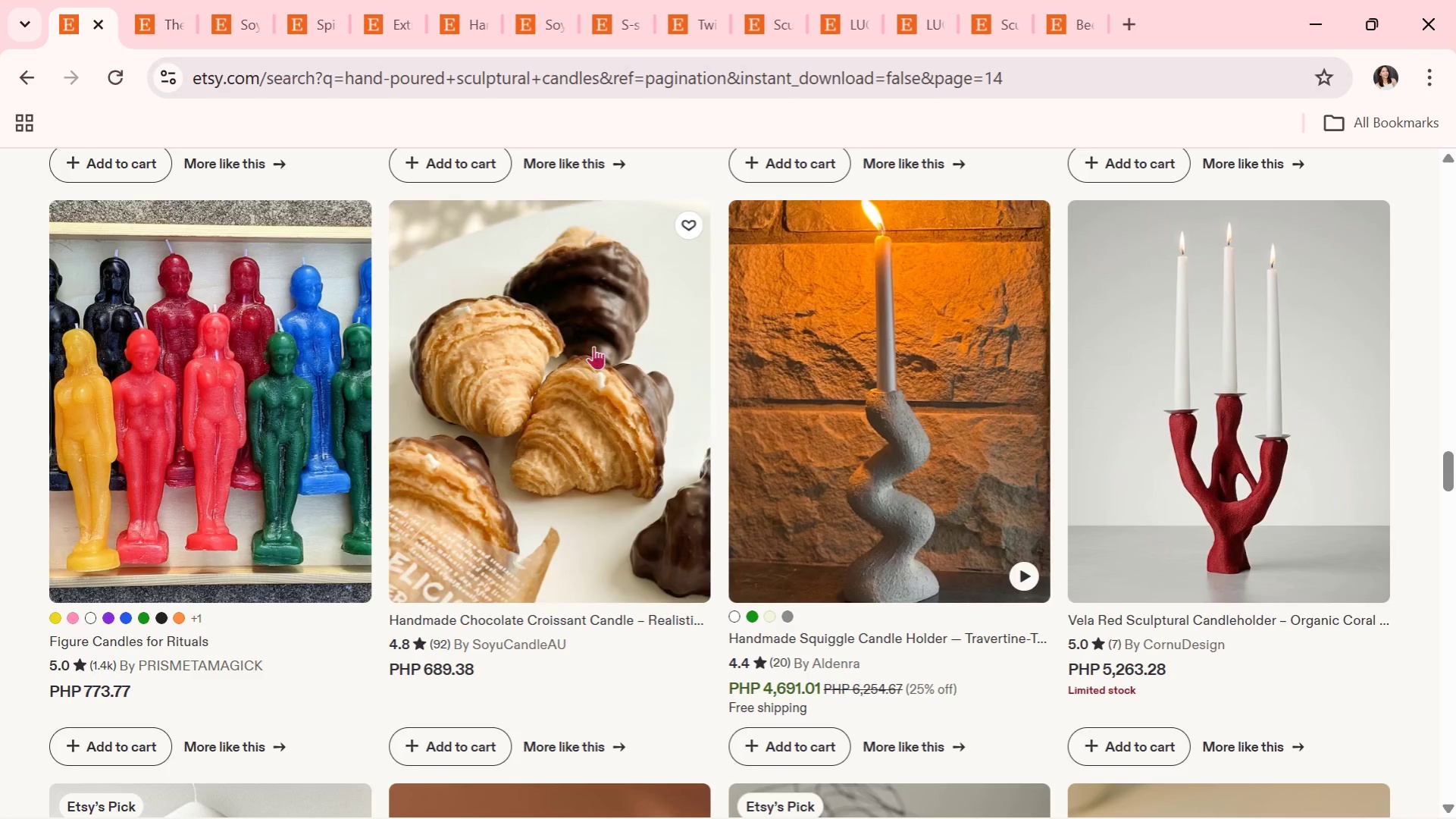 
scroll: coordinate [822, 516], scroll_direction: down, amount: 14.0
 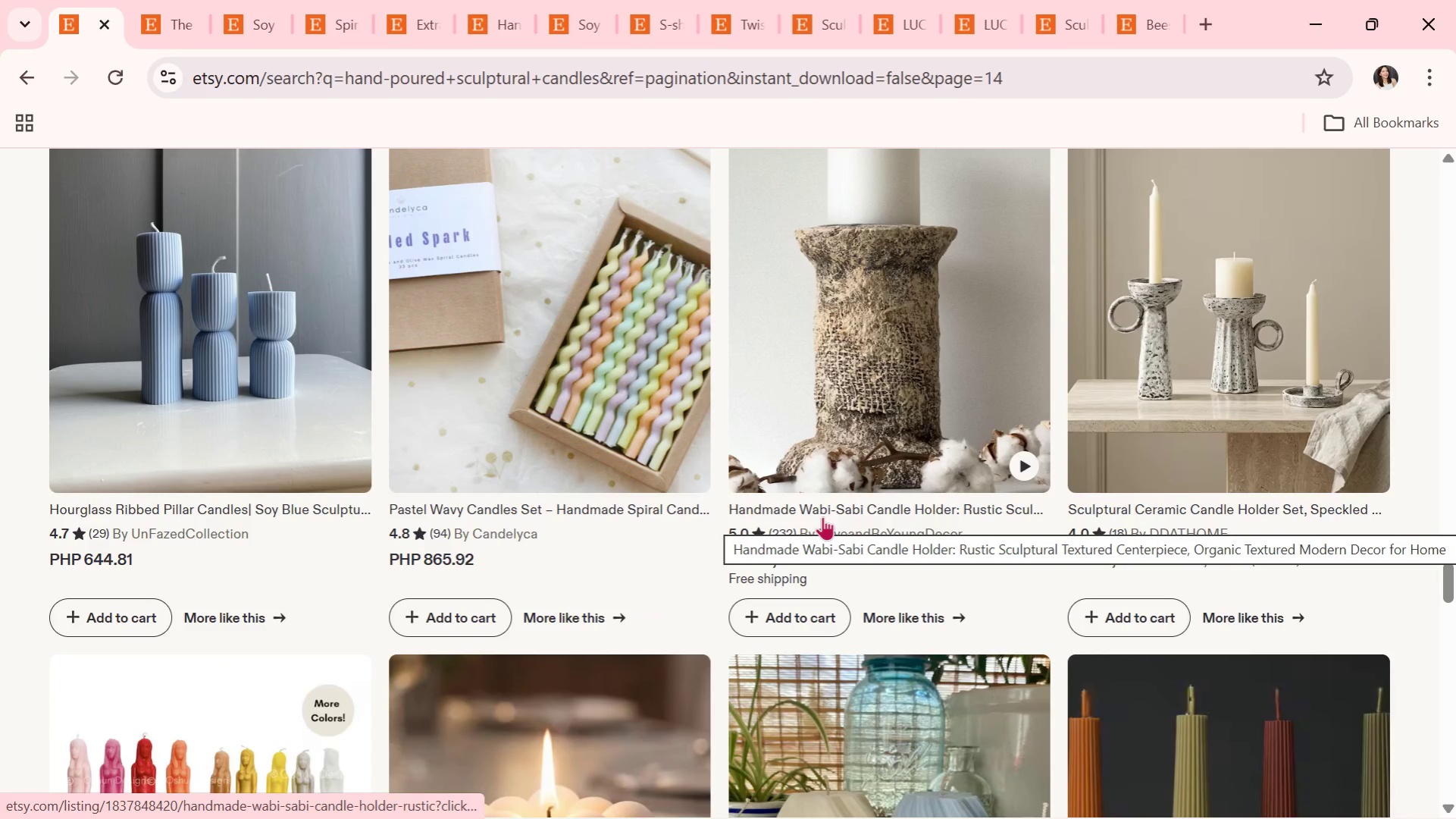 
scroll: coordinate [812, 510], scroll_direction: down, amount: 4.0
 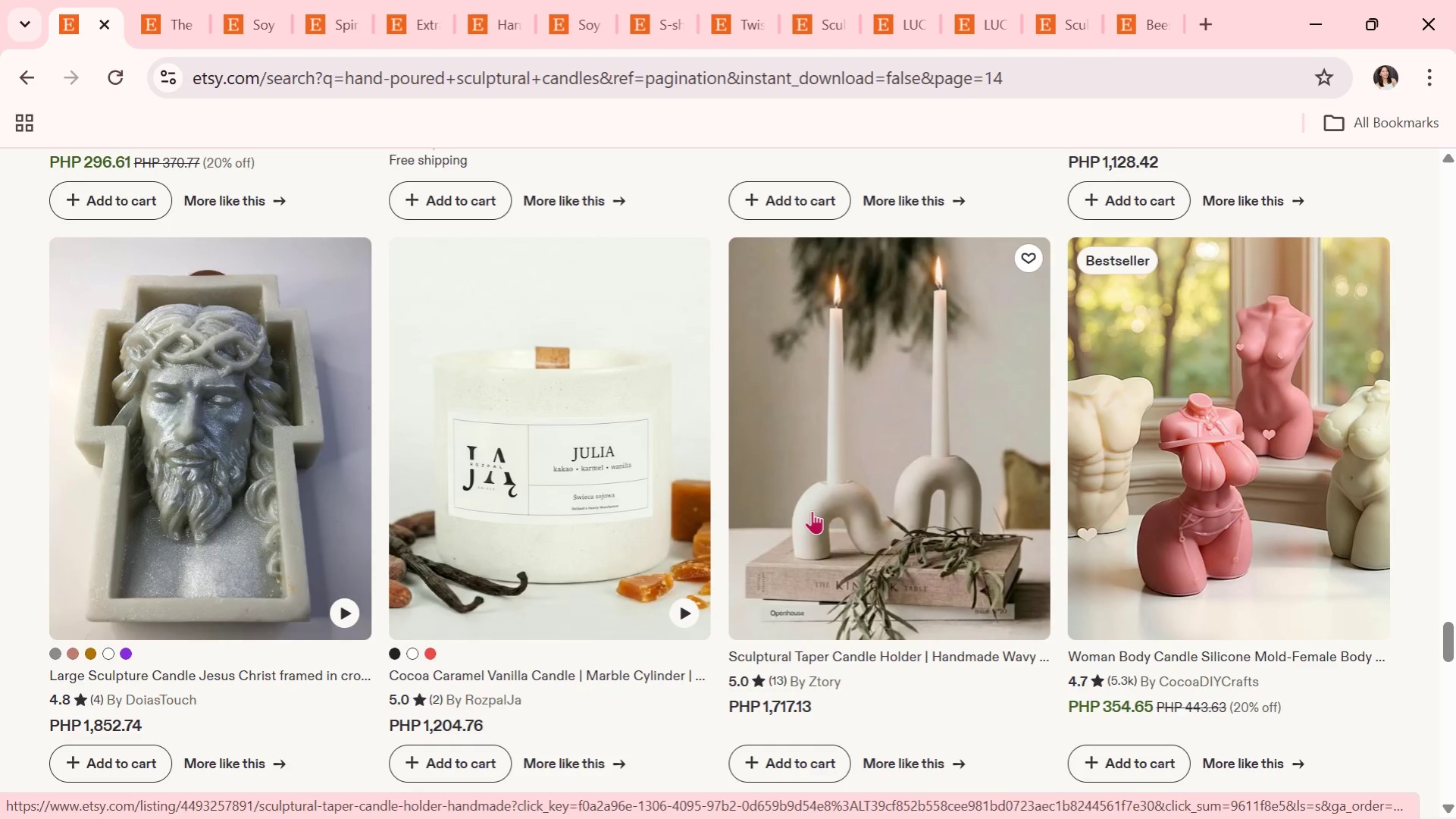 
wait(8.12)
 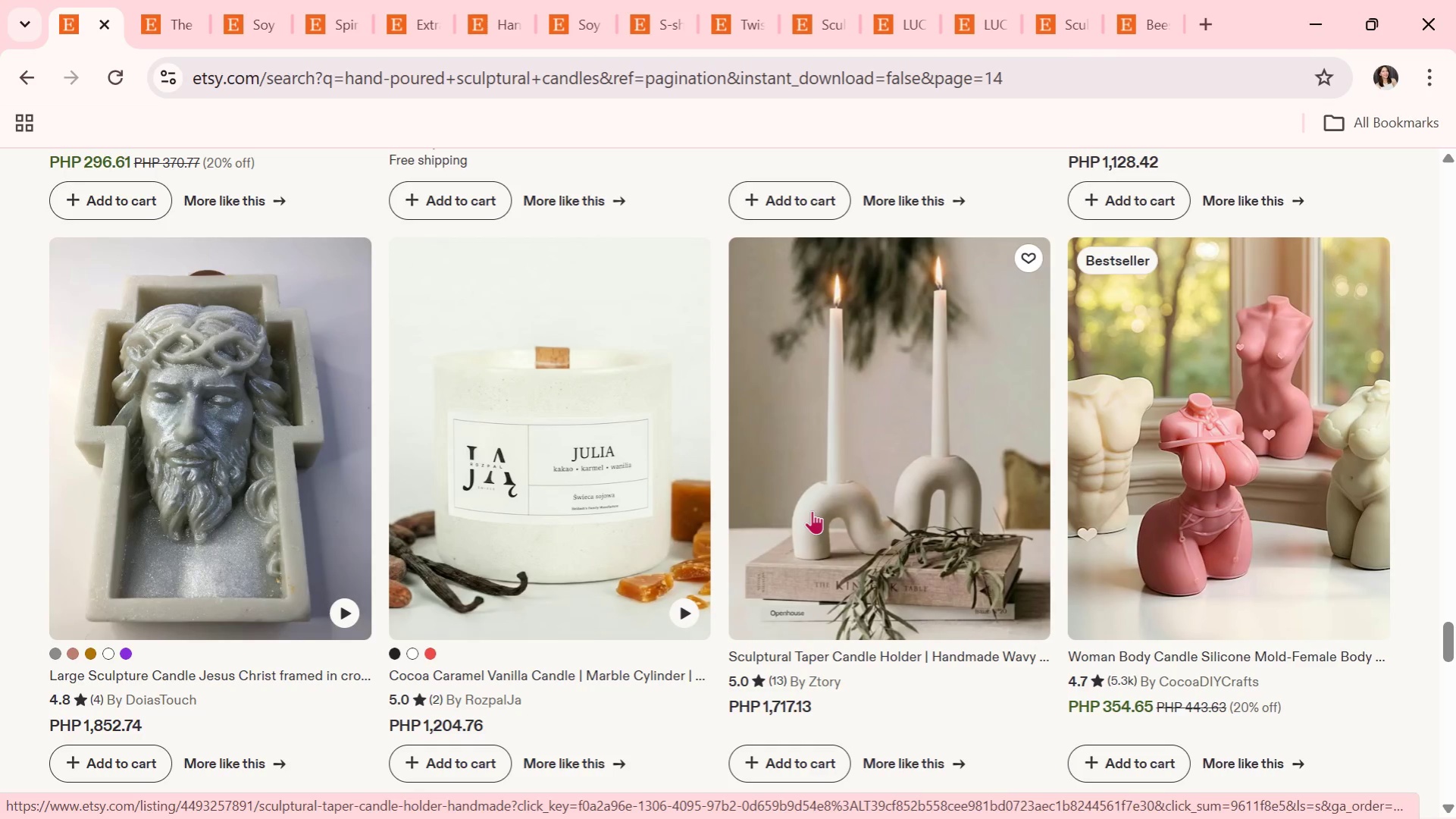 
scroll: coordinate [775, 495], scroll_direction: down, amount: 9.0
 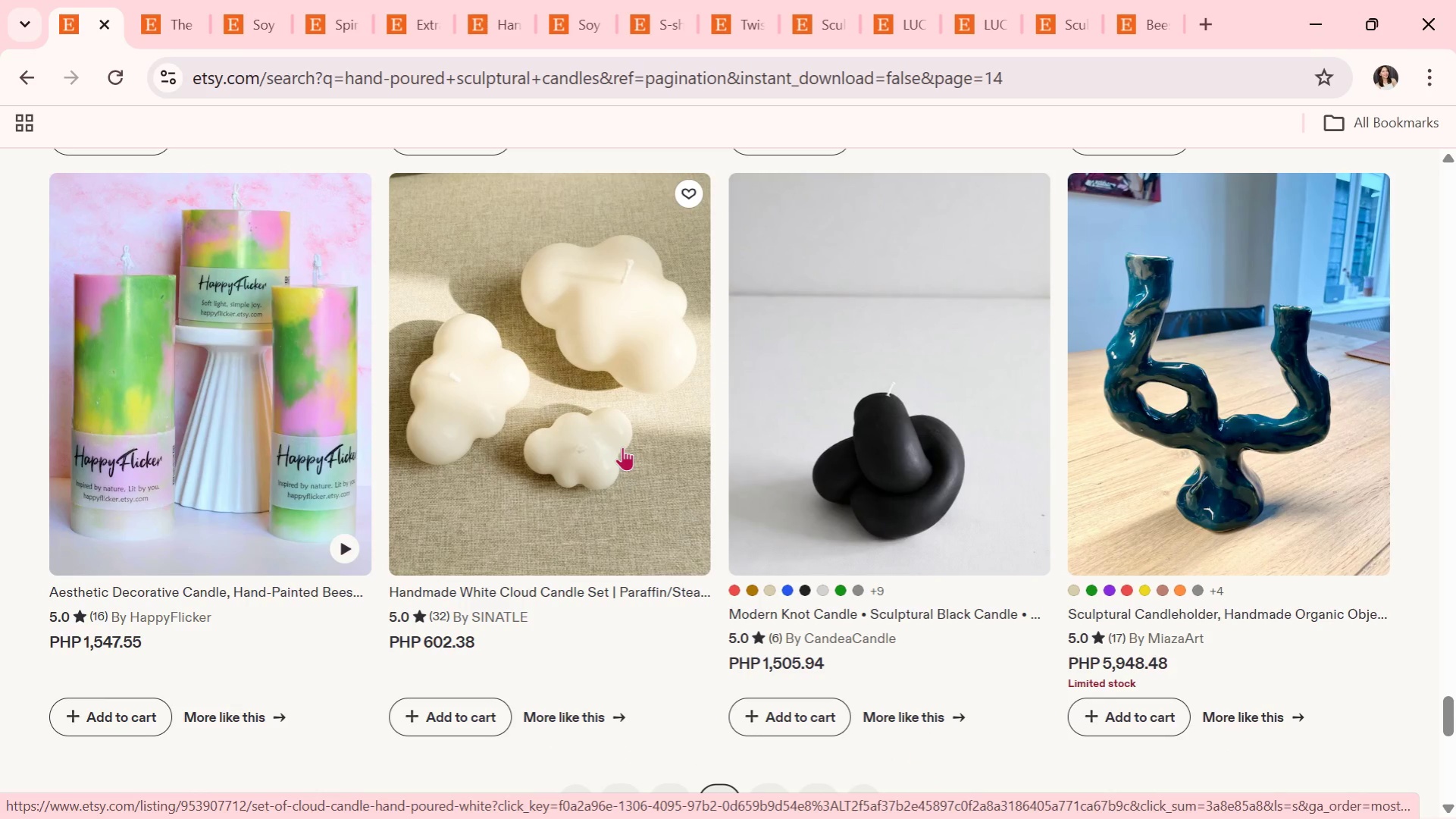 
scroll: coordinate [622, 447], scroll_direction: down, amount: 1.0
 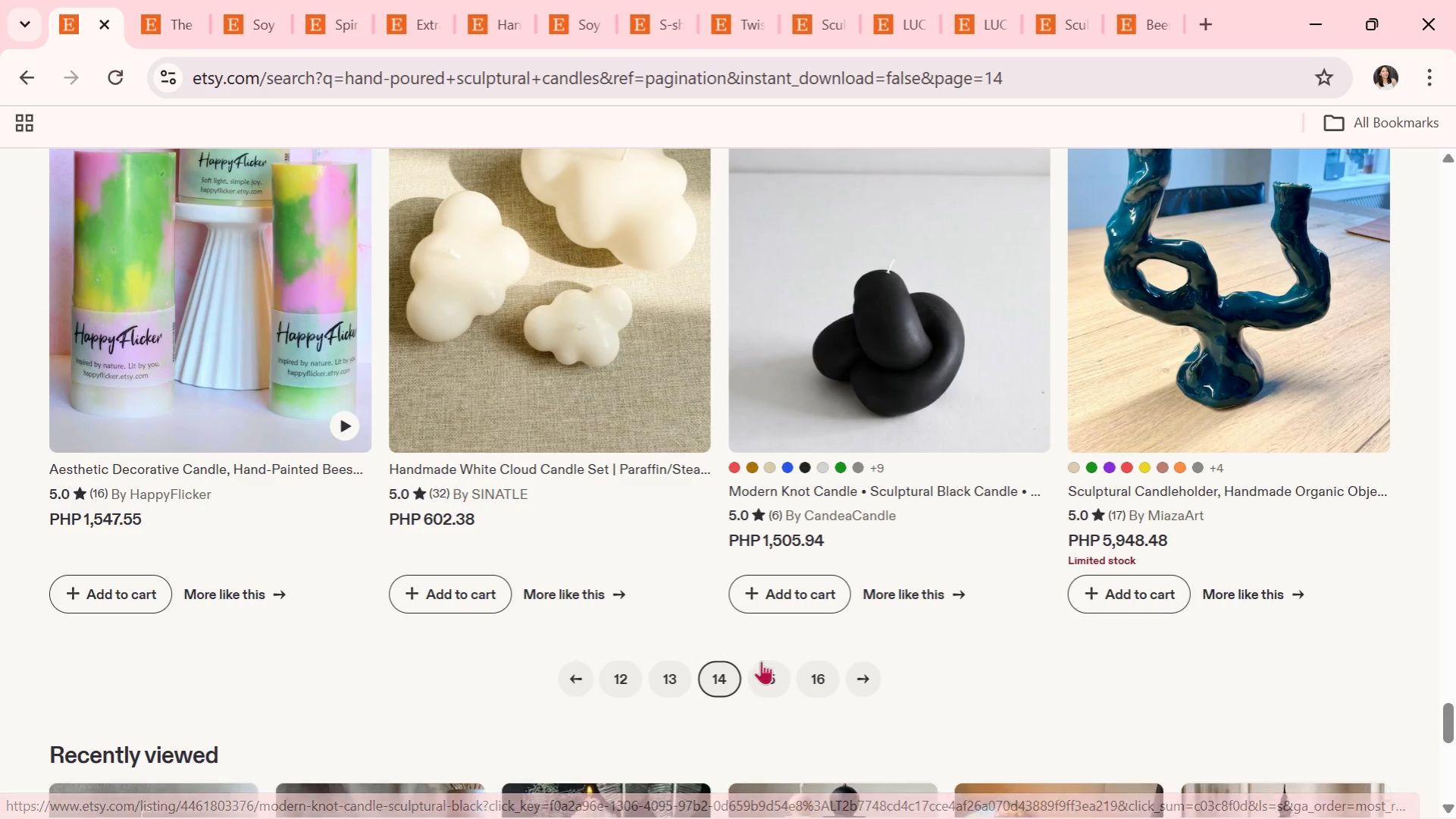 
left_click([761, 667])
 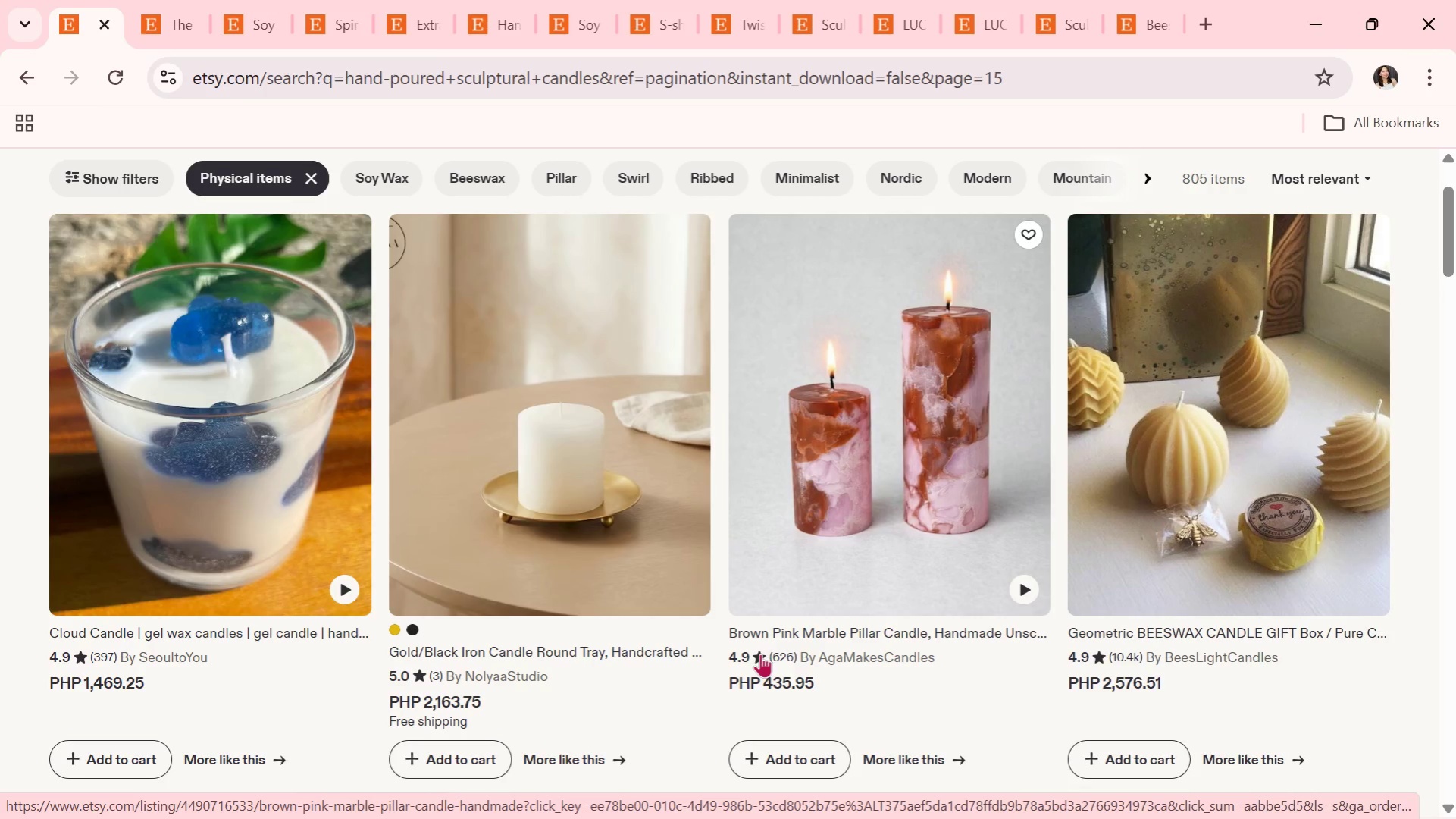 
wait(8.75)
 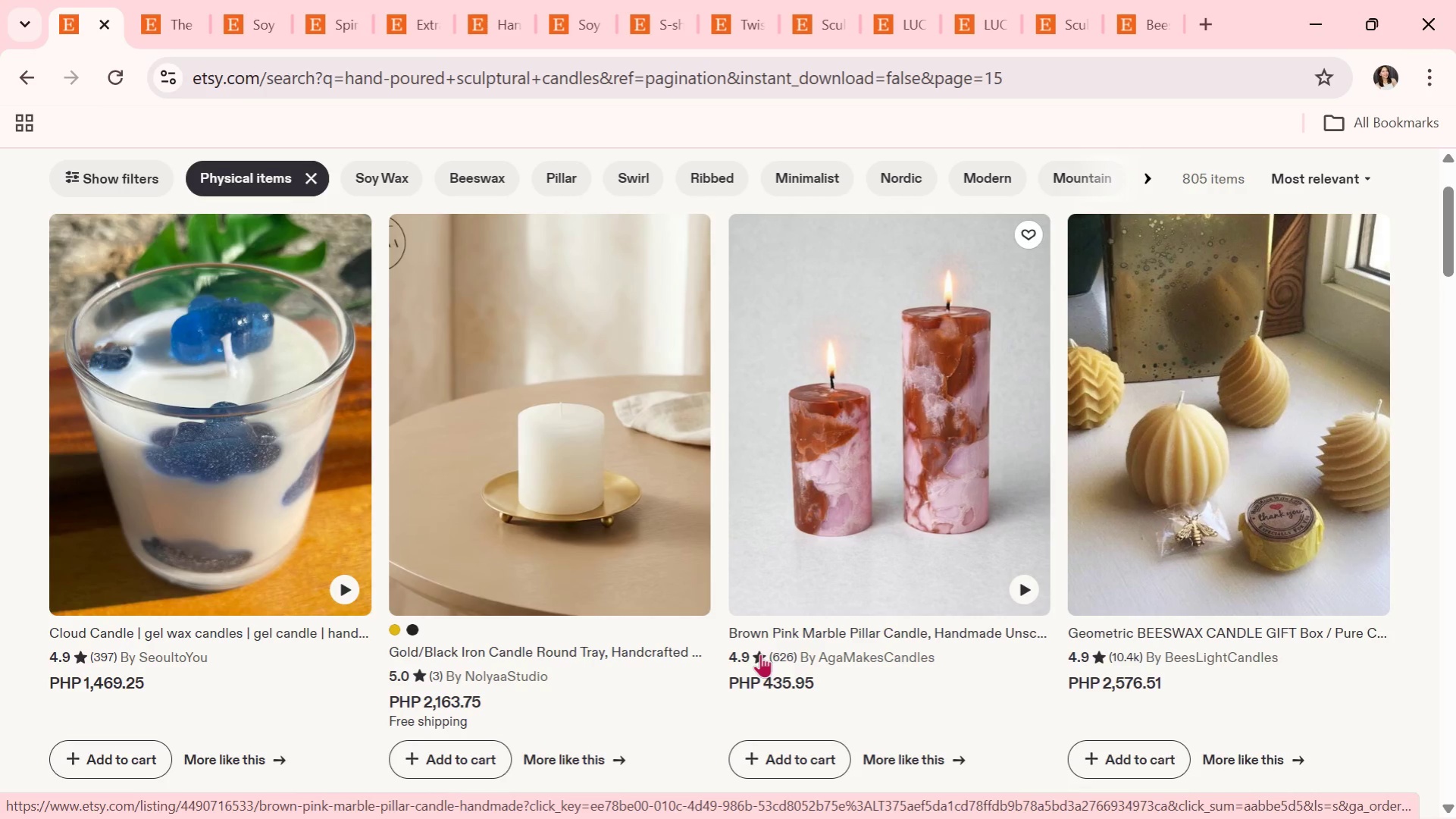 
scroll: coordinate [1129, 487], scroll_direction: down, amount: 9.0
 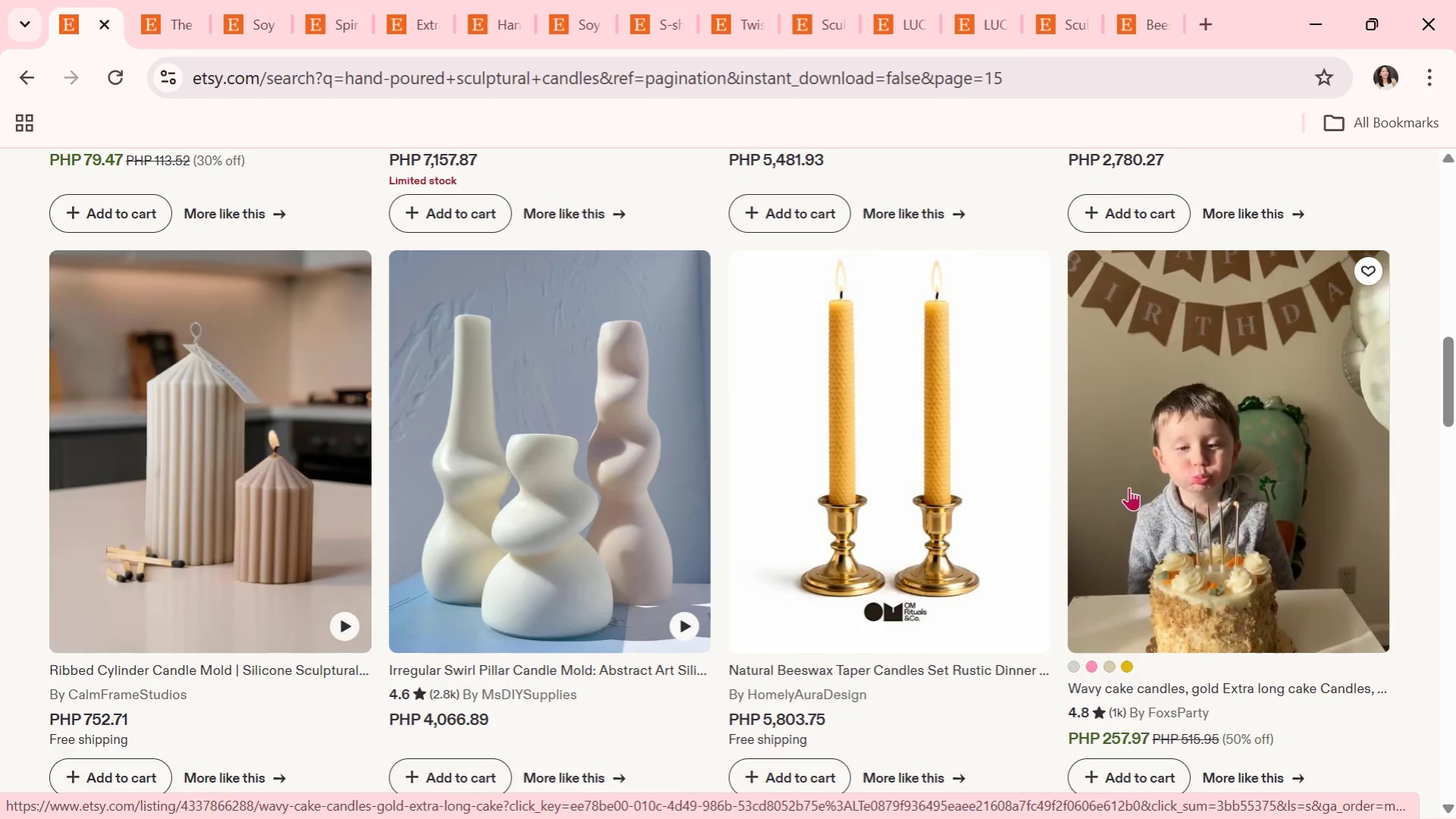 
scroll: coordinate [980, 467], scroll_direction: none, amount: 0.0
 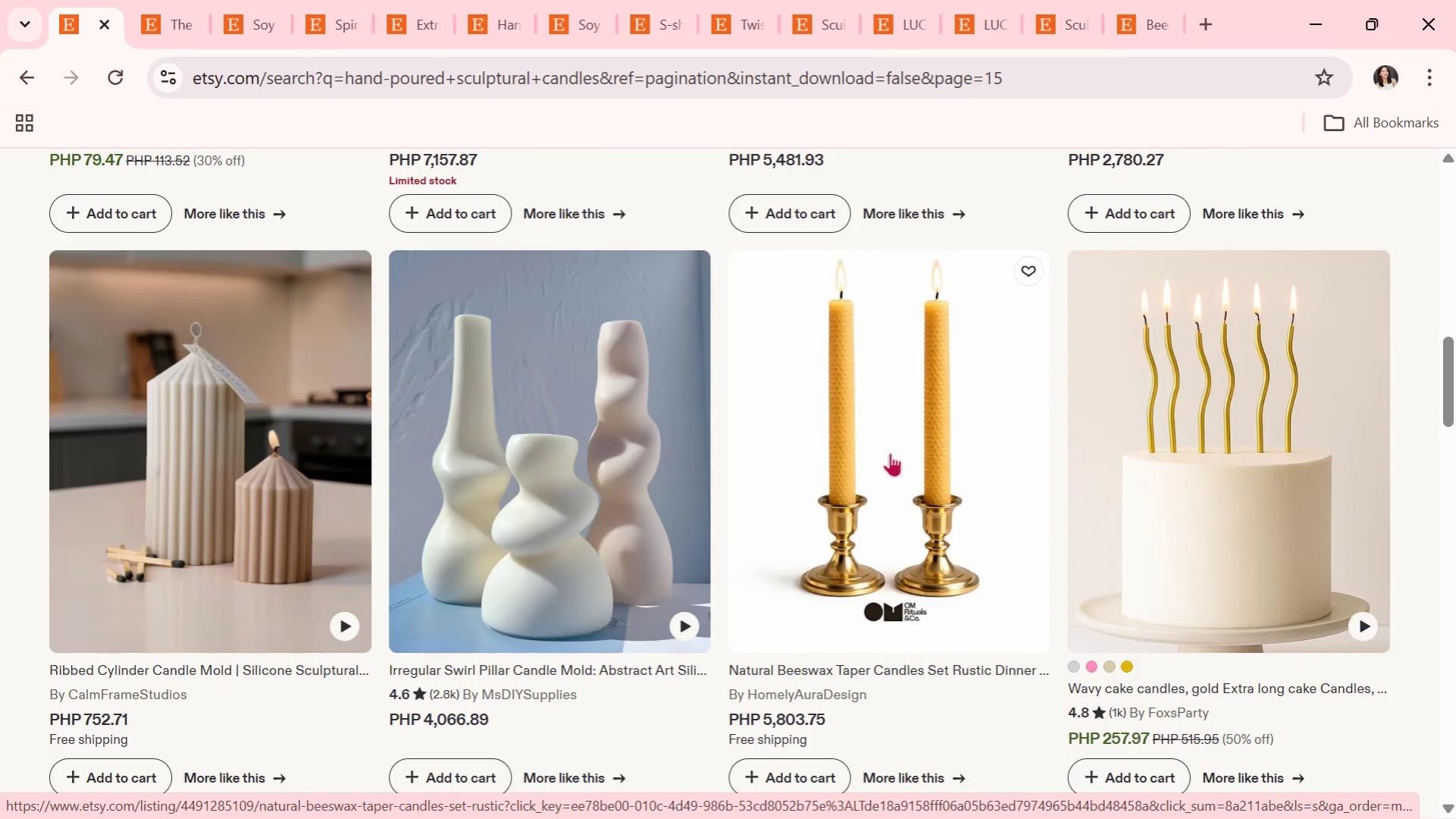 
scroll: coordinate [853, 453], scroll_direction: down, amount: 2.0
 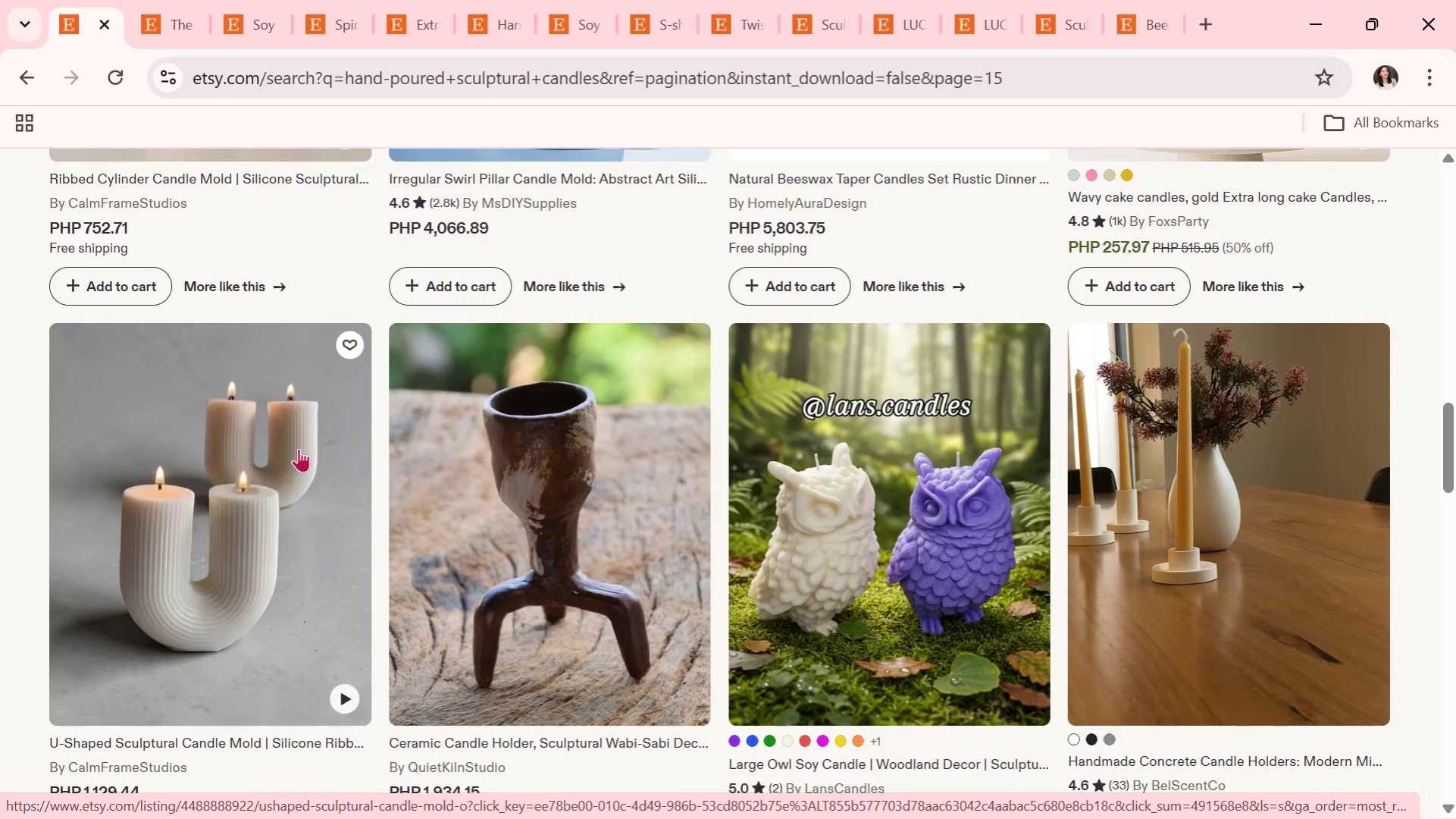 
left_click([294, 439])
 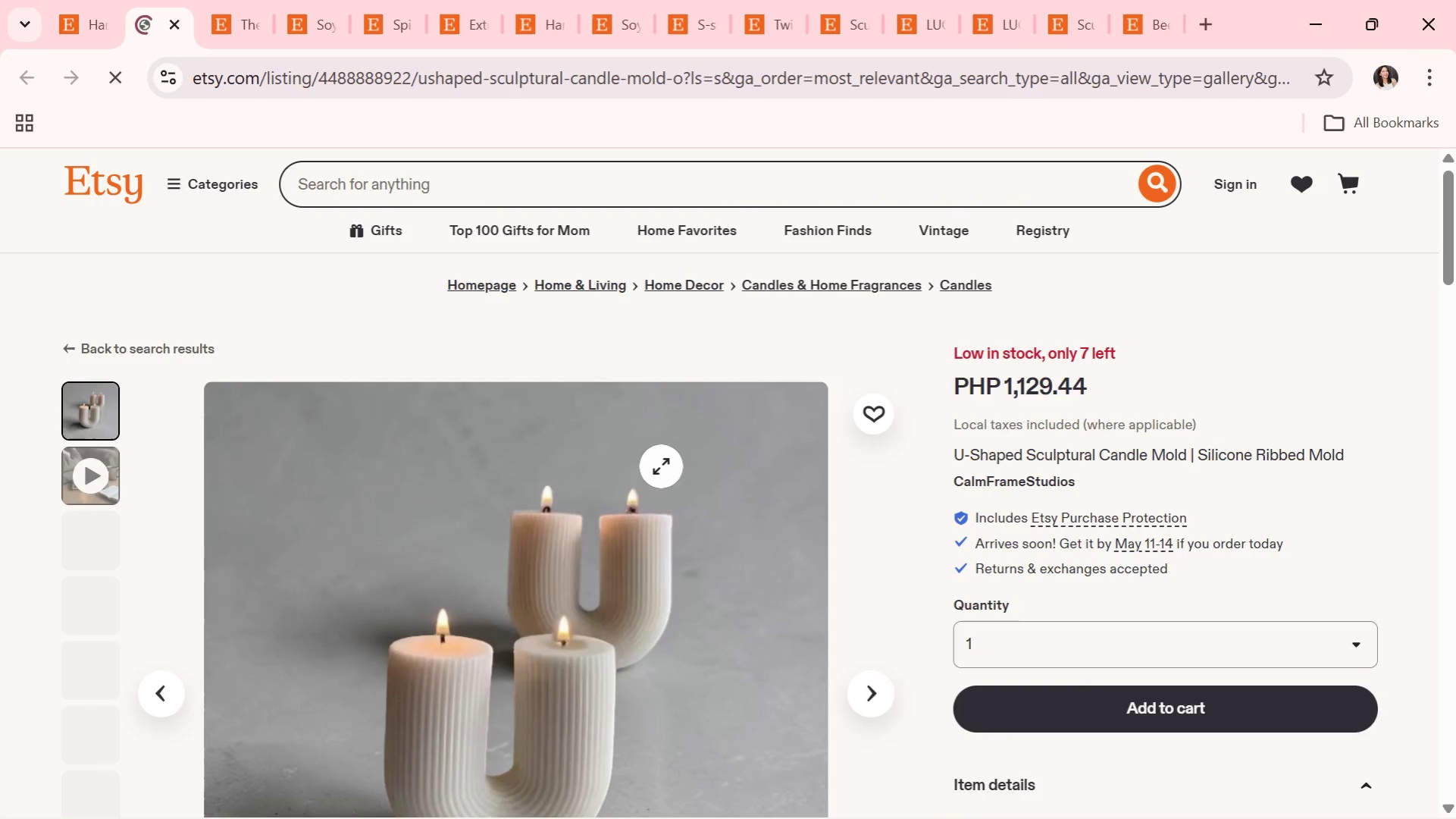 
wait(8.36)
 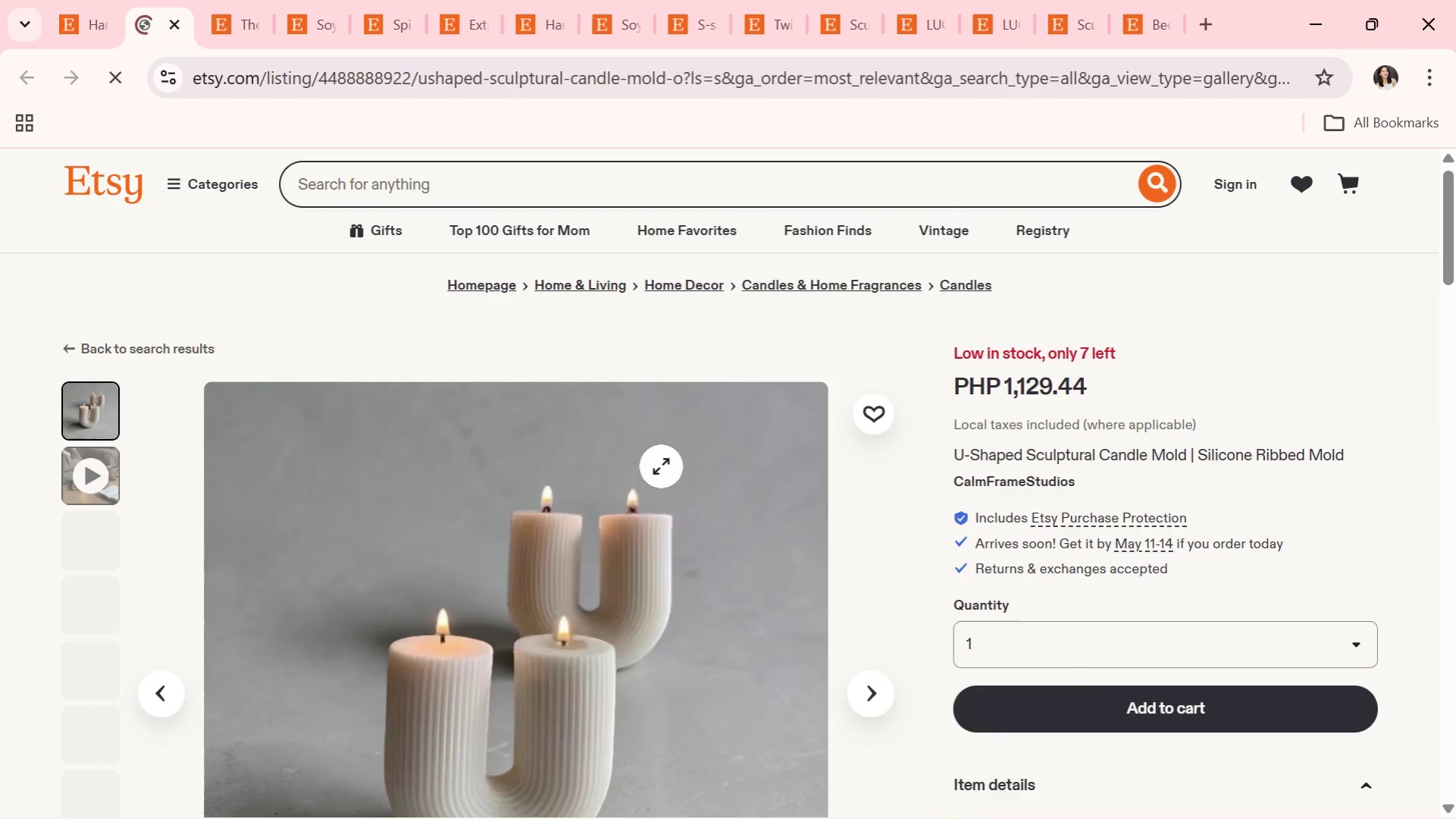 
scroll: coordinate [687, 473], scroll_direction: down, amount: 2.0
 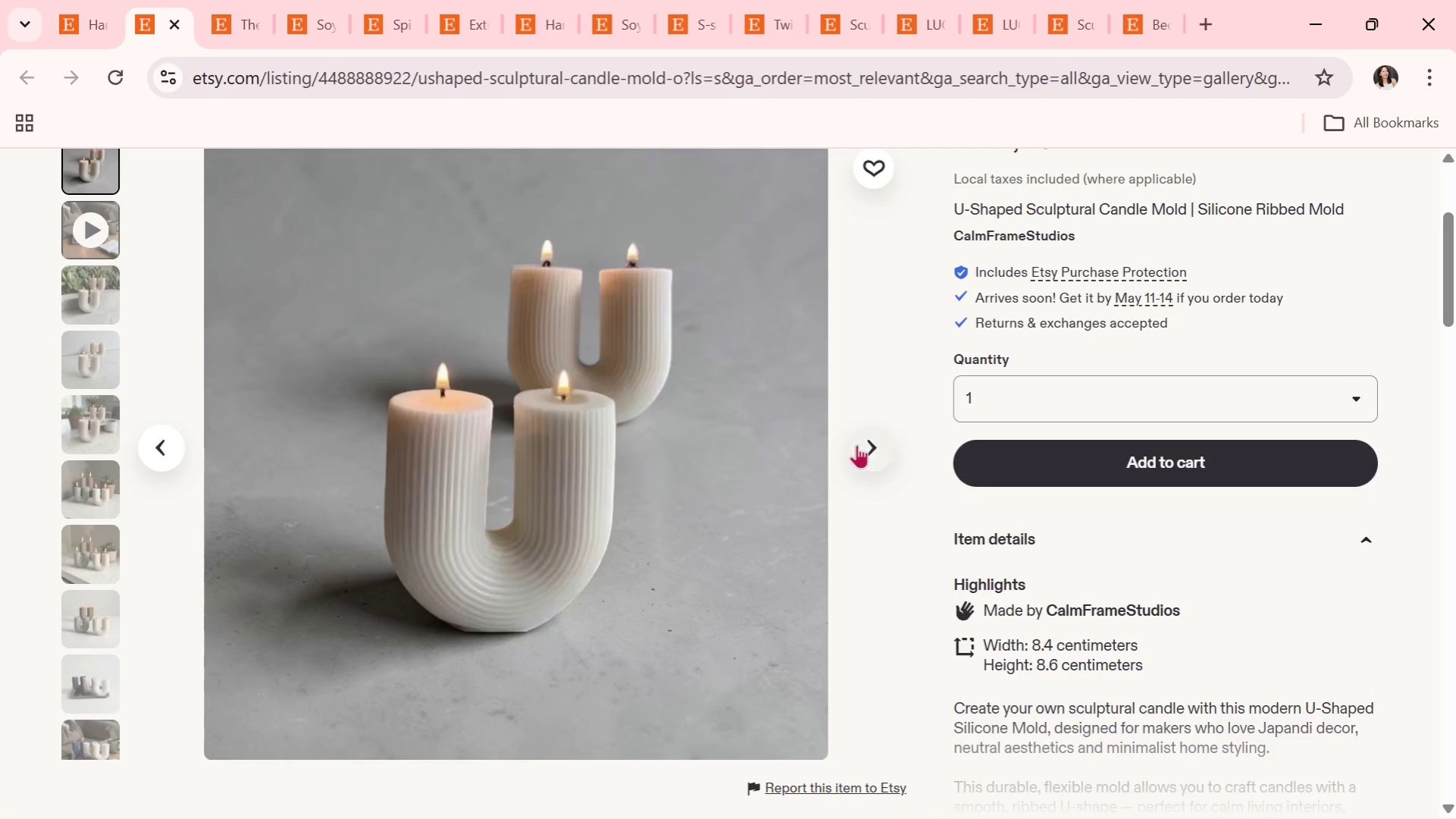 
left_click([871, 444])
 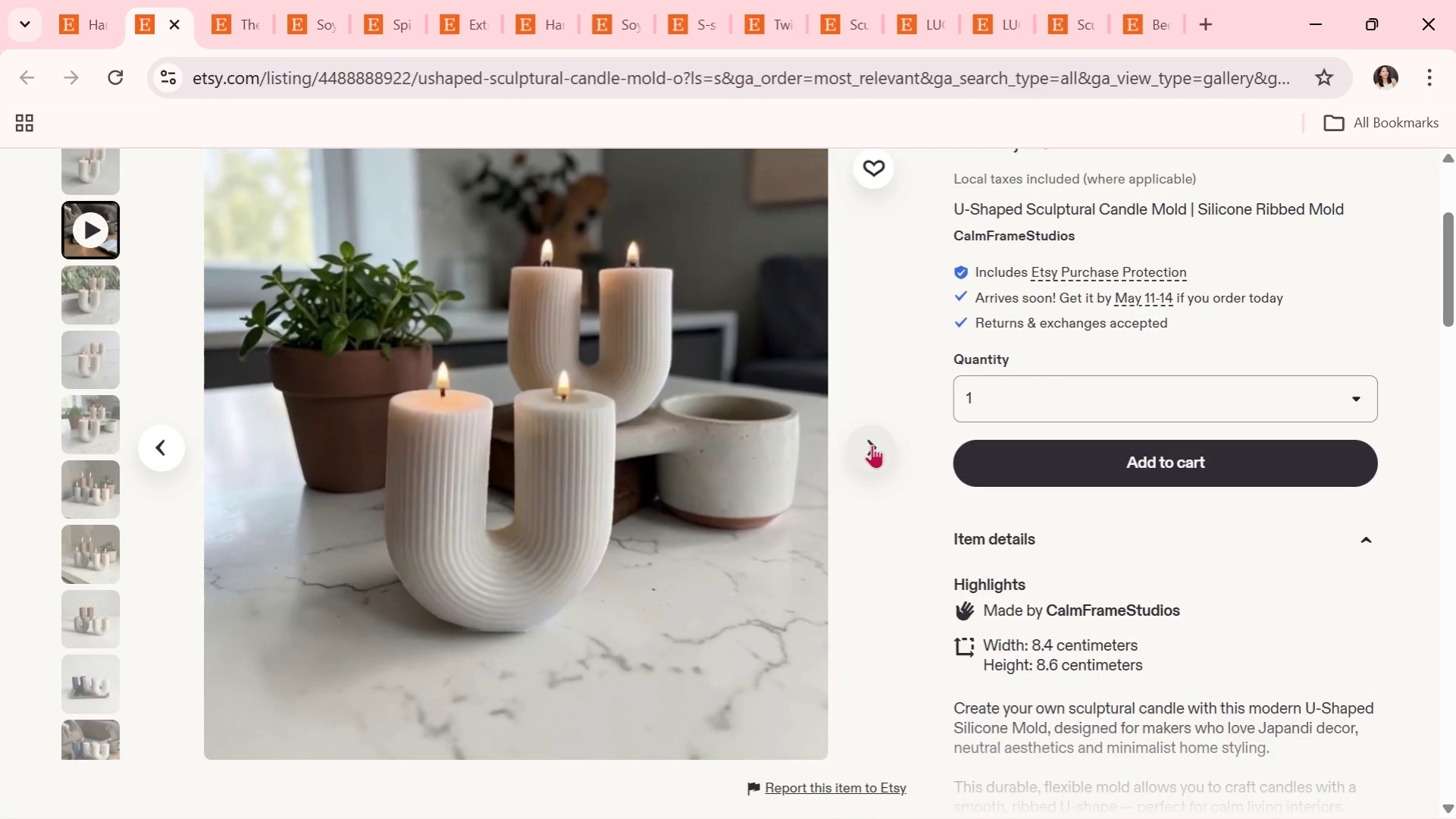 
left_click([872, 444])
 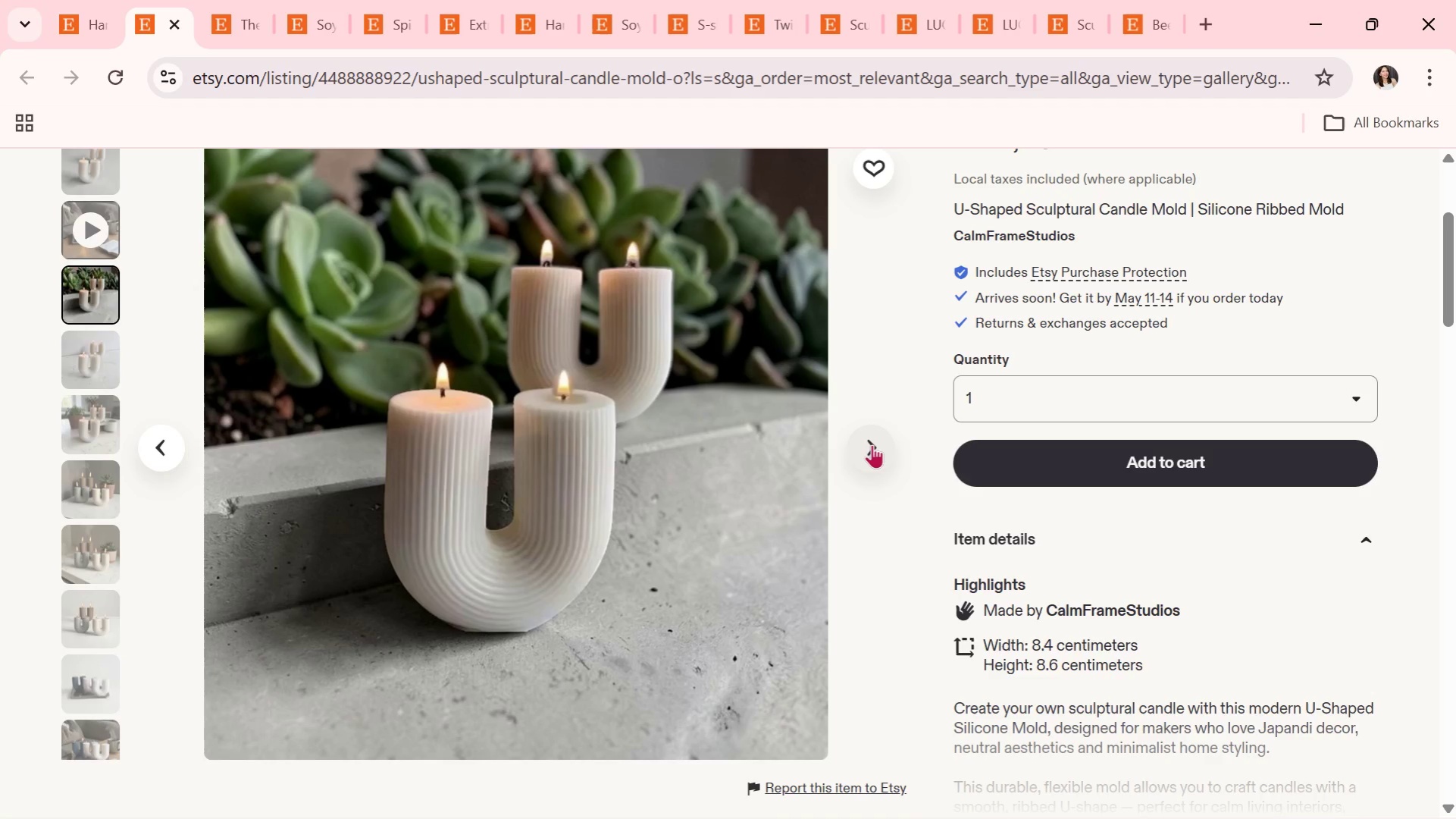 
wait(7.84)
 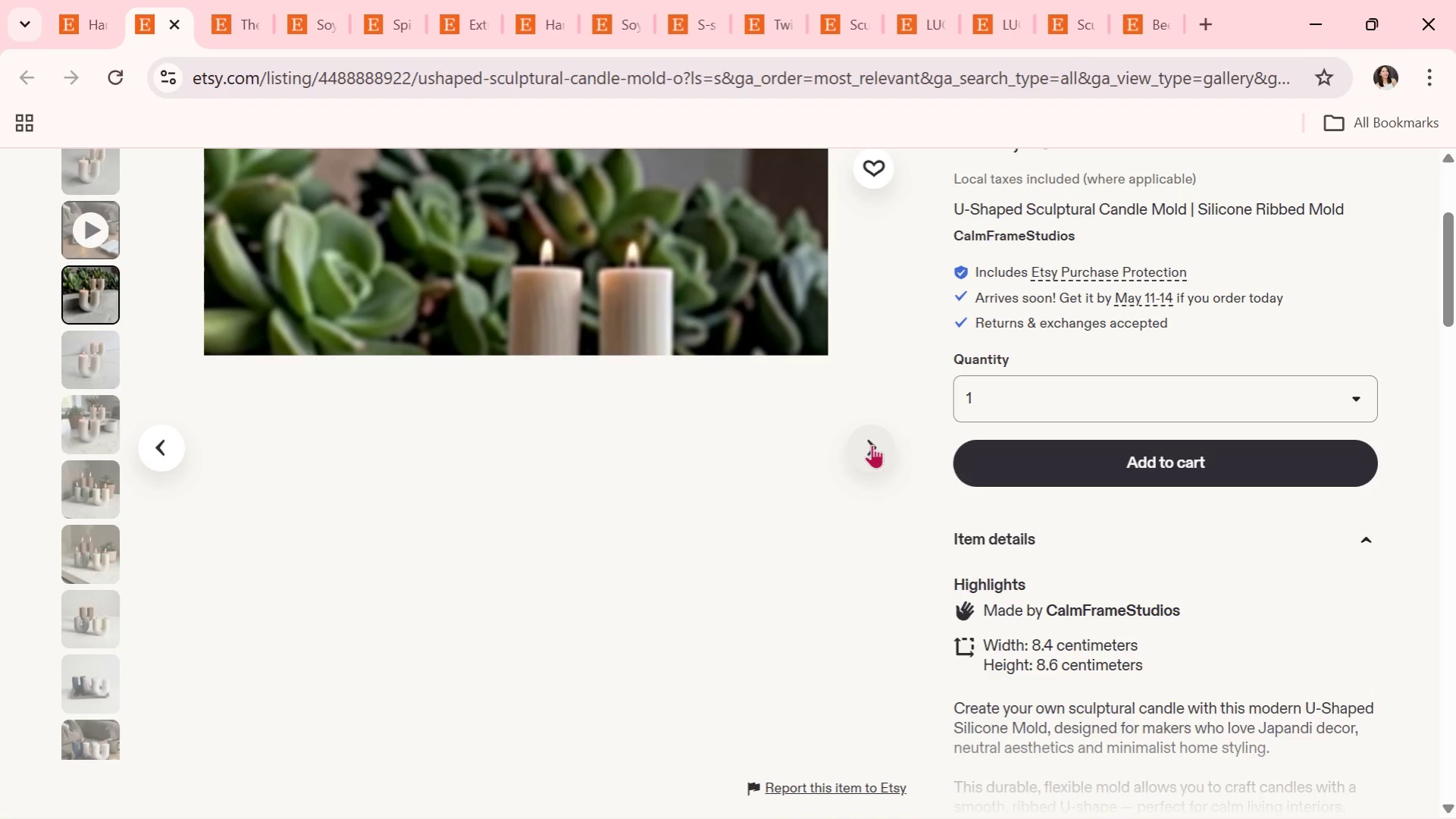 
left_click([872, 444])
 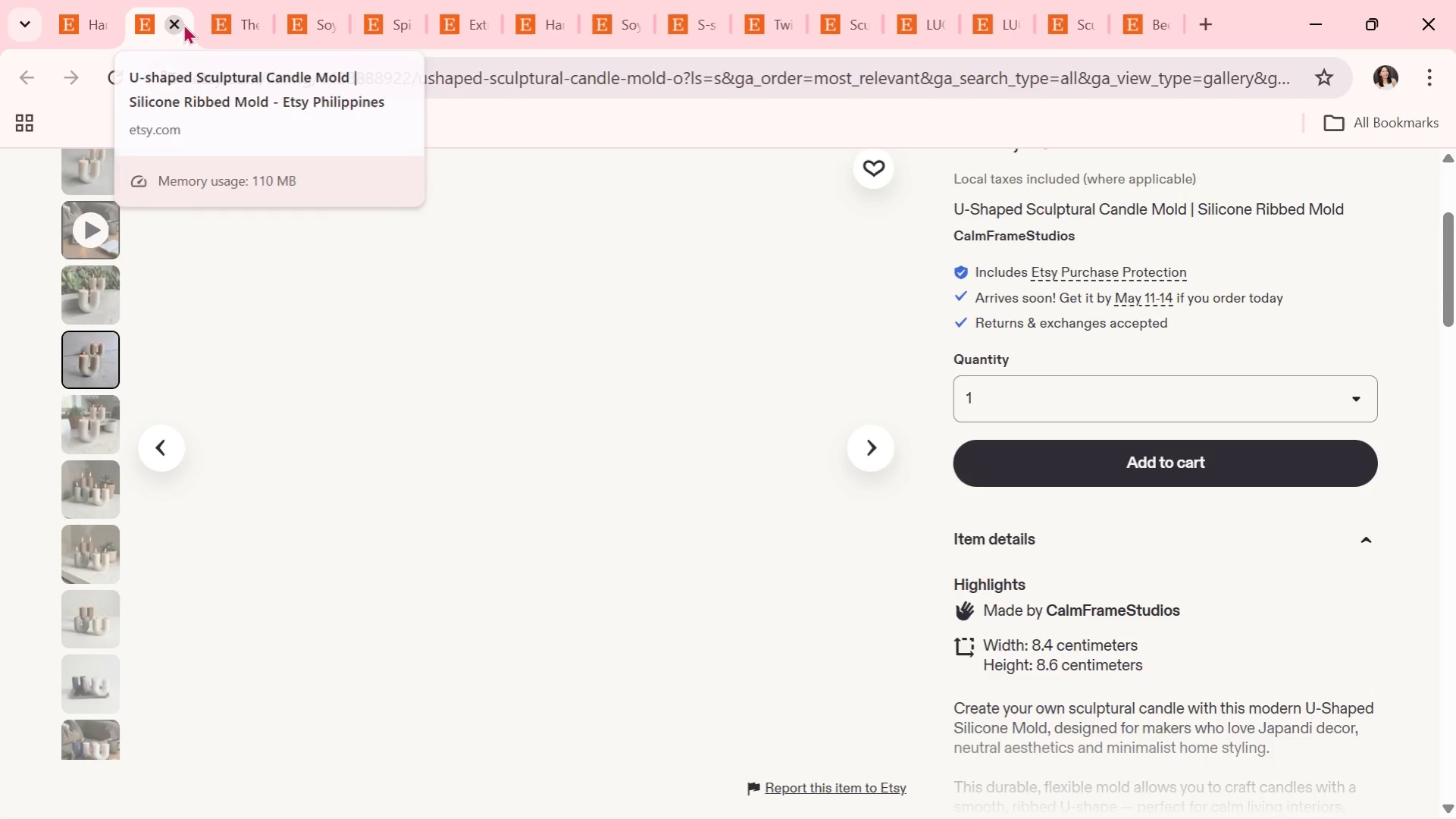 
left_click([183, 24])
 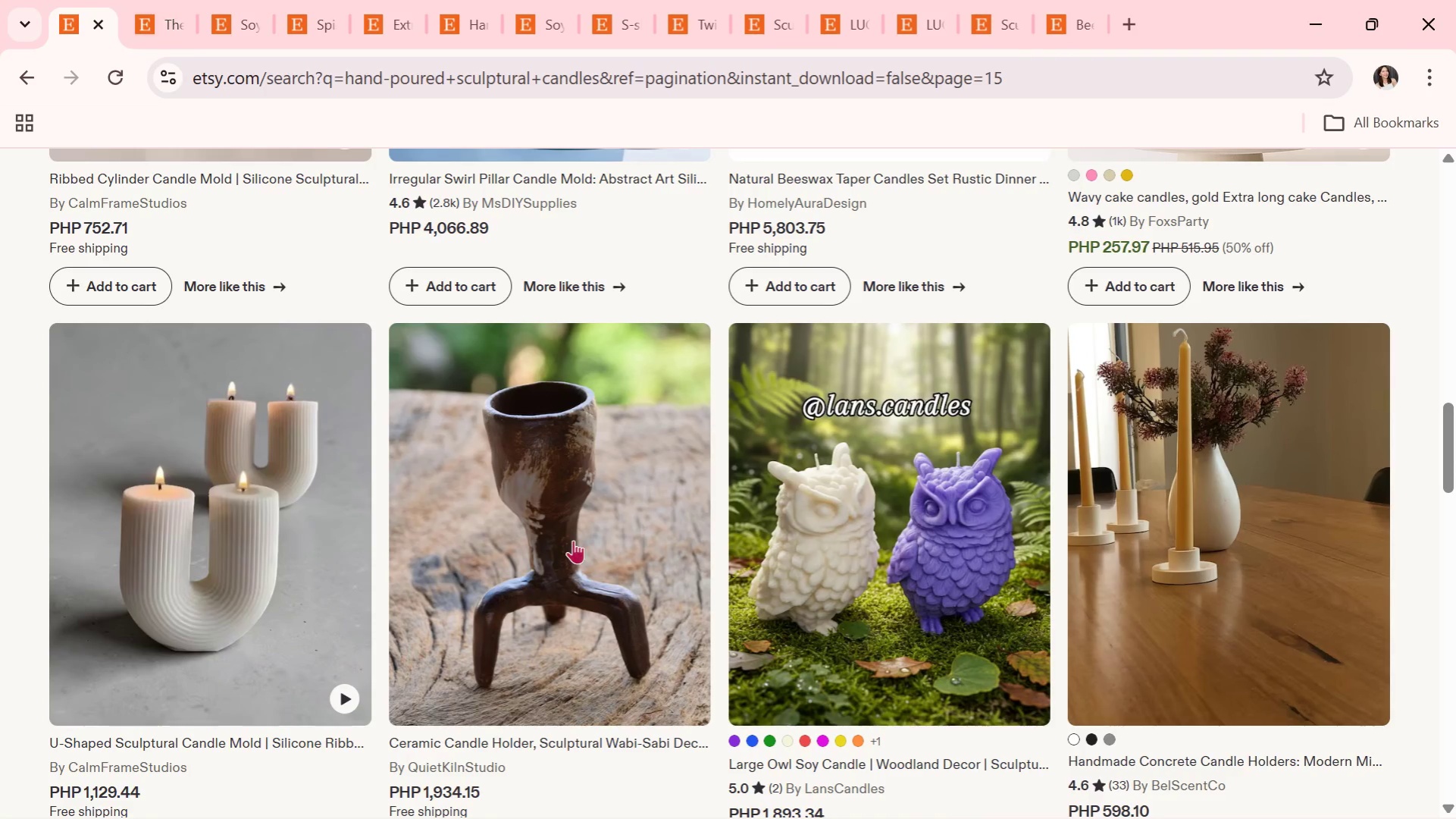 
scroll: coordinate [573, 539], scroll_direction: down, amount: 6.0
 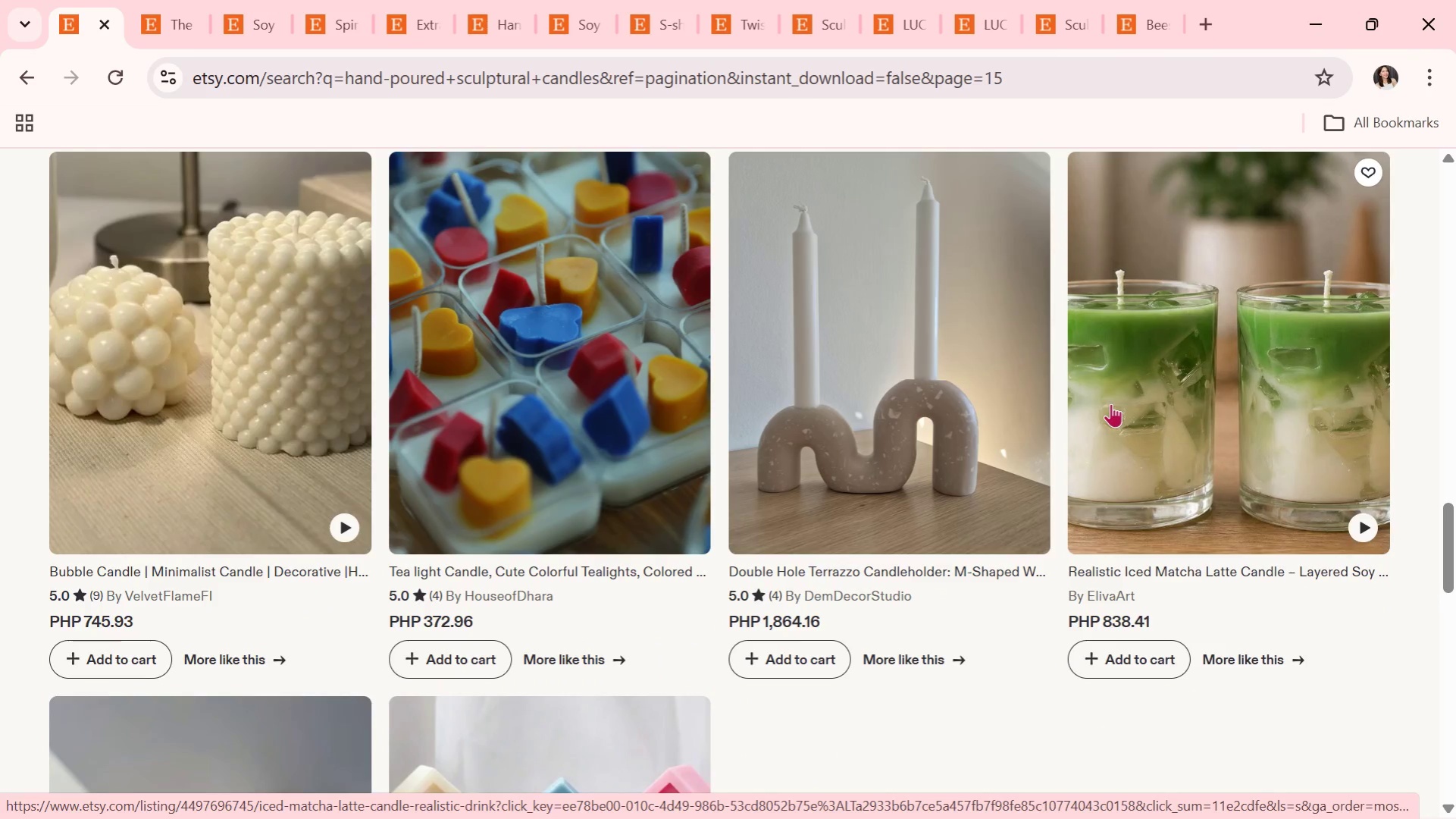 
double_click([1110, 403])
 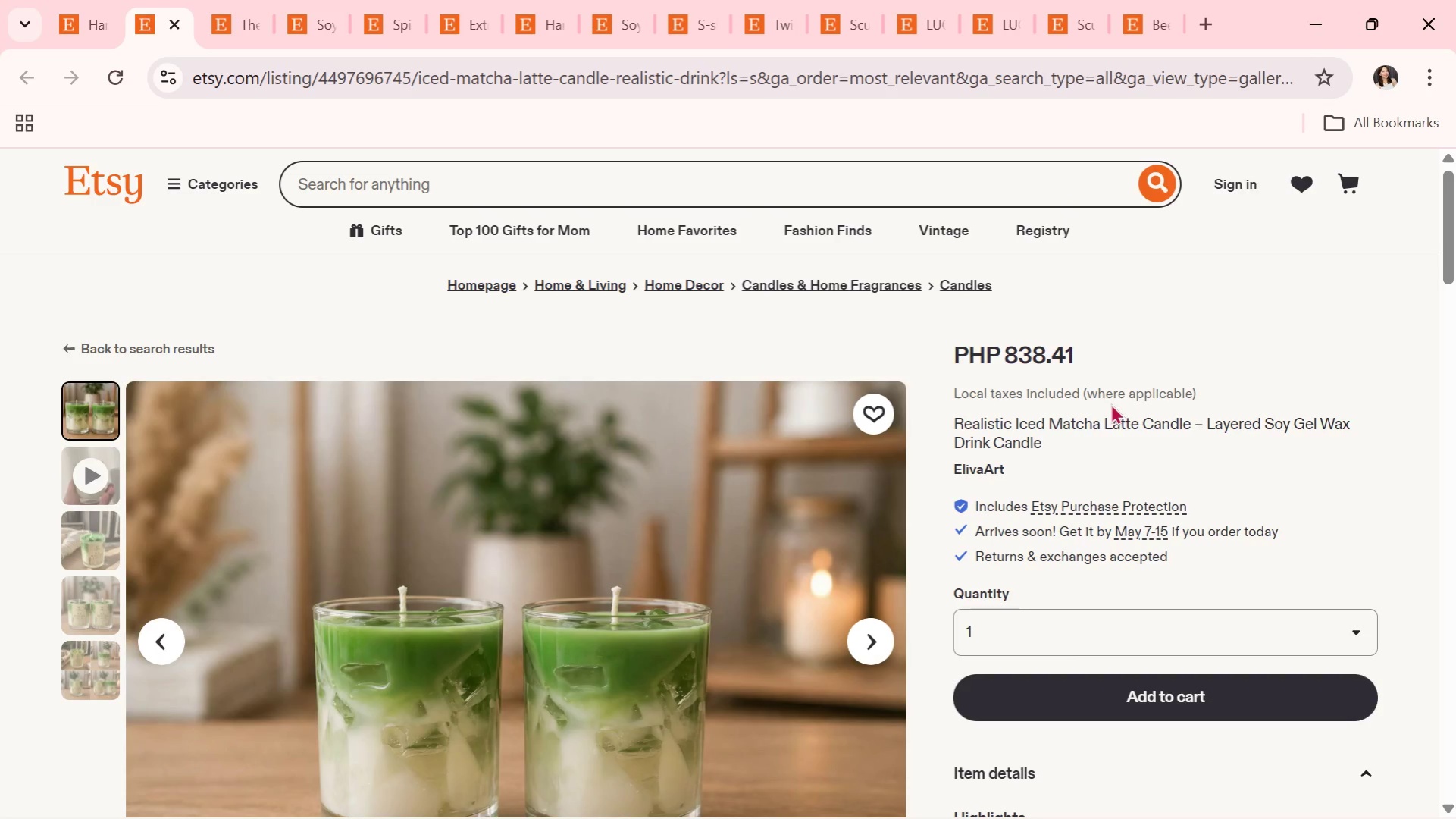 
wait(8.58)
 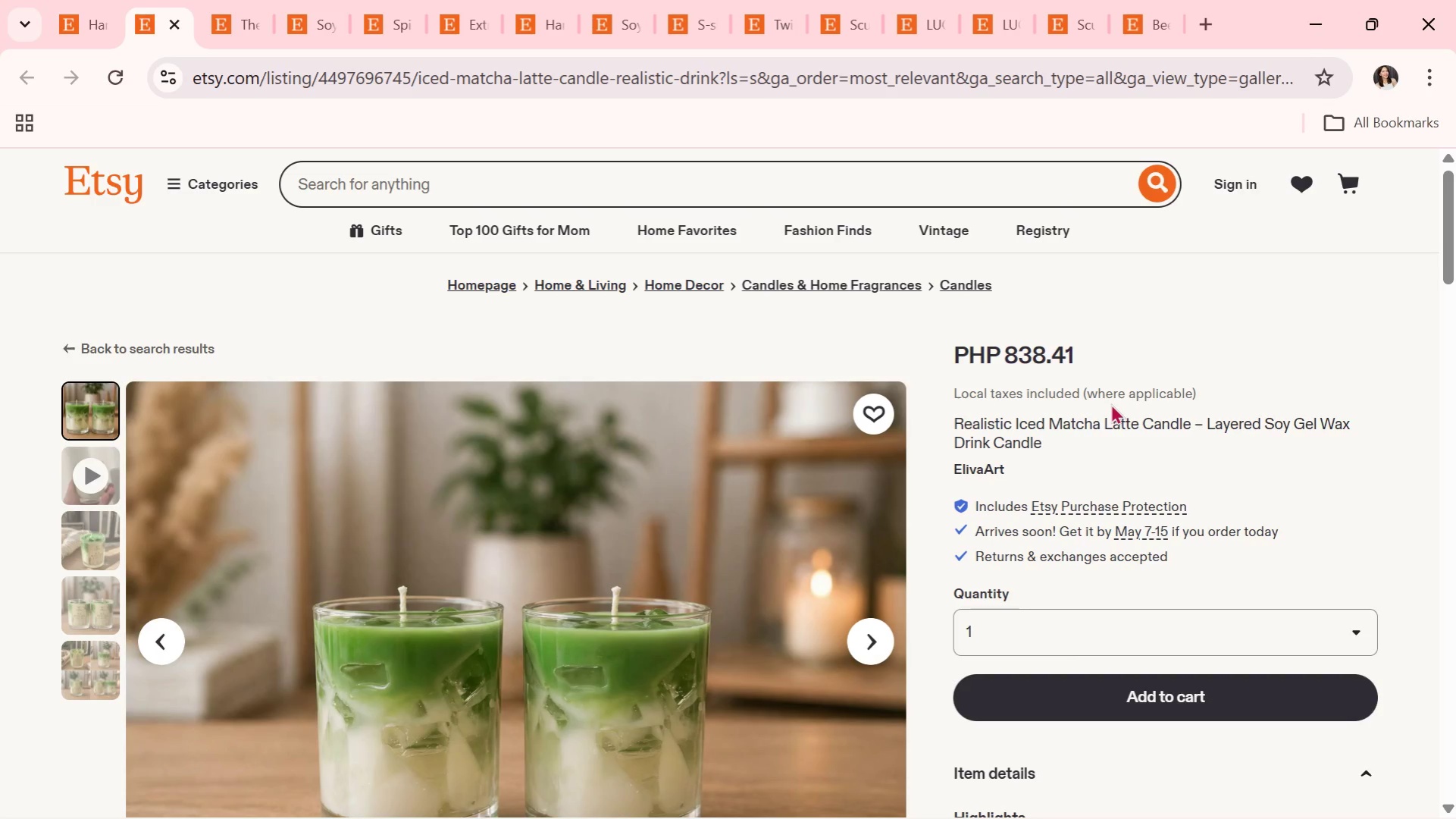 
scroll: coordinate [857, 527], scroll_direction: down, amount: 2.0
 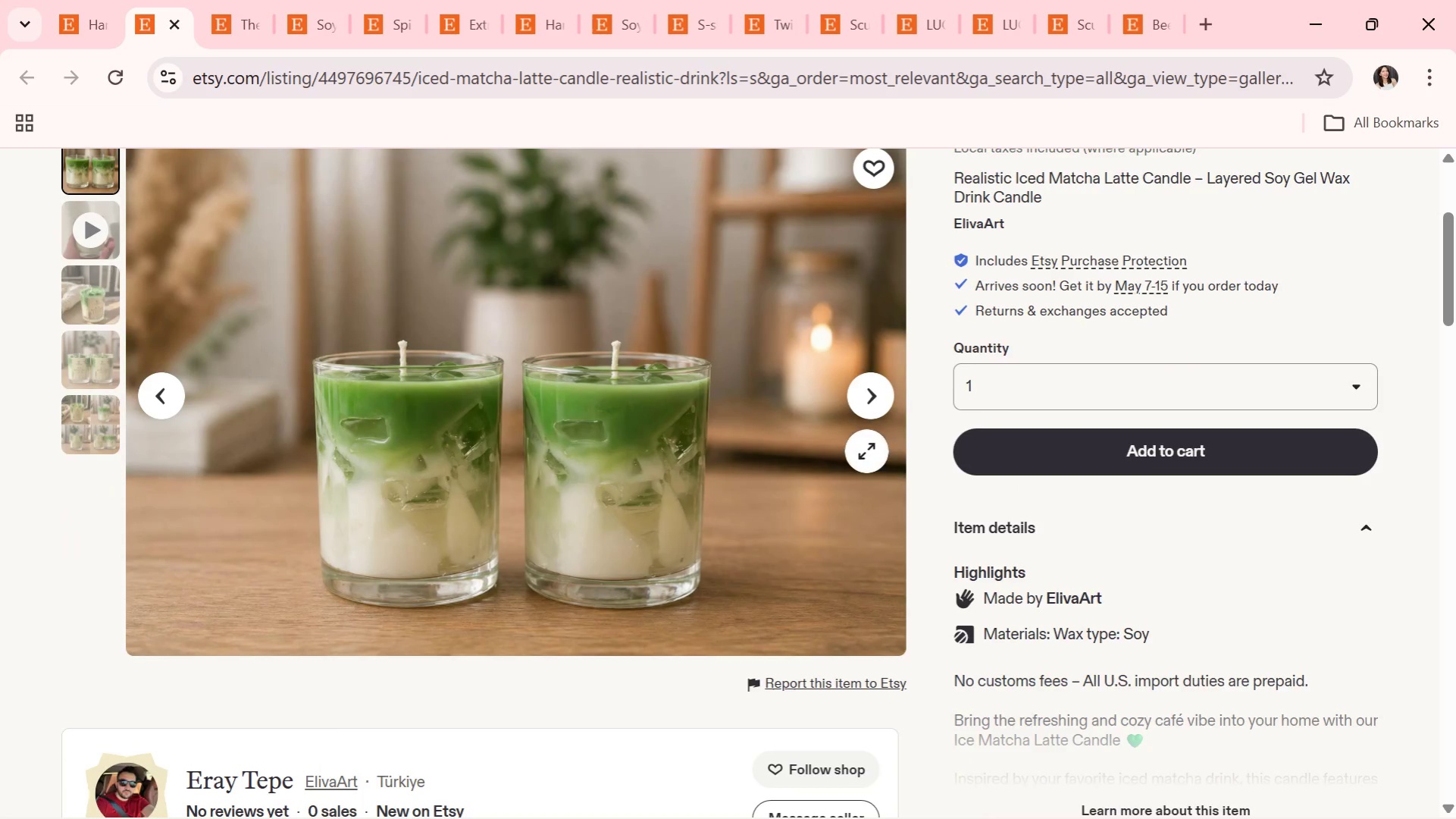 
scroll: coordinate [866, 451], scroll_direction: up, amount: 1.0
 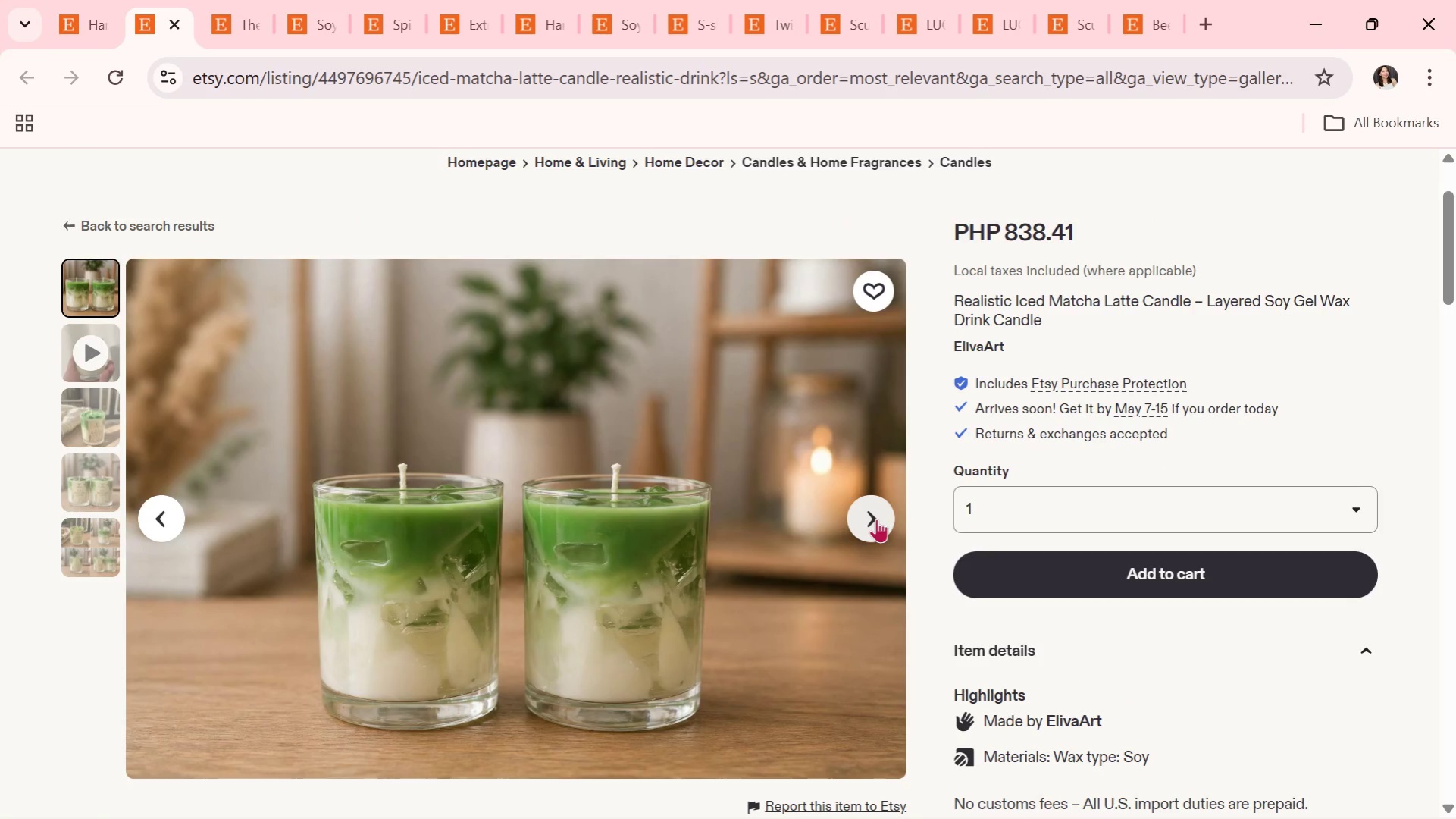 
left_click([876, 519])
 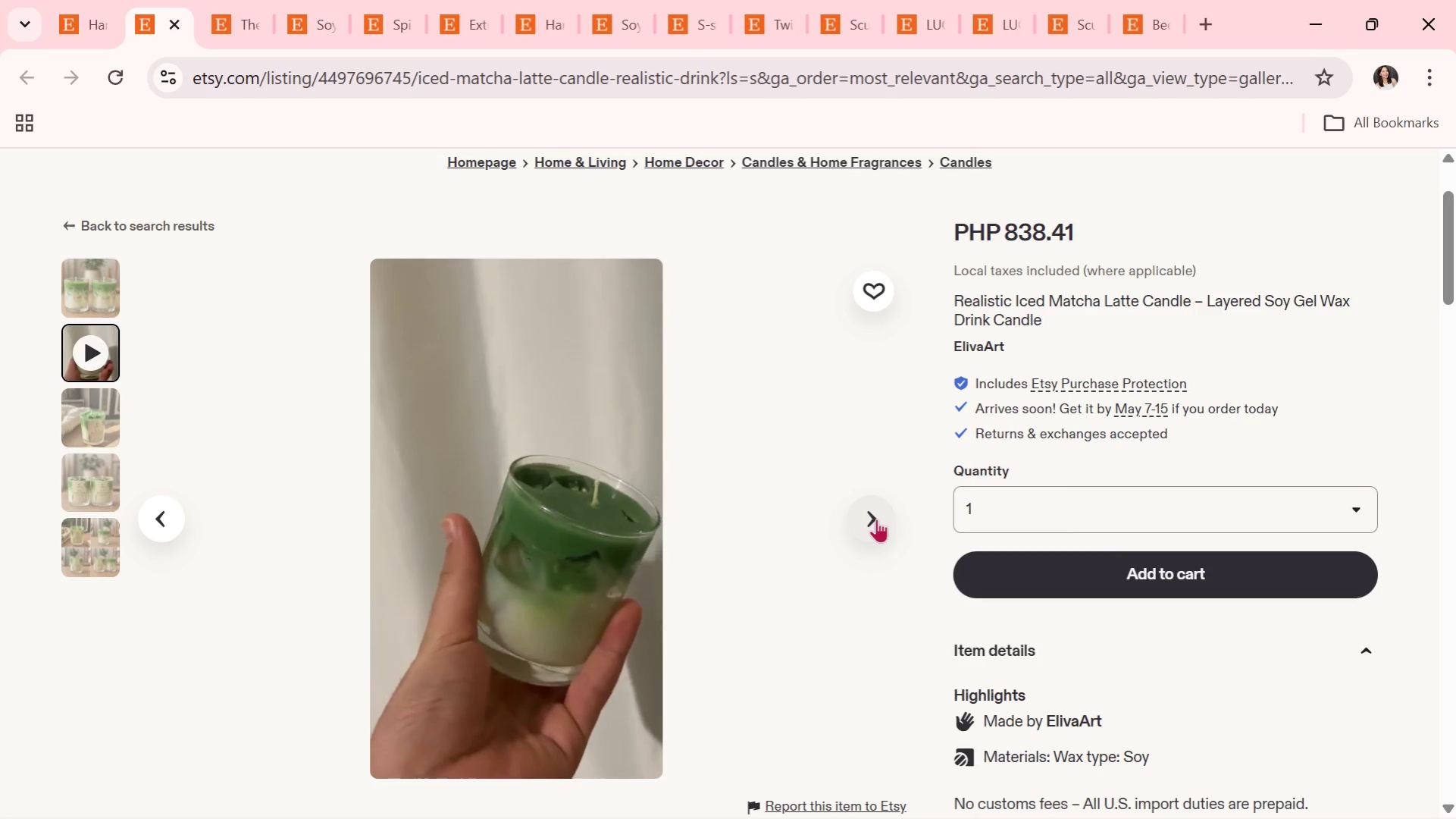 
wait(7.77)
 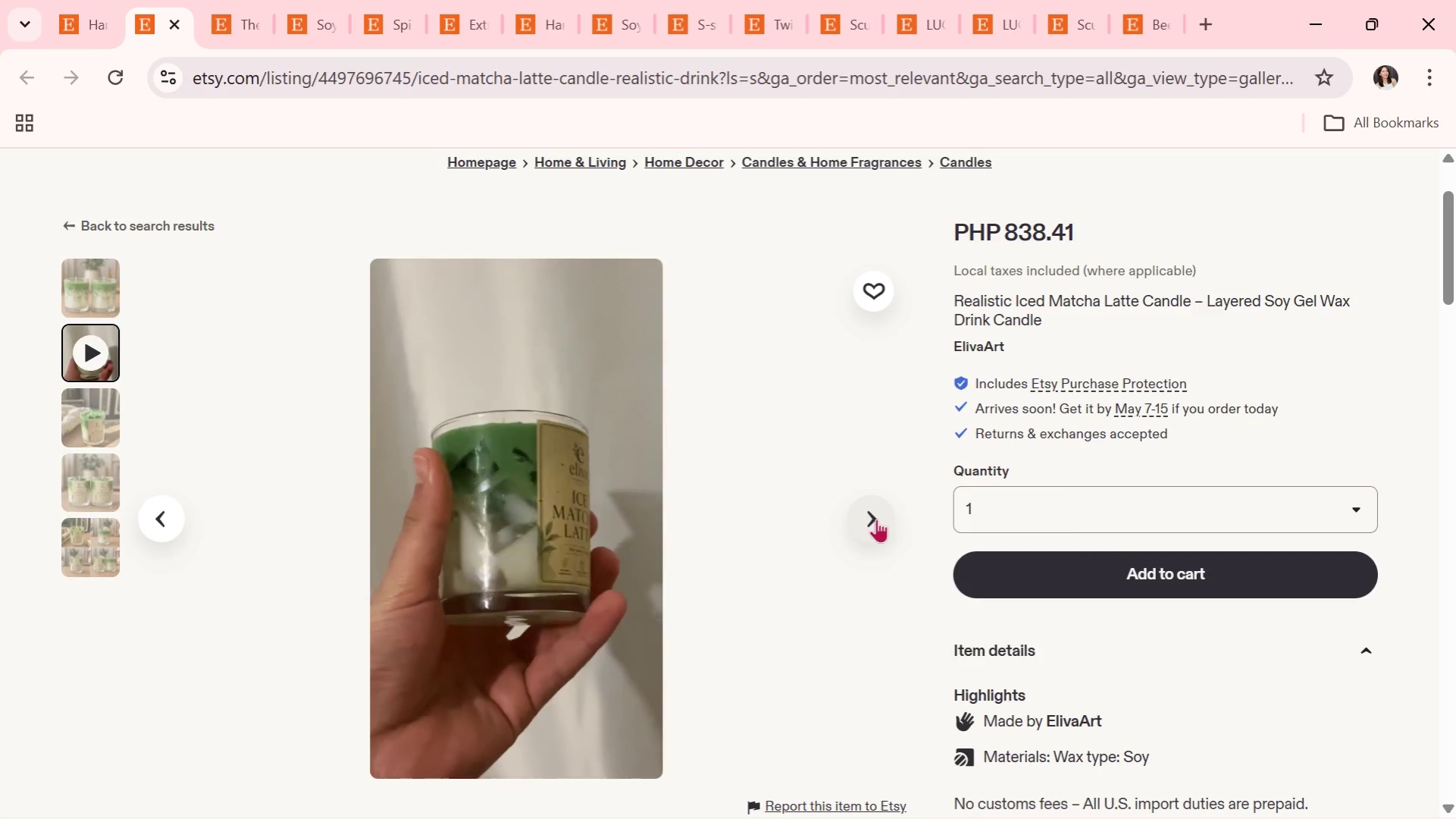 
left_click([876, 519])
 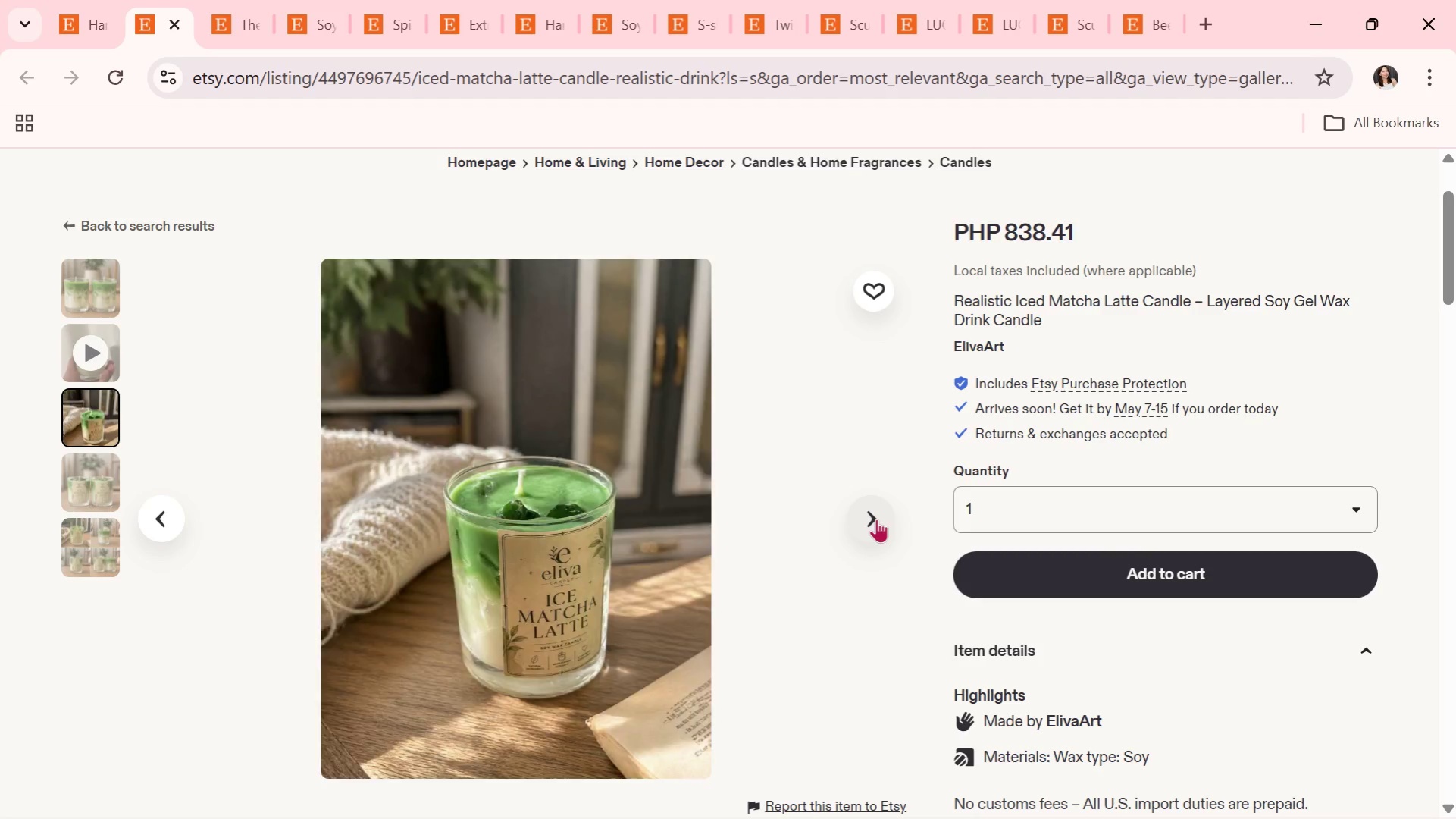 
left_click([876, 519])
 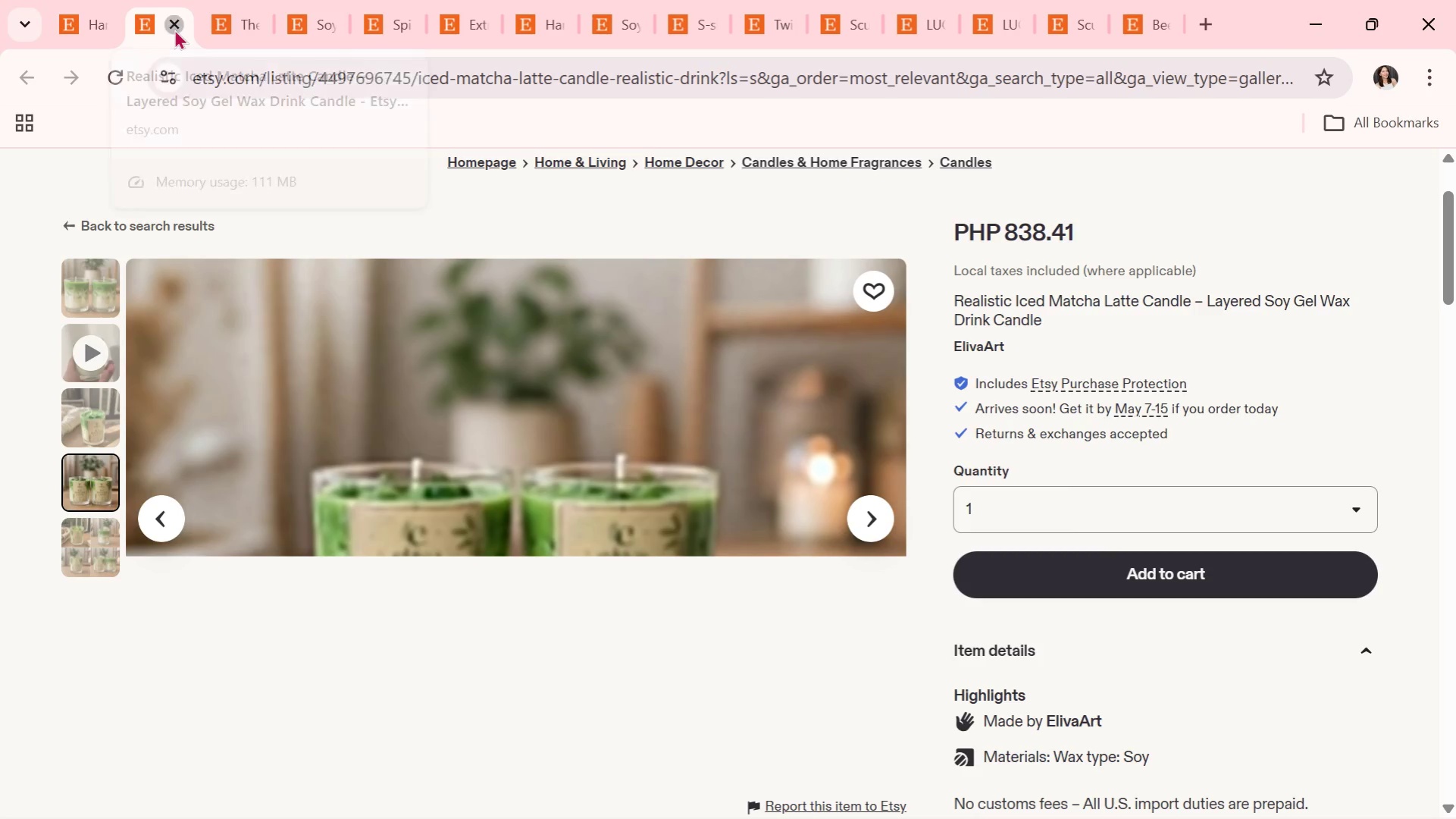 
left_click([174, 29])
 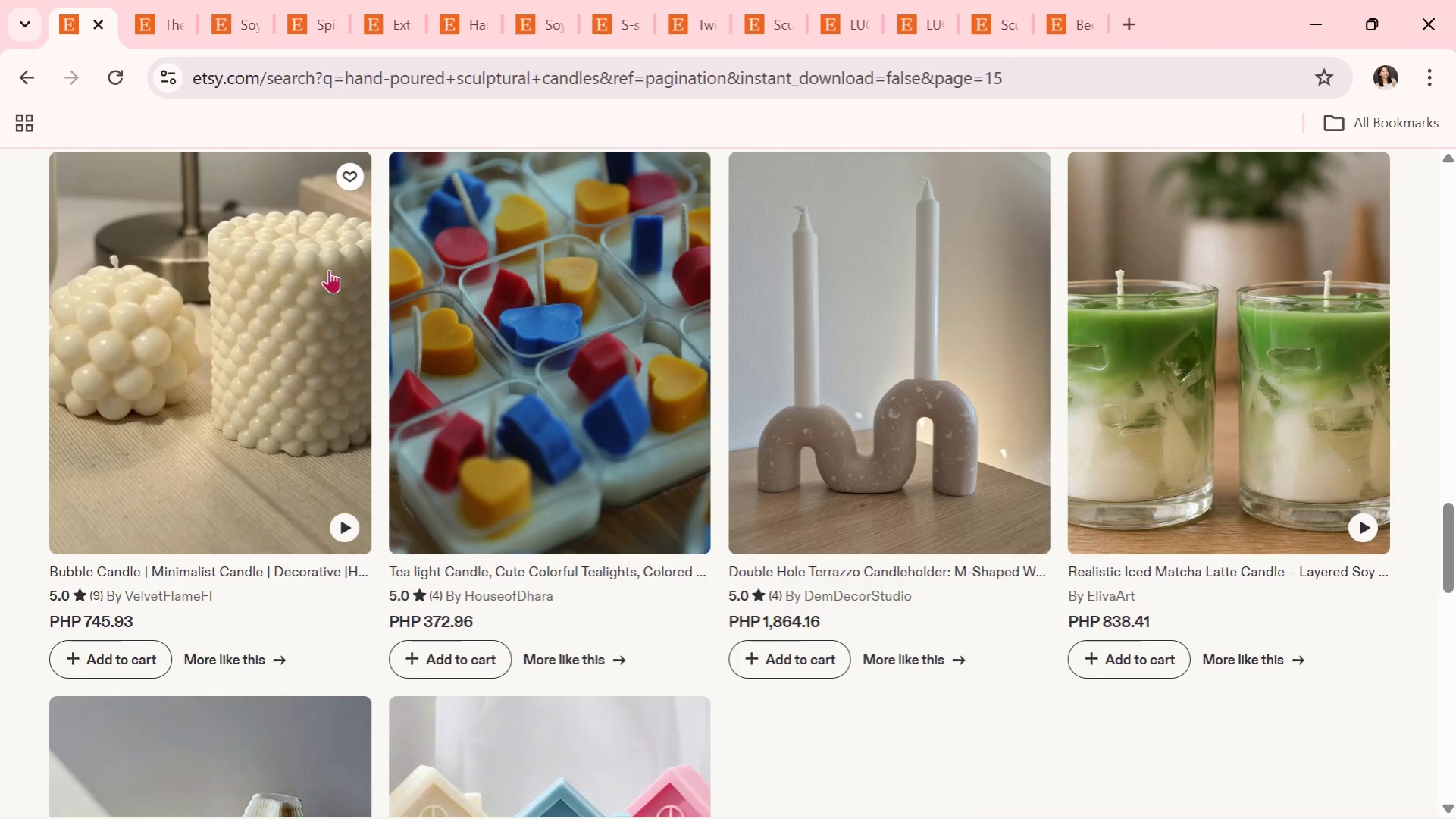 
scroll: coordinate [678, 347], scroll_direction: down, amount: 6.0
 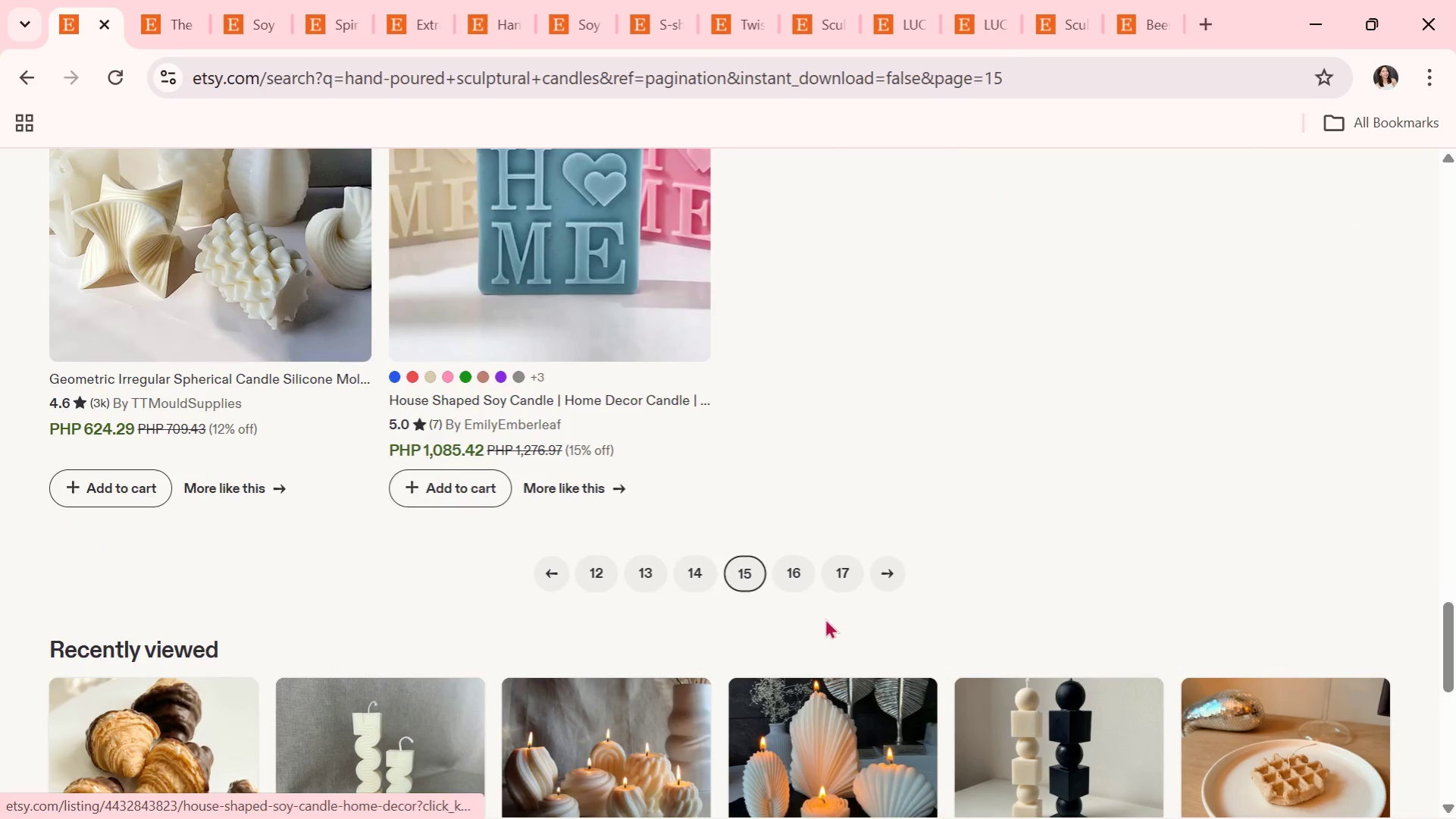 
mouse_move([777, 556])
 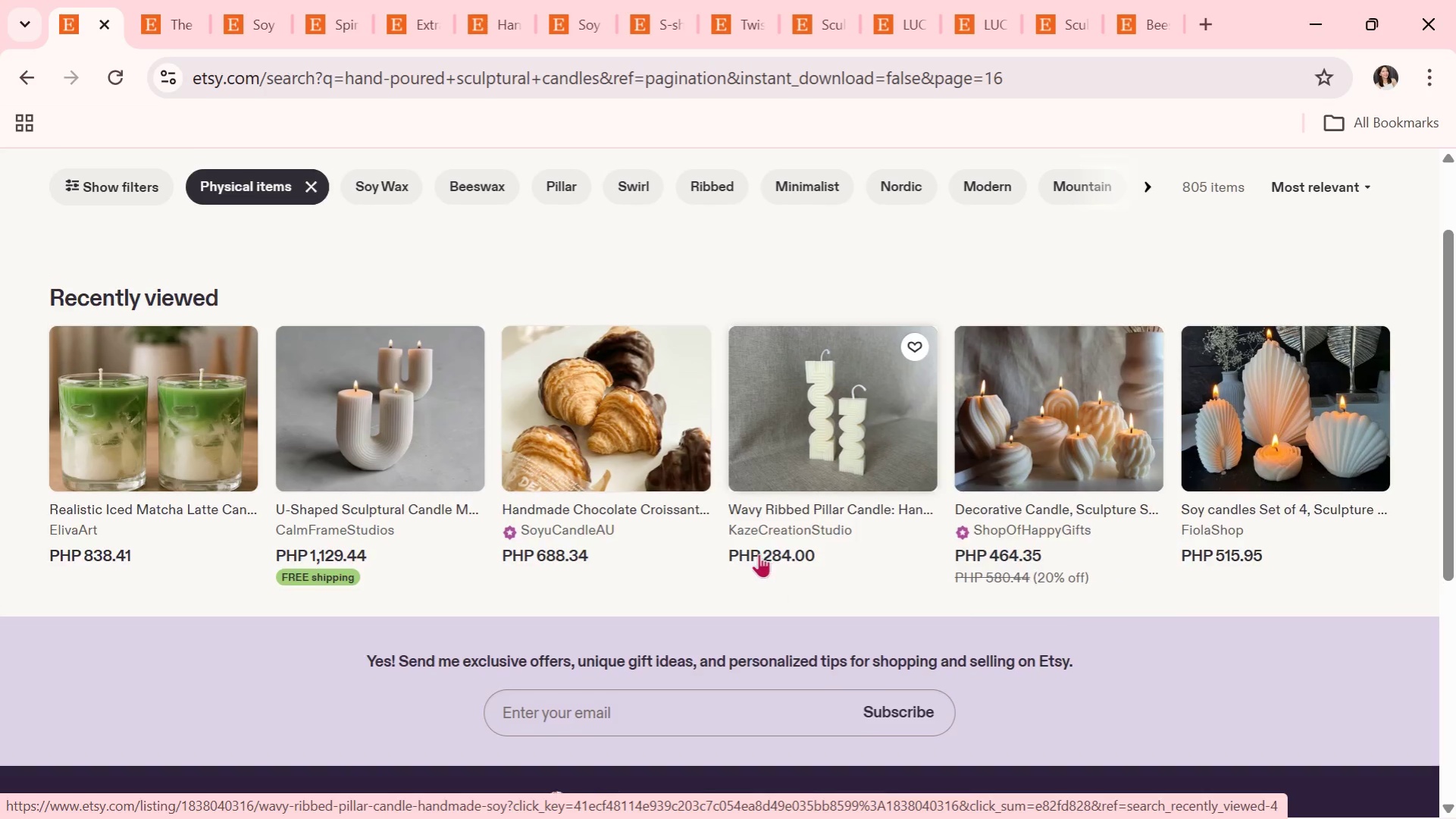 
scroll: coordinate [758, 554], scroll_direction: up, amount: 11.0
 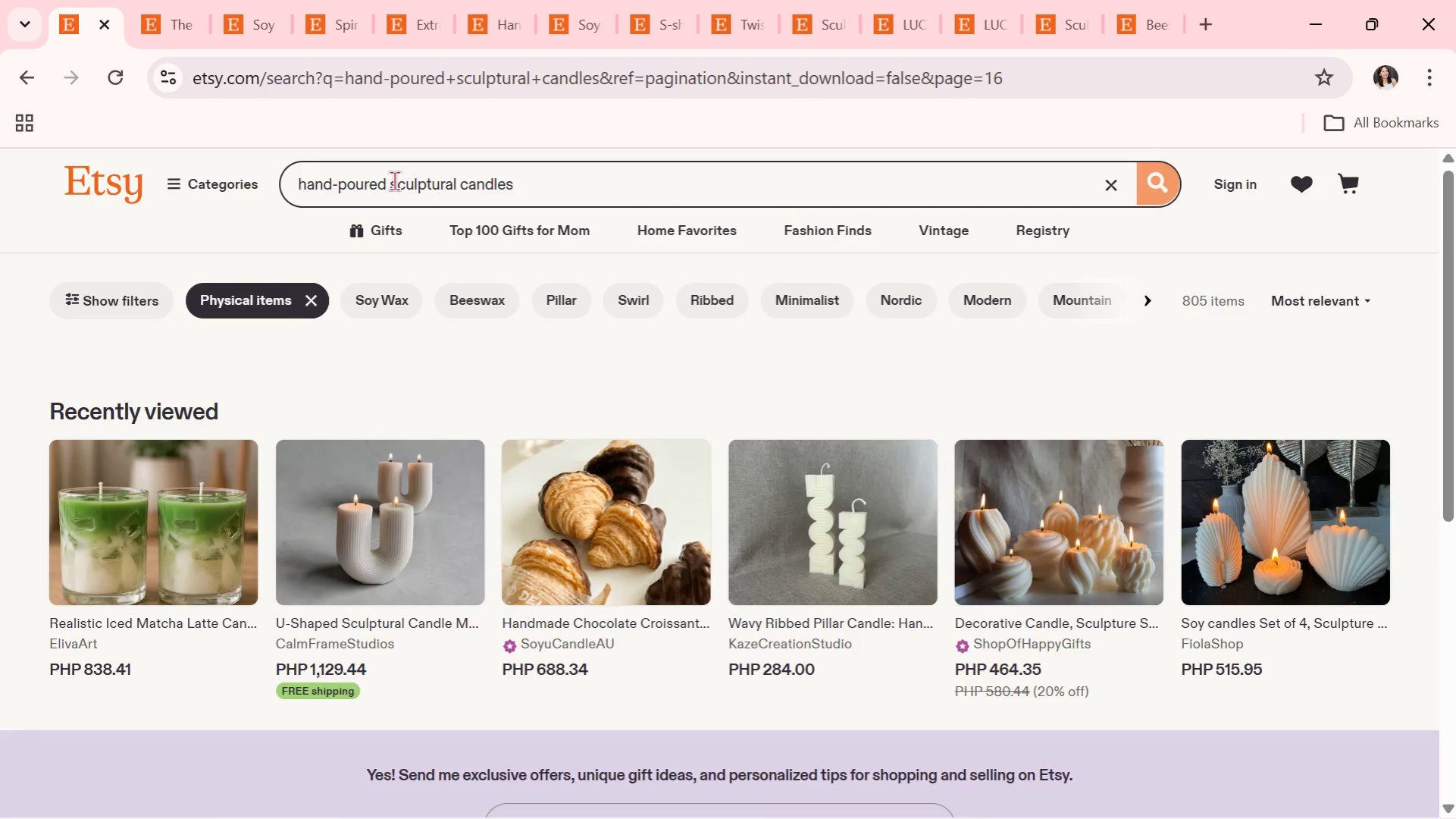 
left_click_drag(start_coordinate=[394, 180], to_coordinate=[227, 180])
 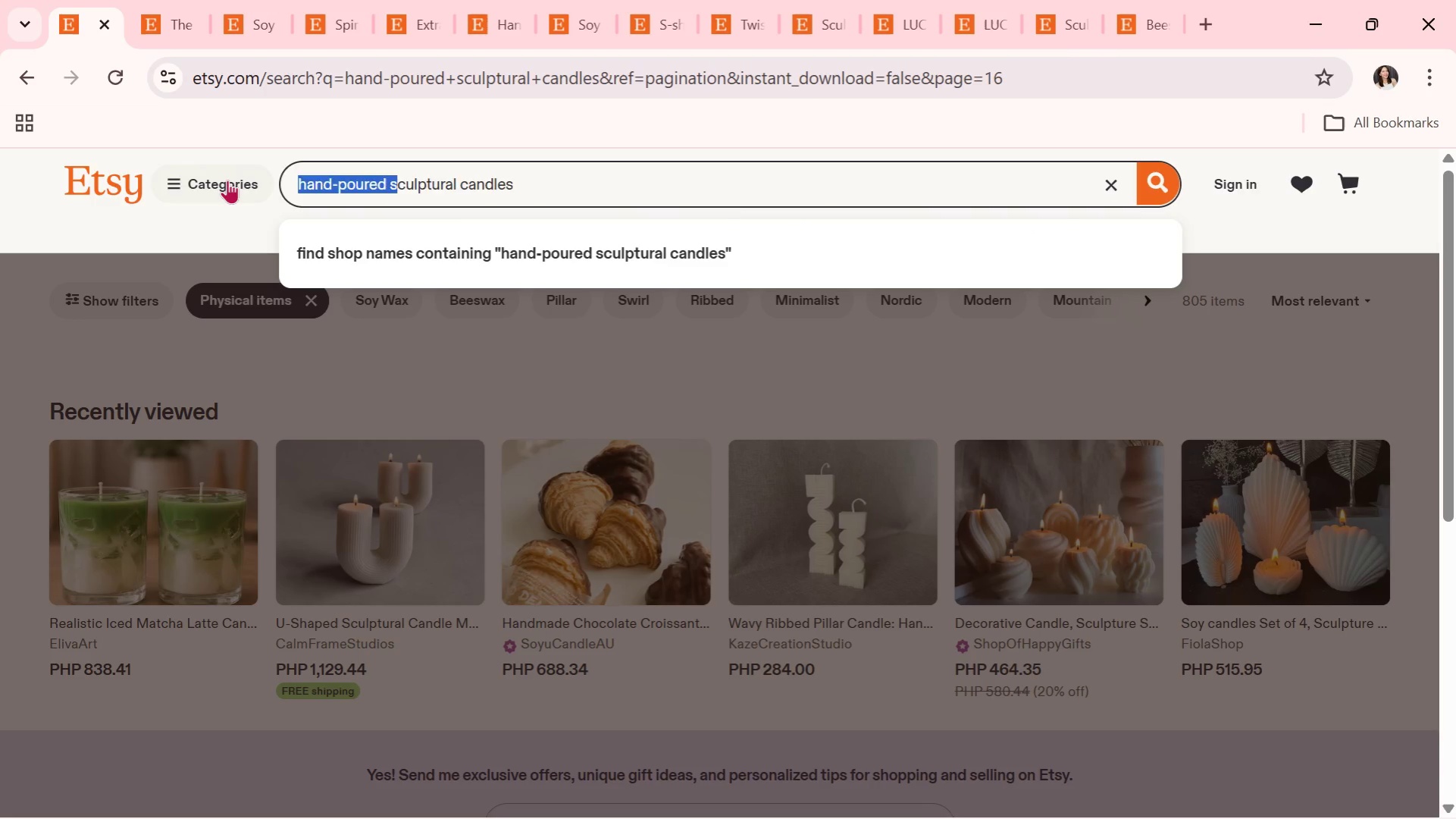 
key(Backslash)
 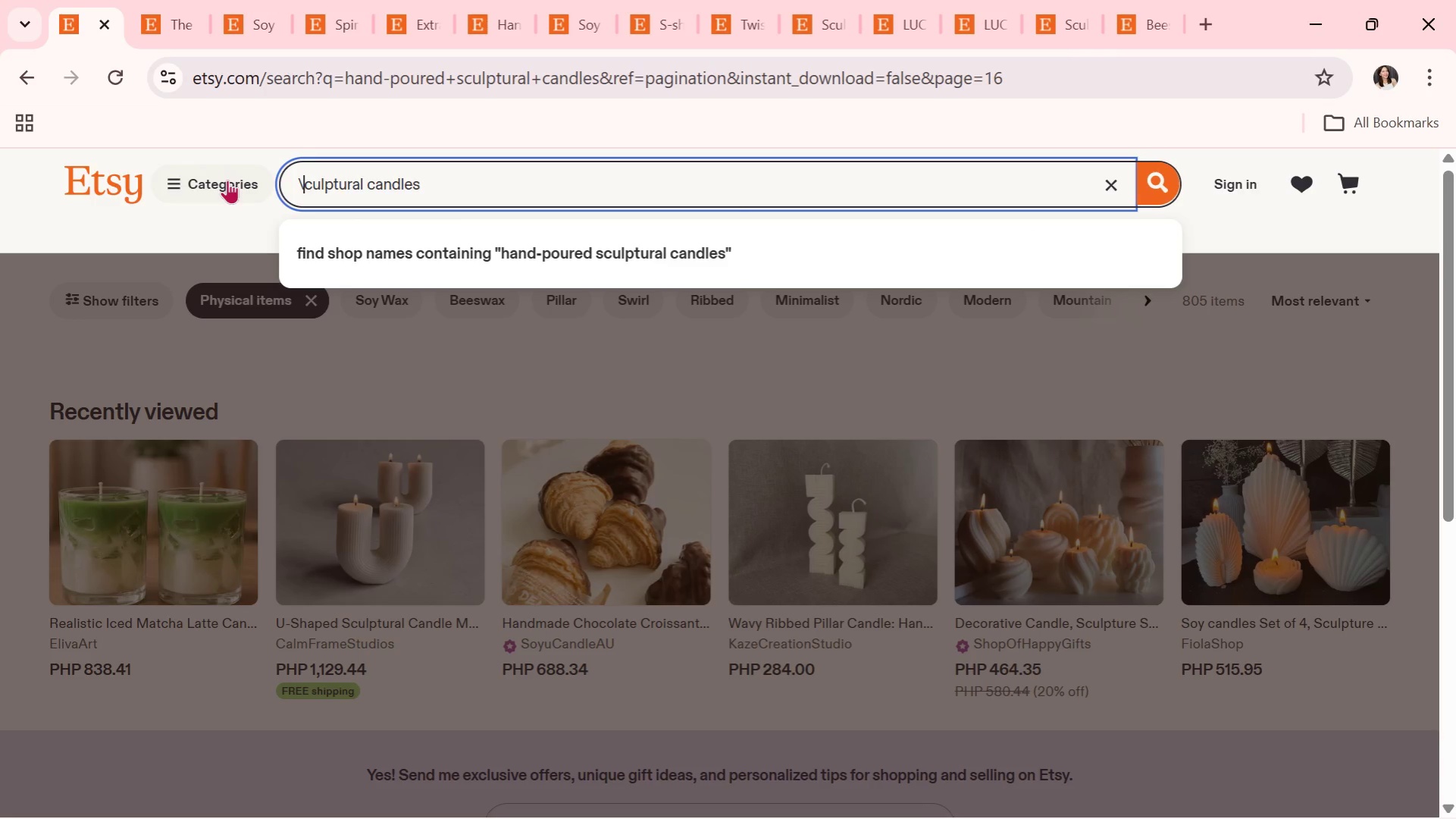 
key(S)
 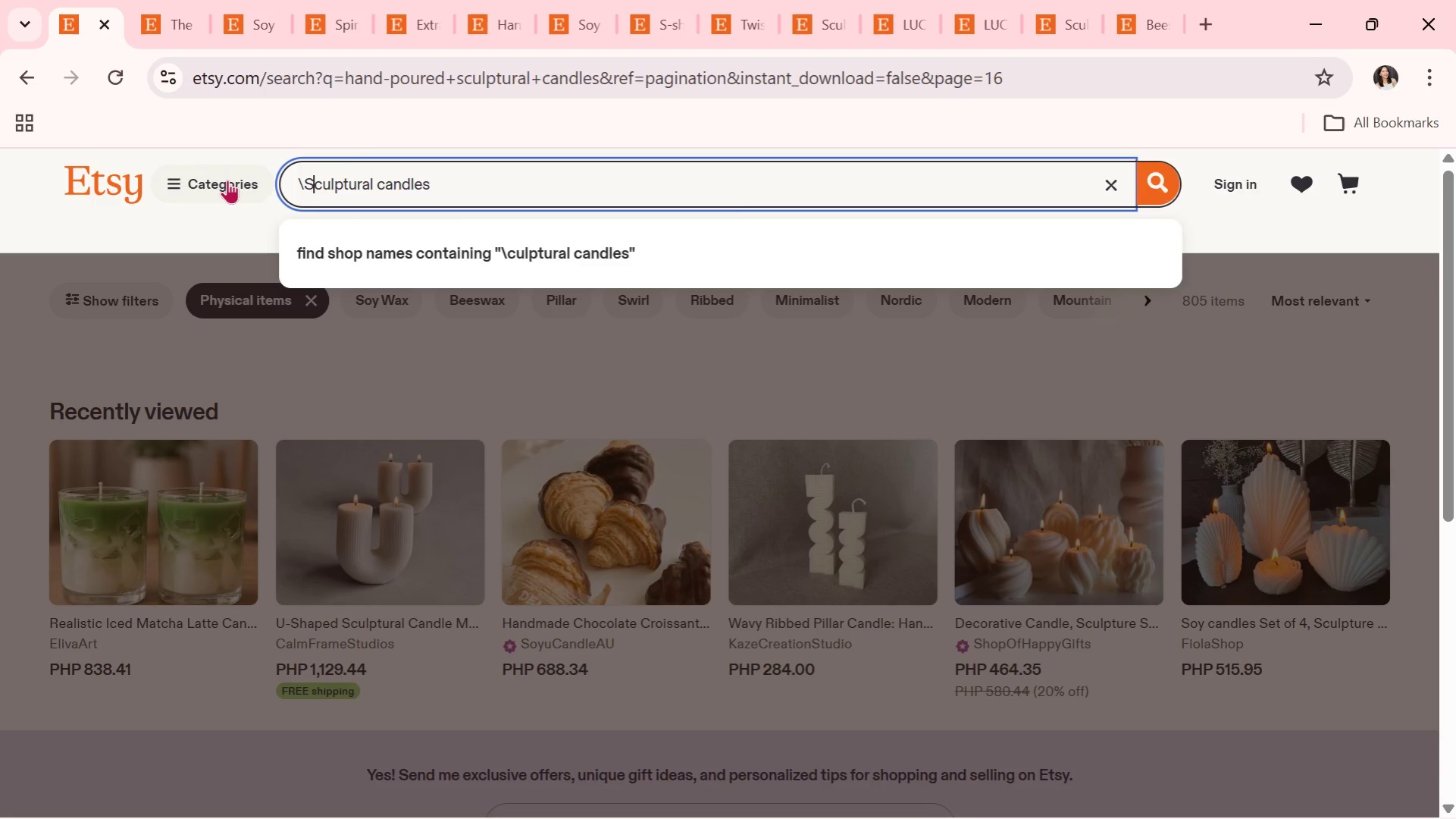 
key(Backspace)
 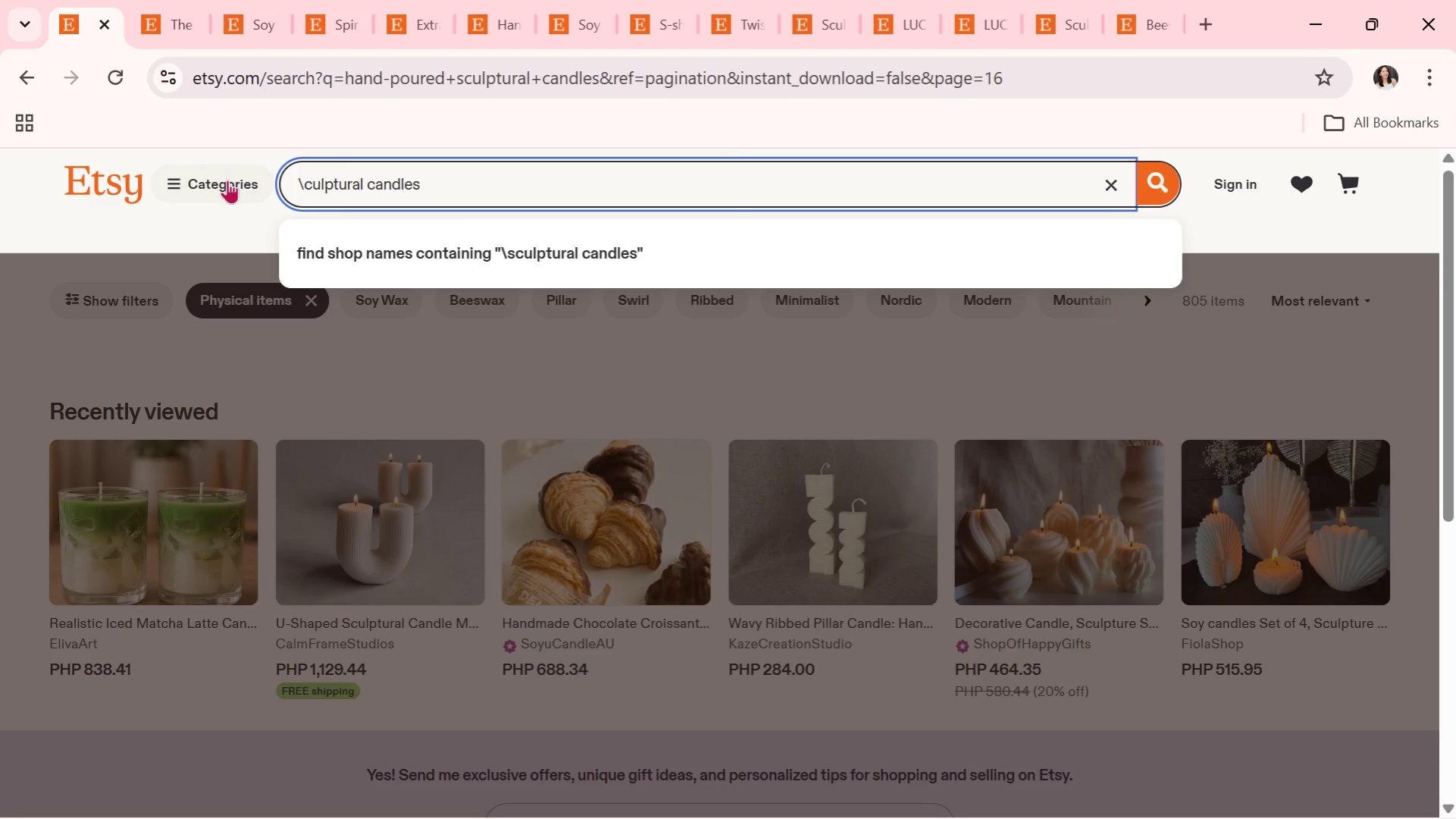 
key(Backspace)
 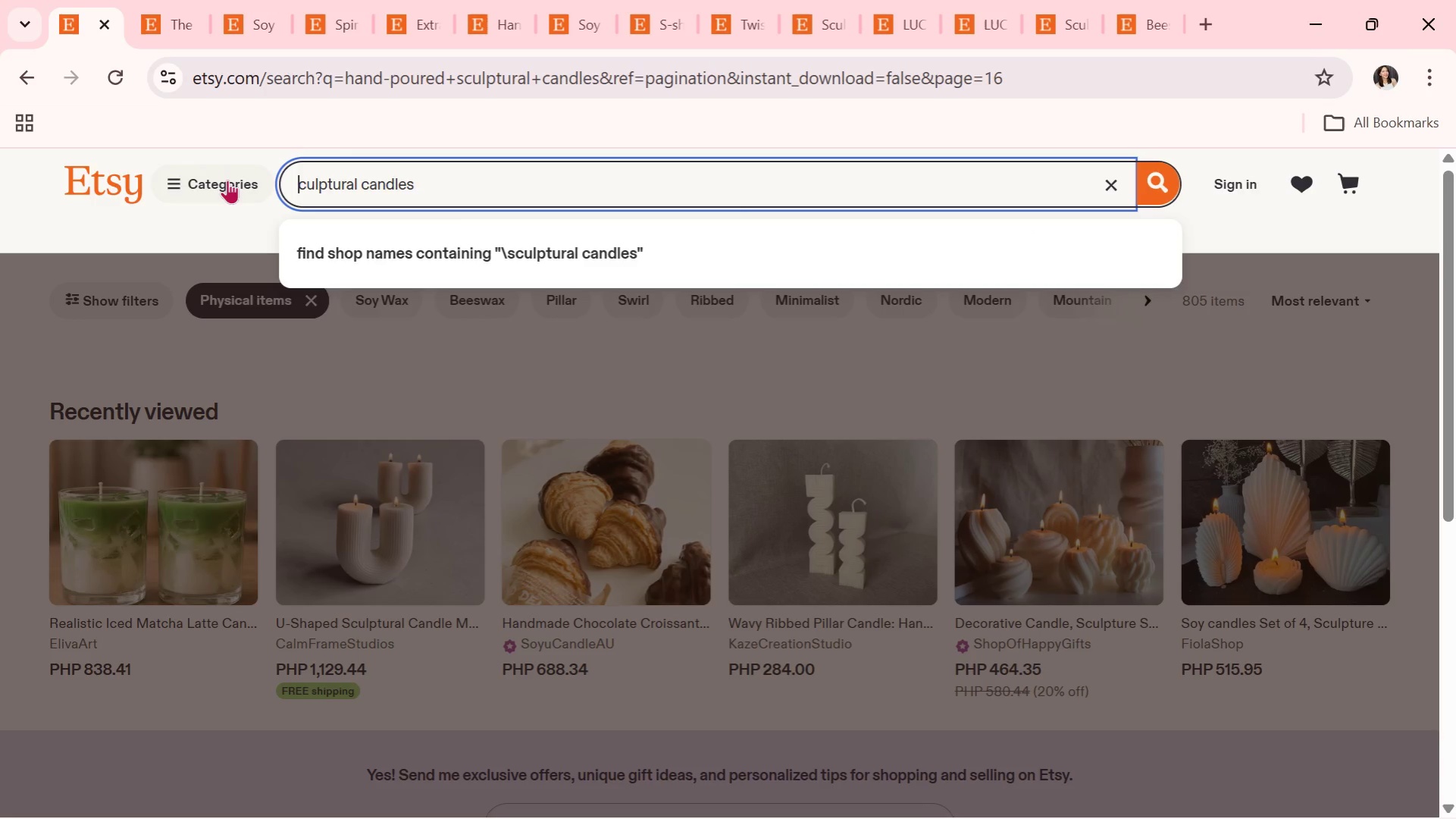 
key(S)
 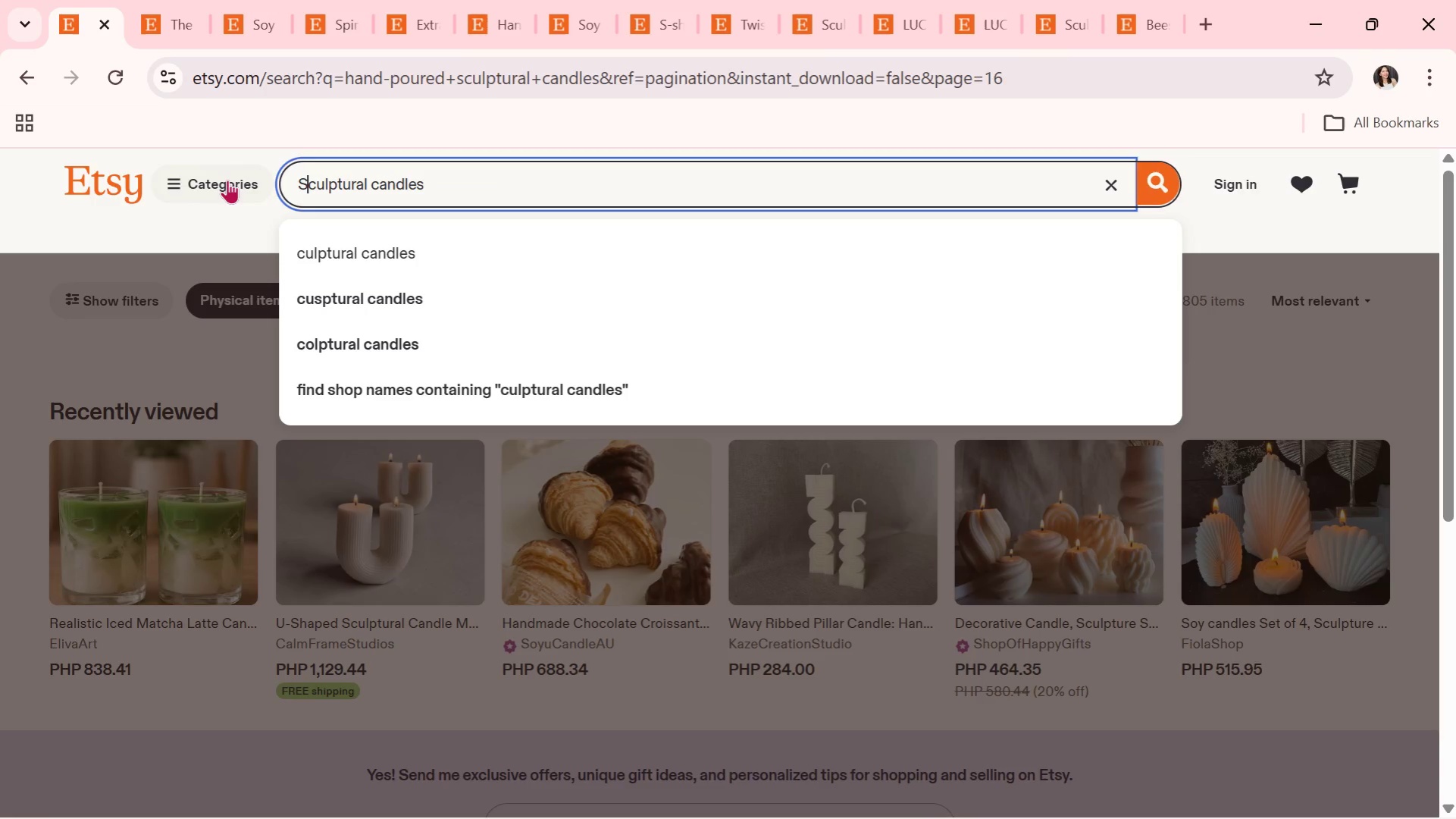 
key(Enter)
 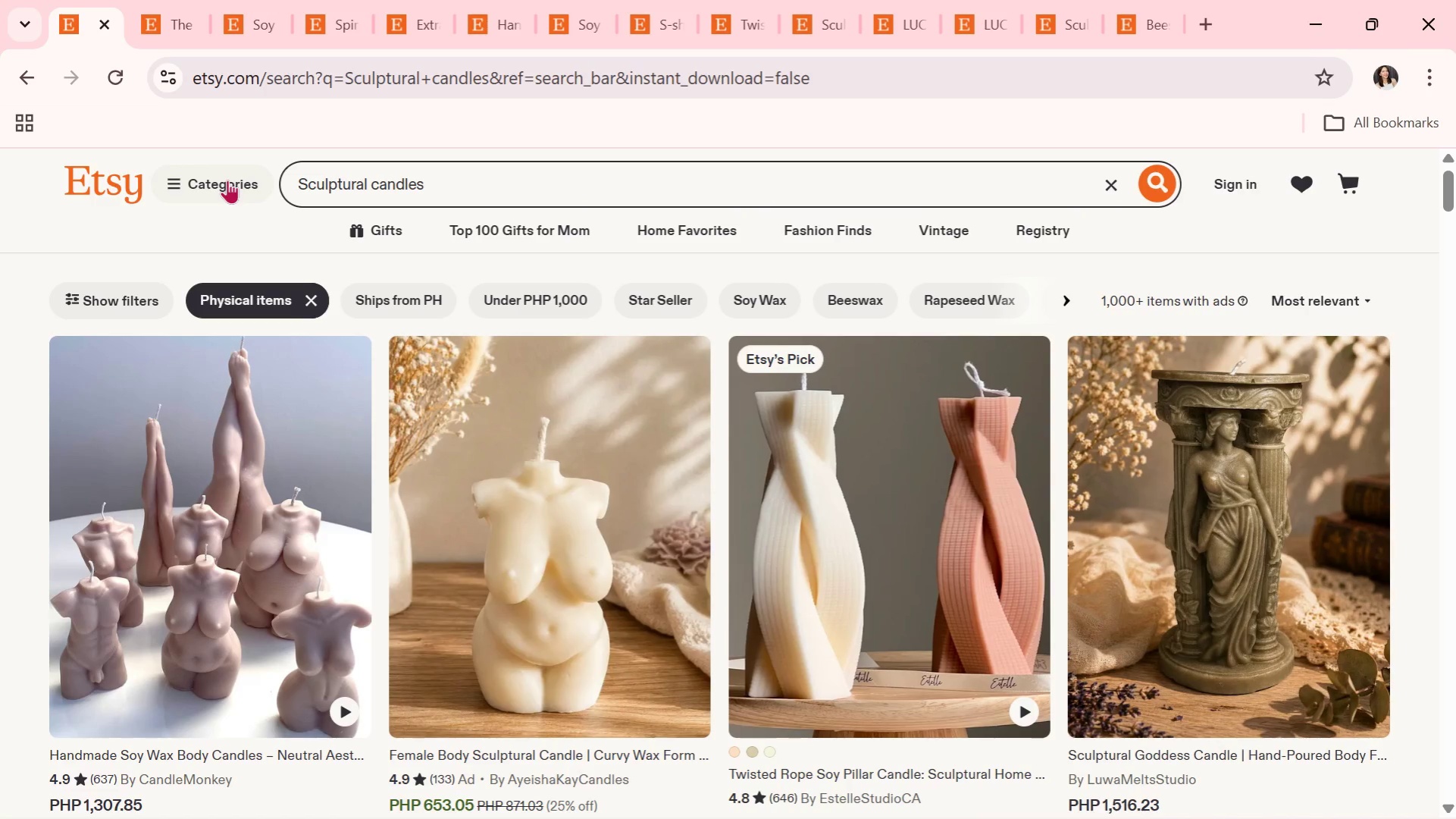 
wait(14.3)
 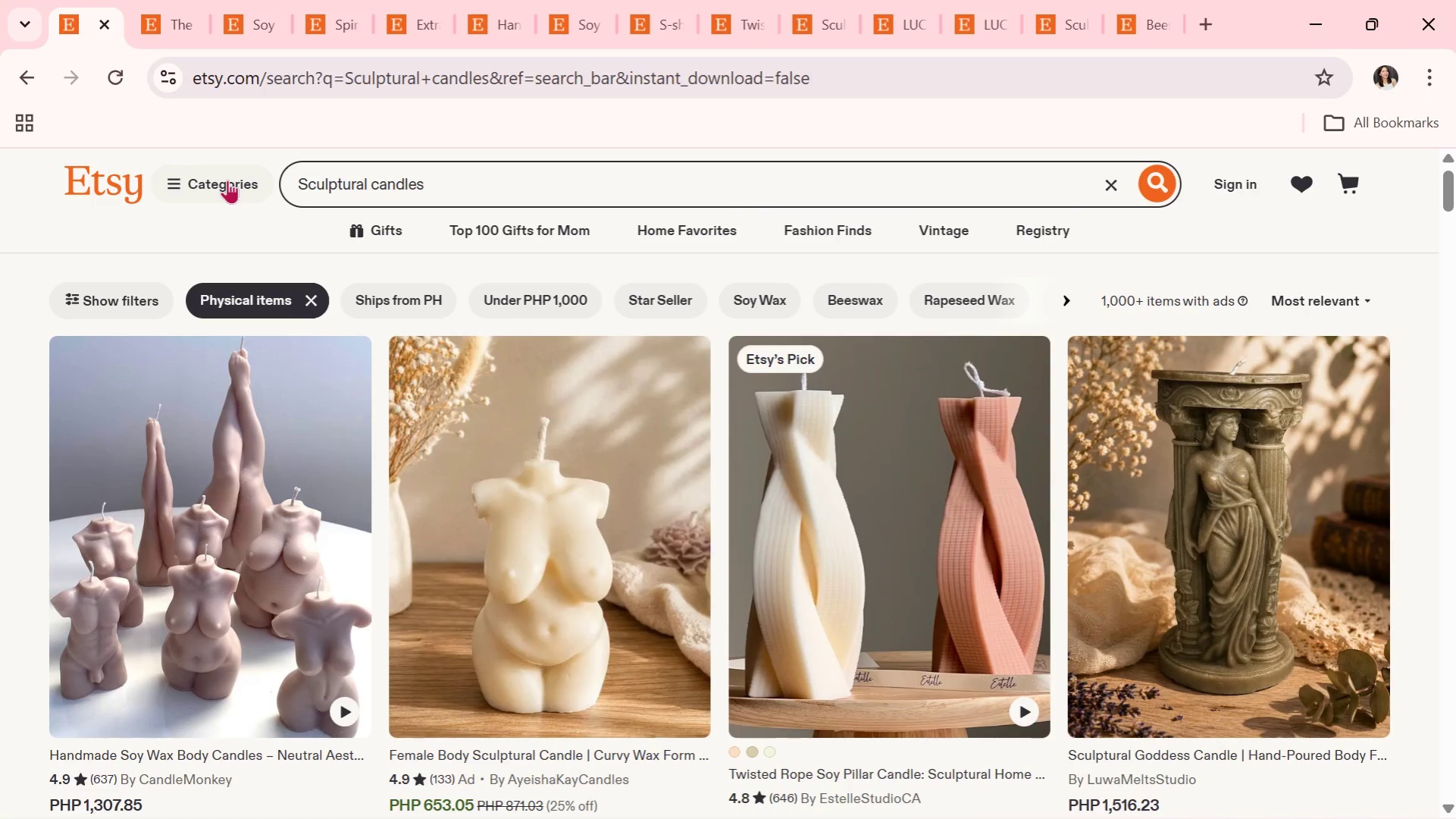 
scroll: coordinate [547, 320], scroll_direction: down, amount: 10.0
 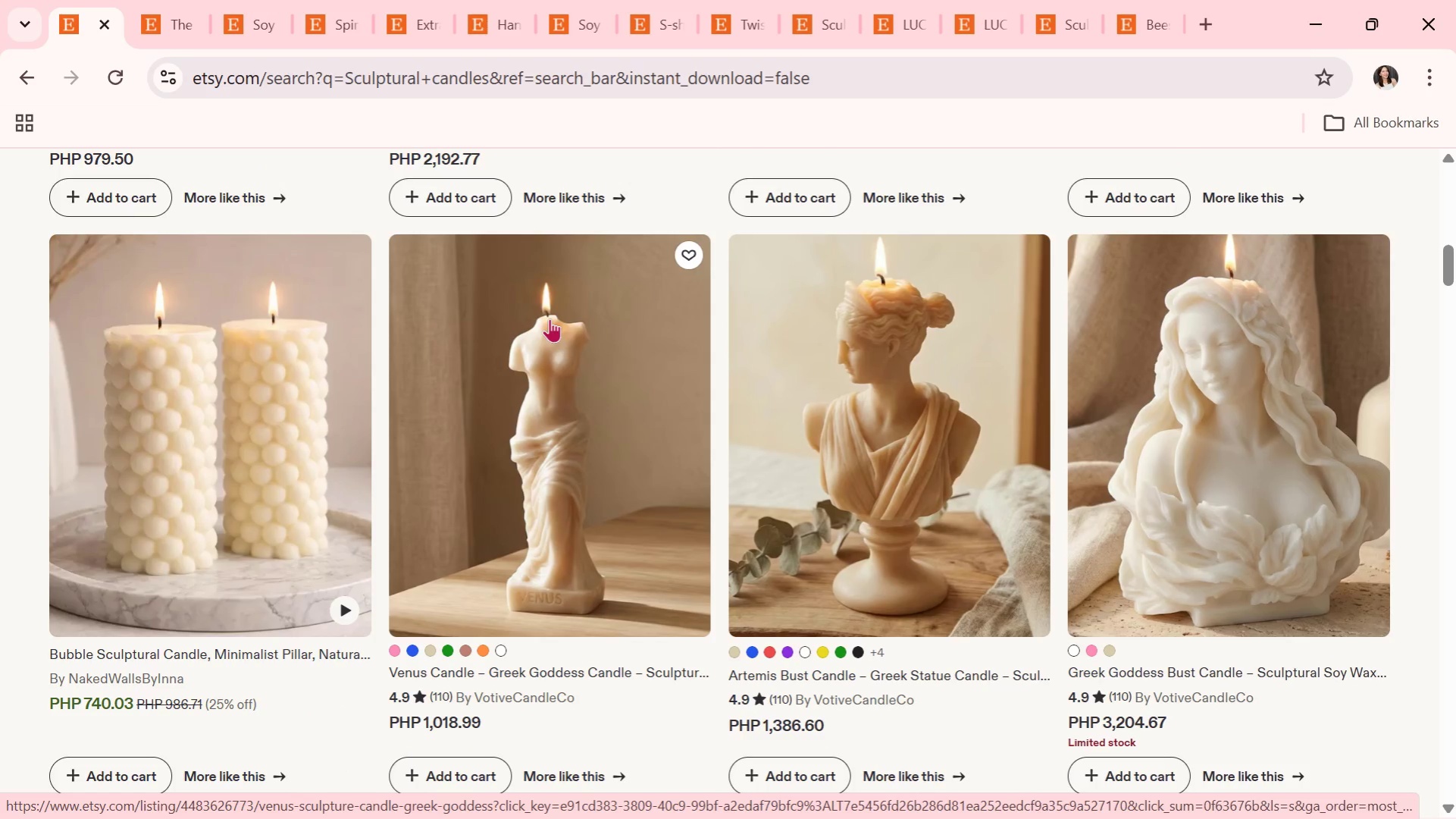 
wait(6.42)
 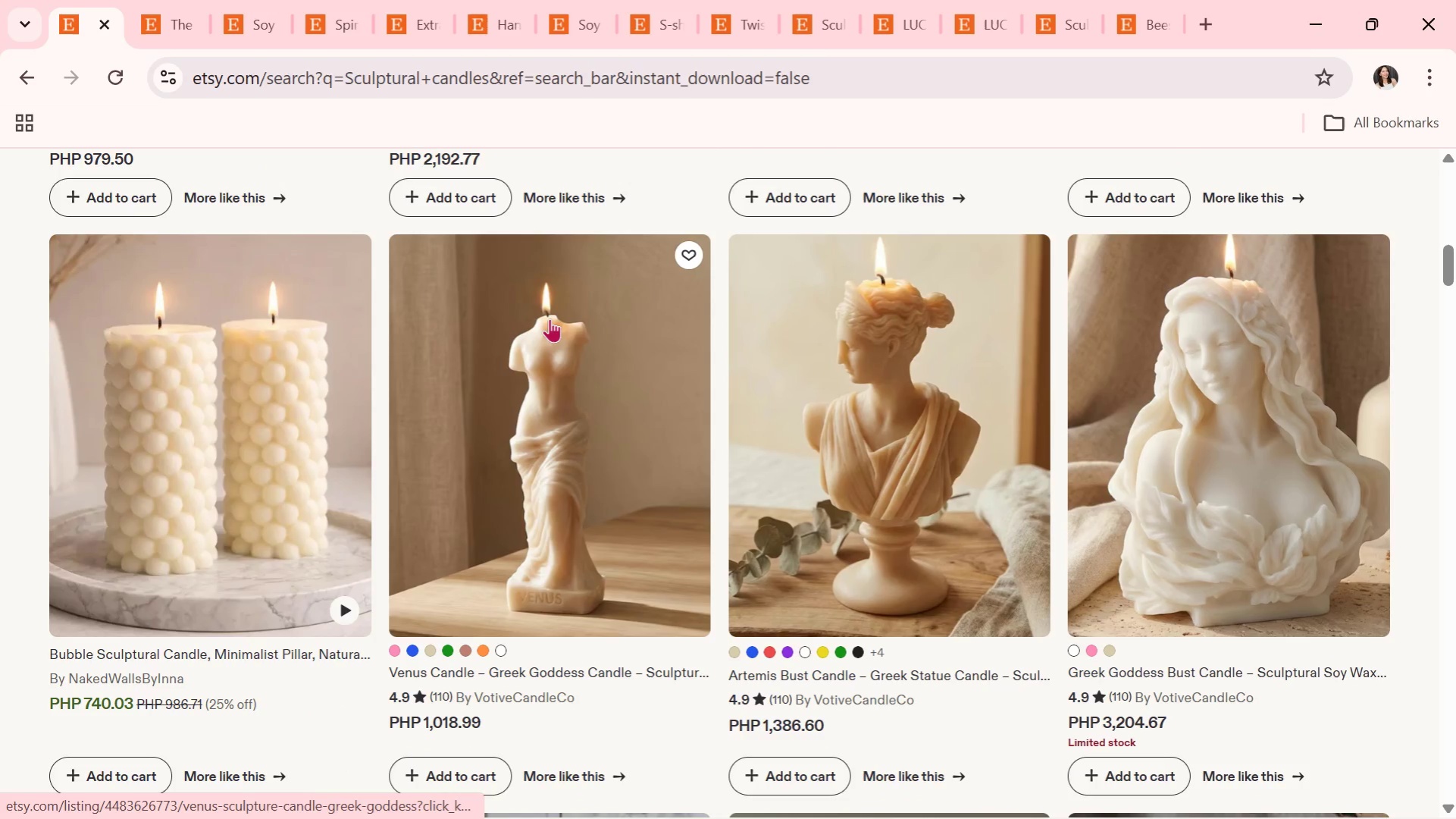 
scroll: coordinate [562, 297], scroll_direction: down, amount: 1.0
 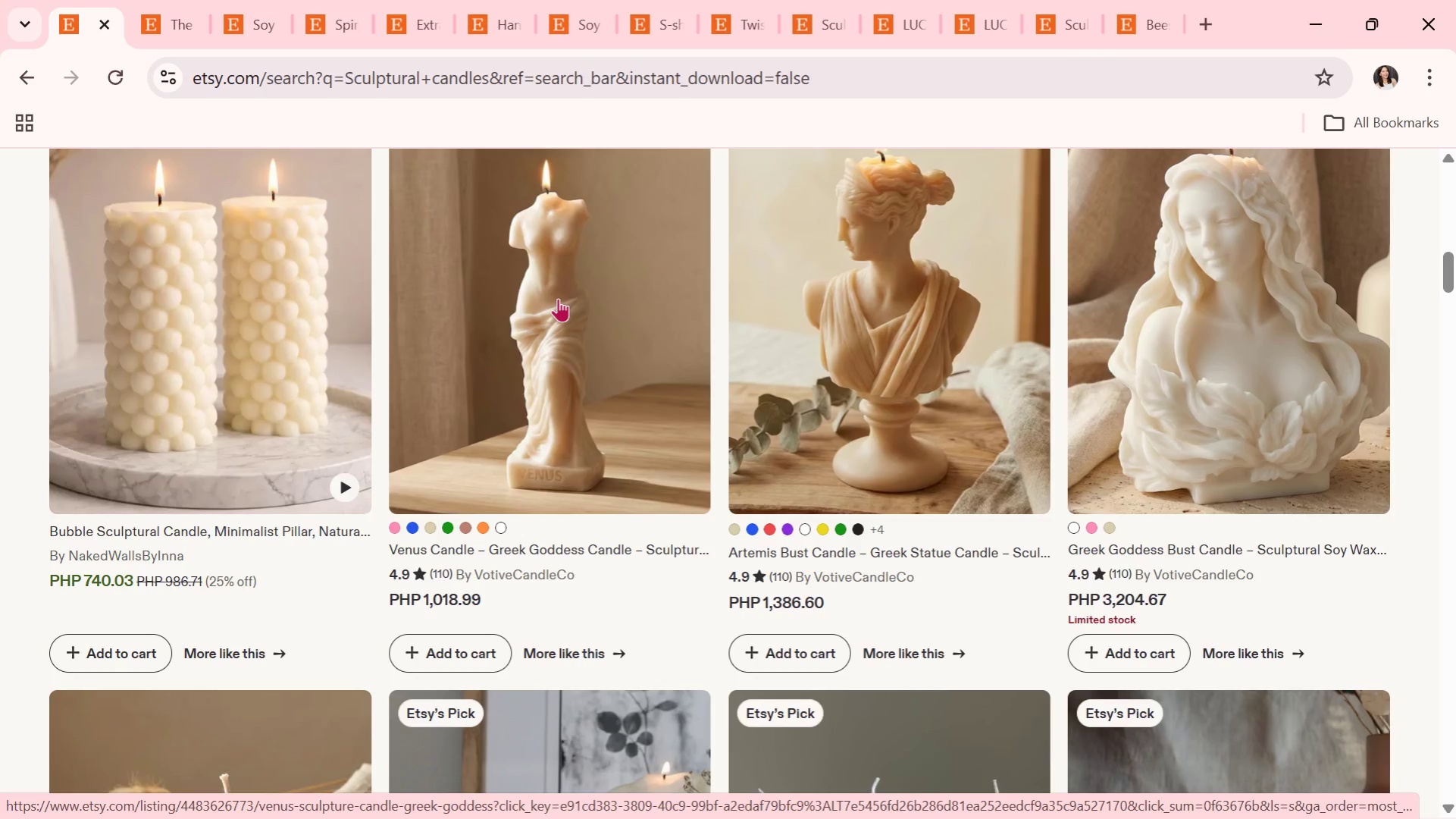 
wait(5.97)
 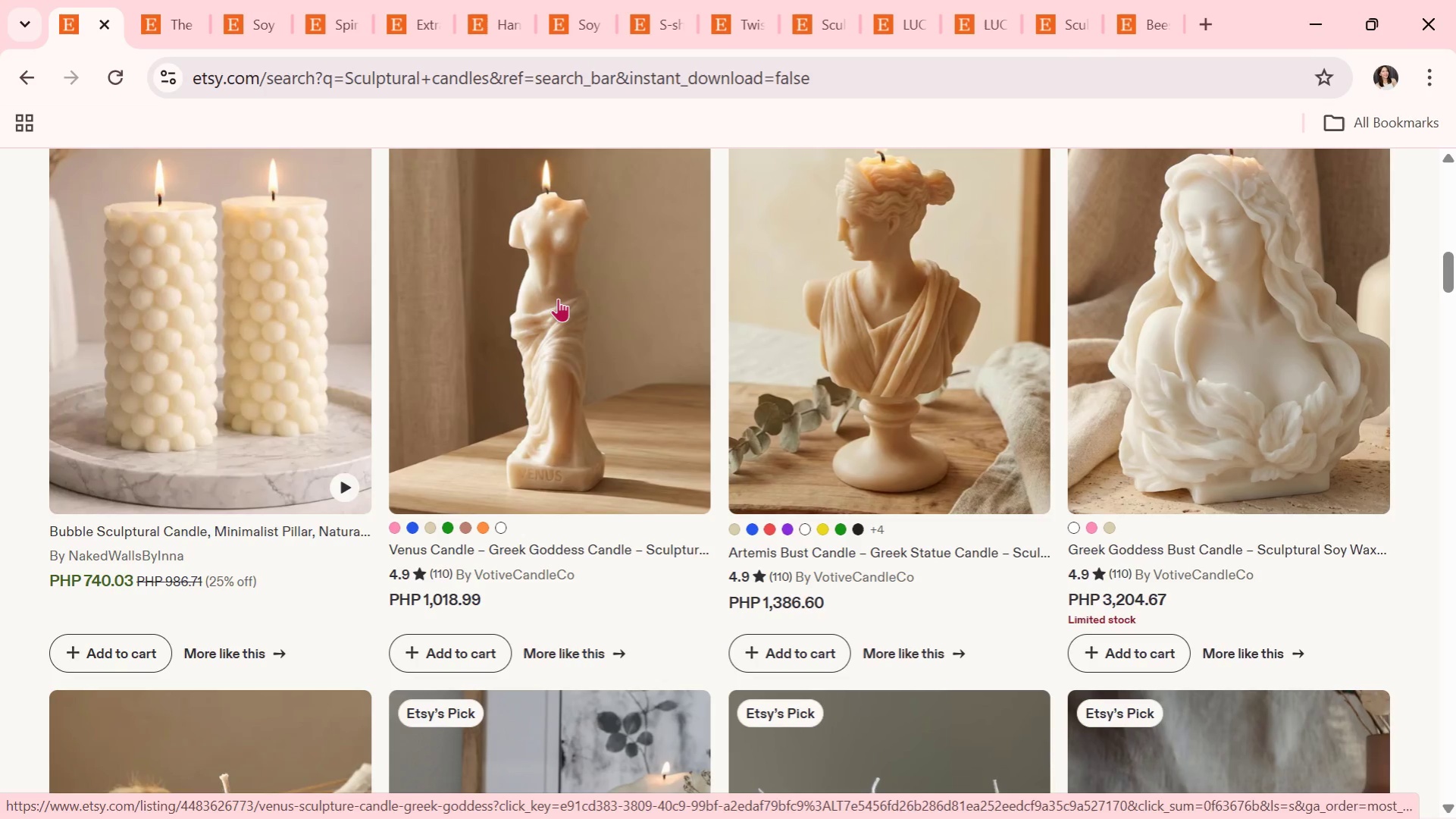 
scroll: coordinate [558, 298], scroll_direction: down, amount: 2.0
 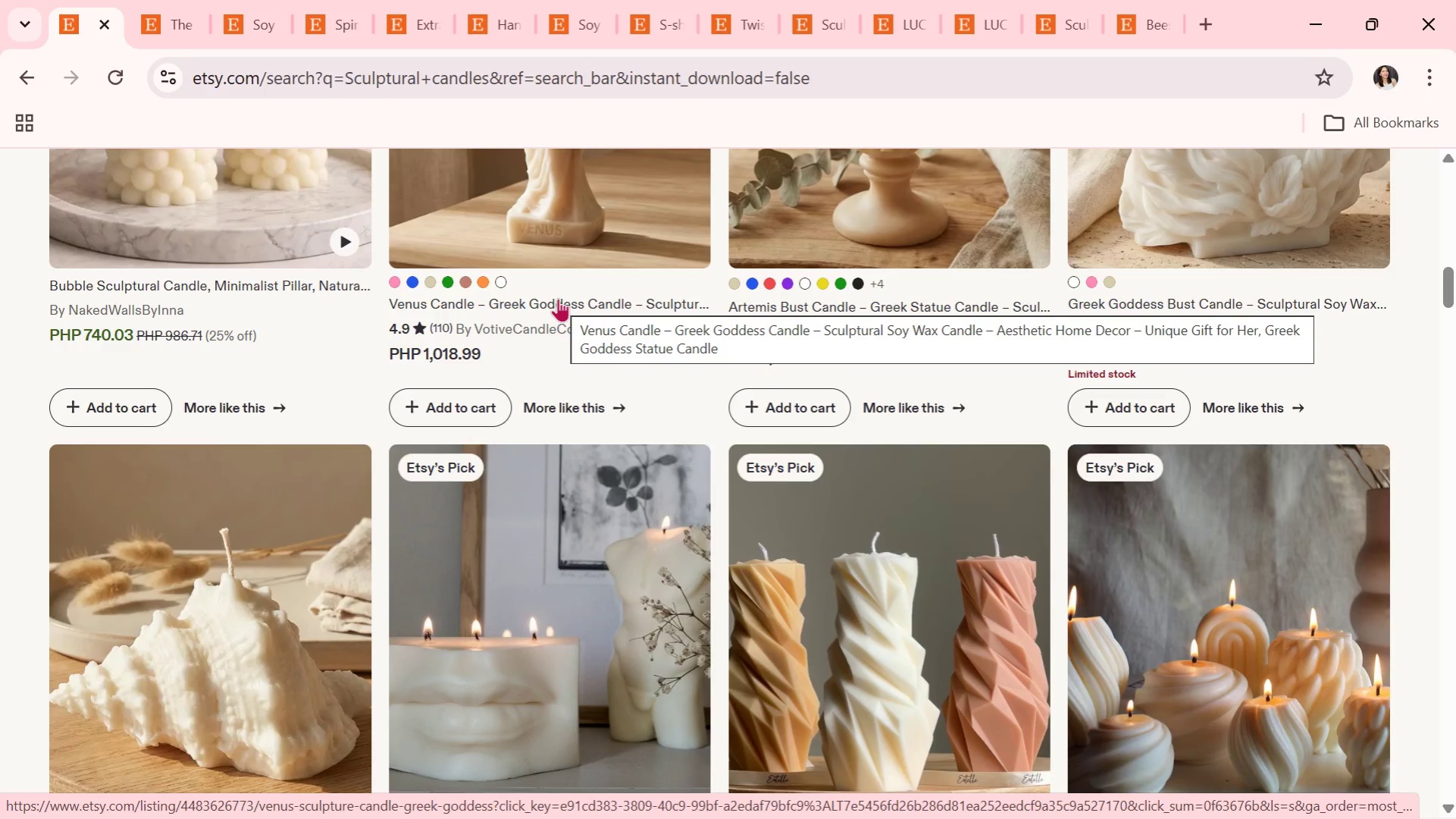 
wait(10.25)
 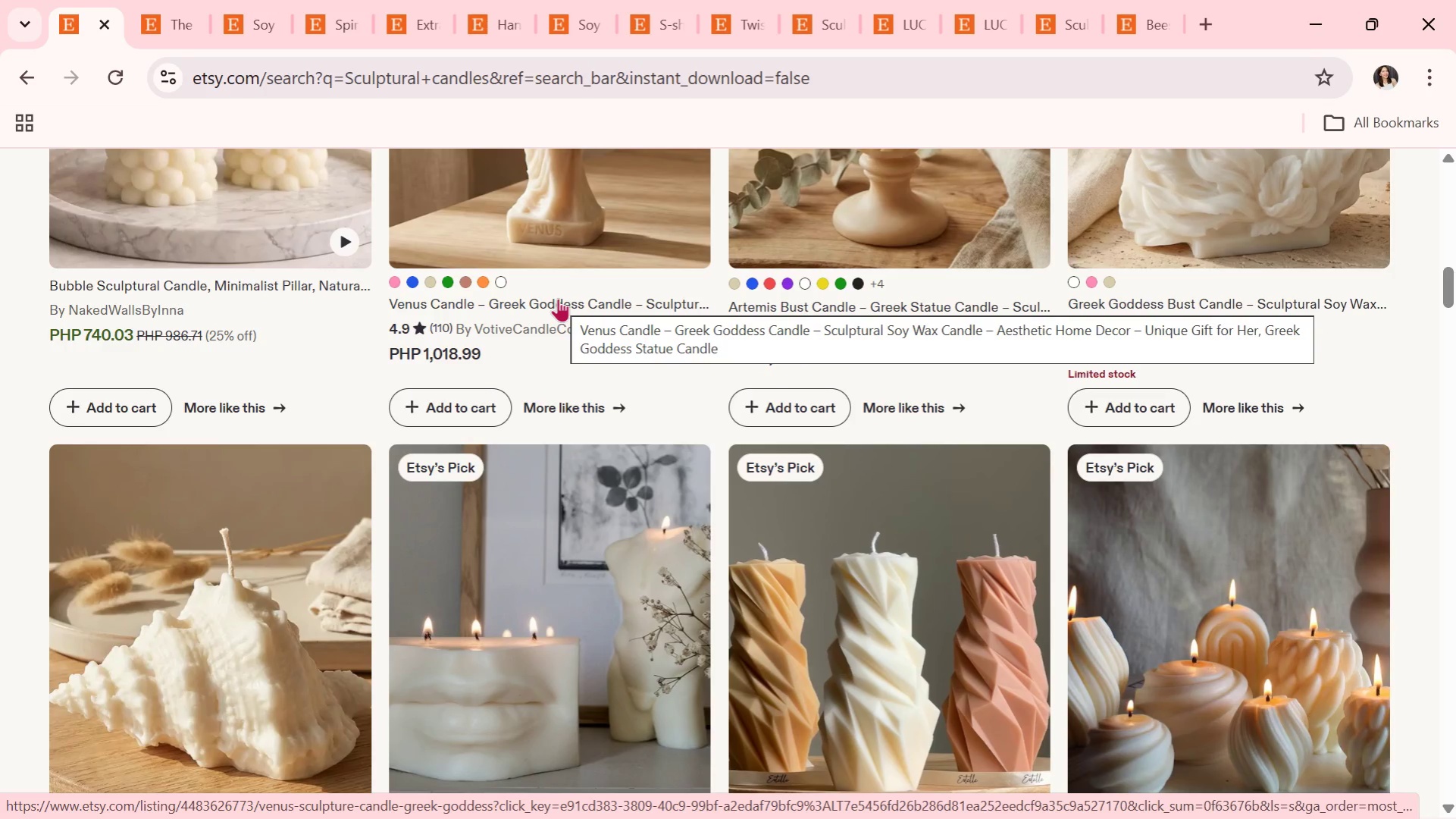 
scroll: coordinate [618, 280], scroll_direction: down, amount: 7.0
 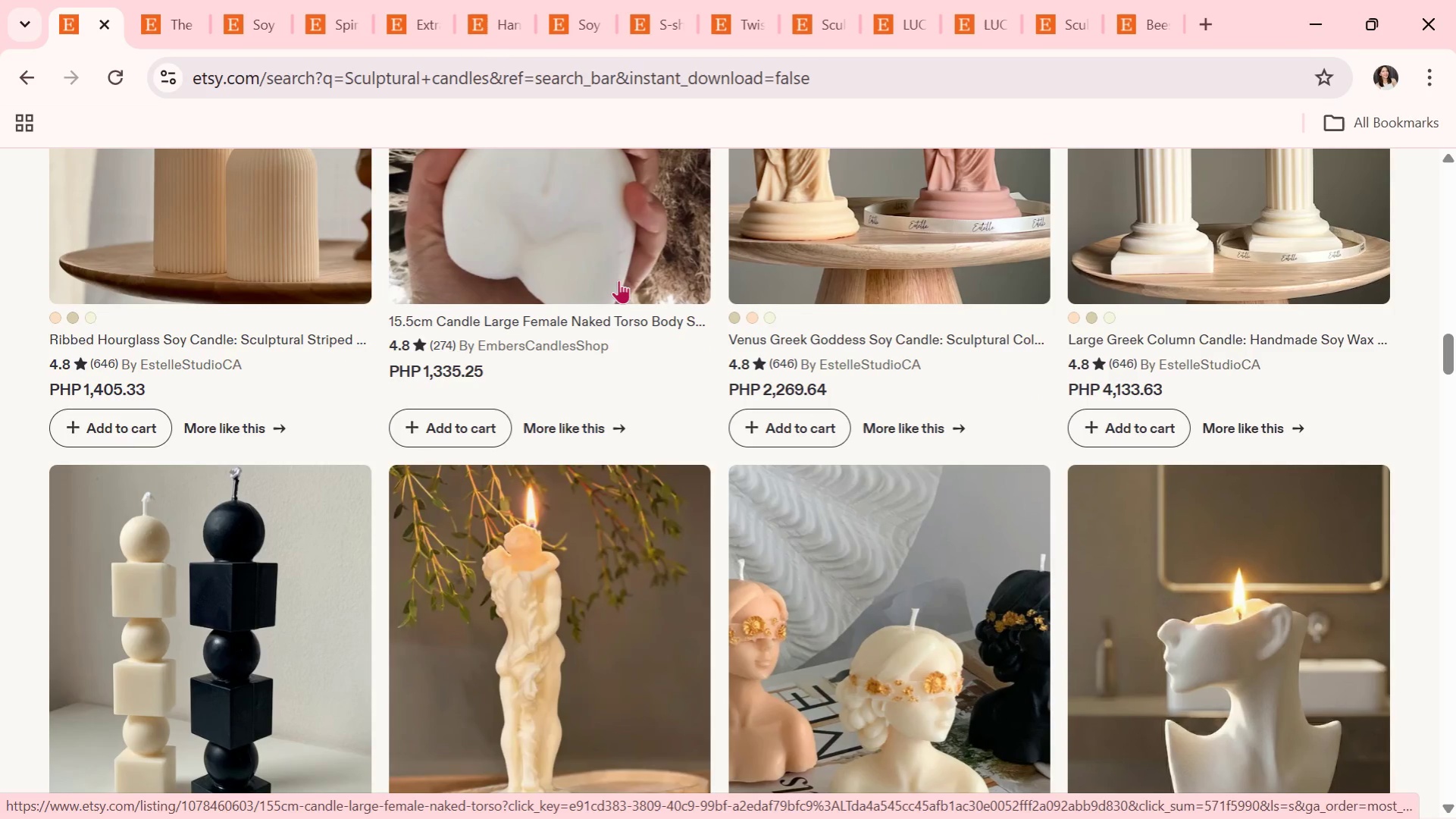 
wait(11.37)
 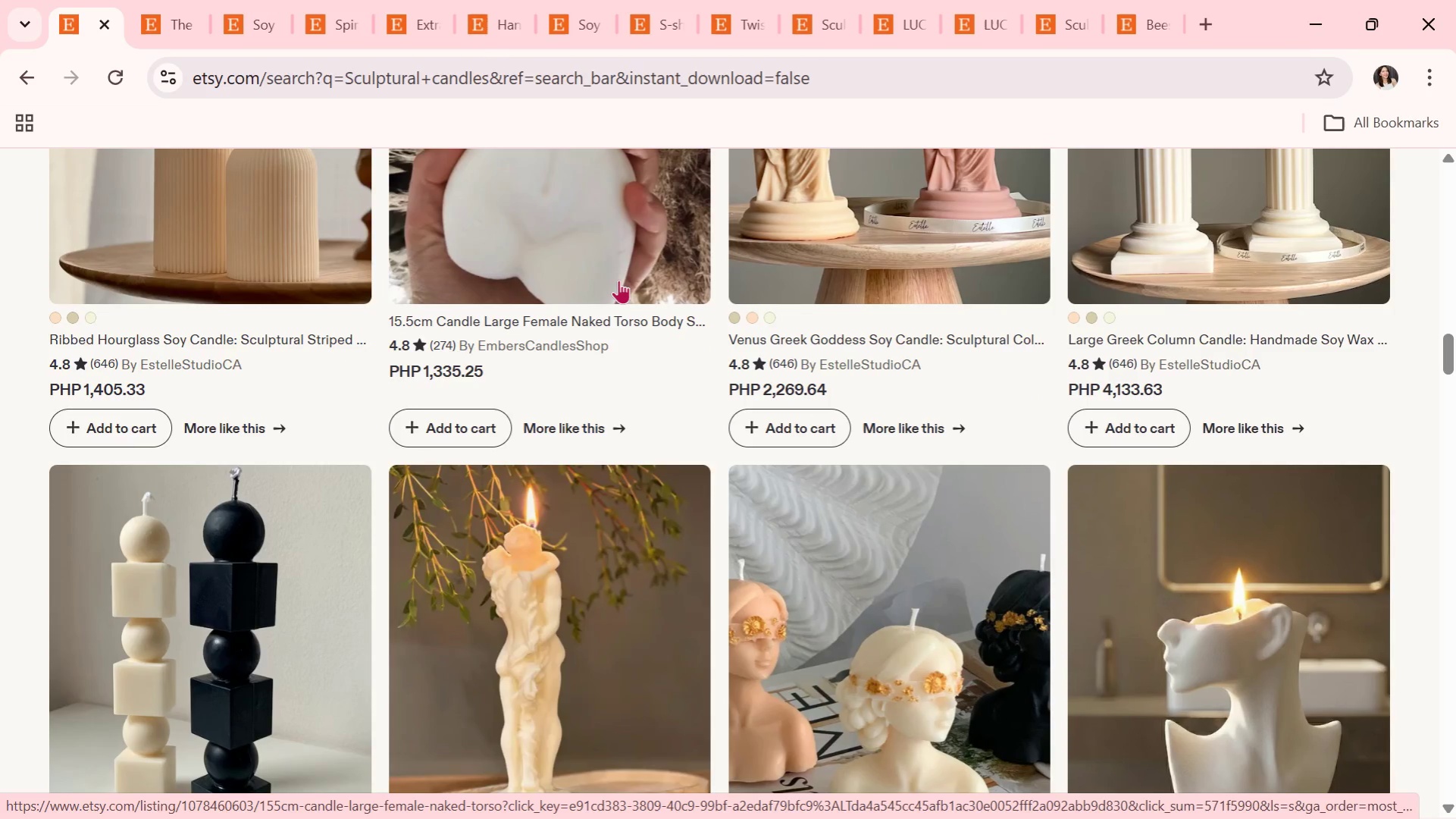 
scroll: coordinate [618, 280], scroll_direction: down, amount: 2.0
 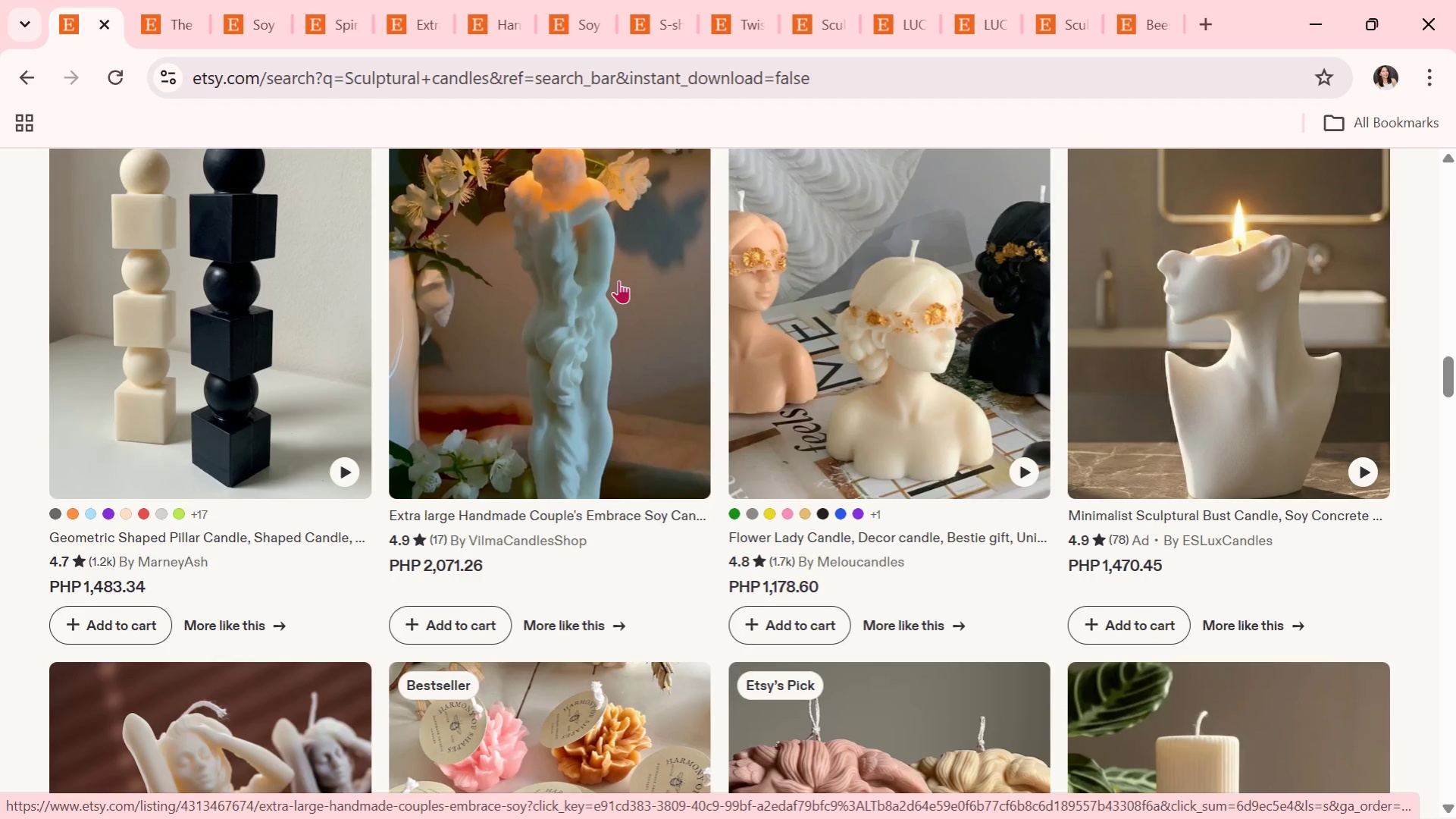 
wait(8.29)
 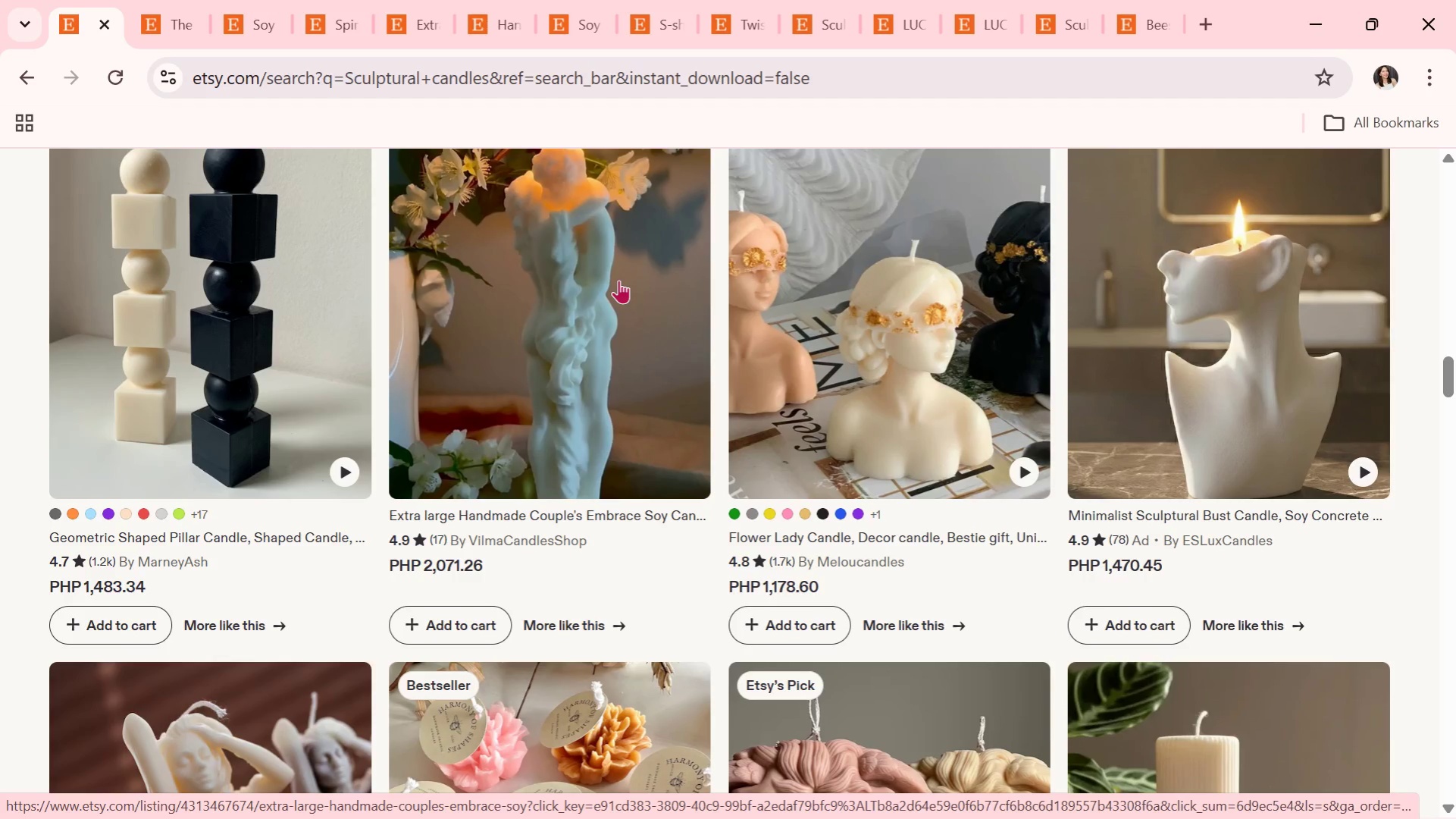 
scroll: coordinate [624, 276], scroll_direction: down, amount: 4.0
 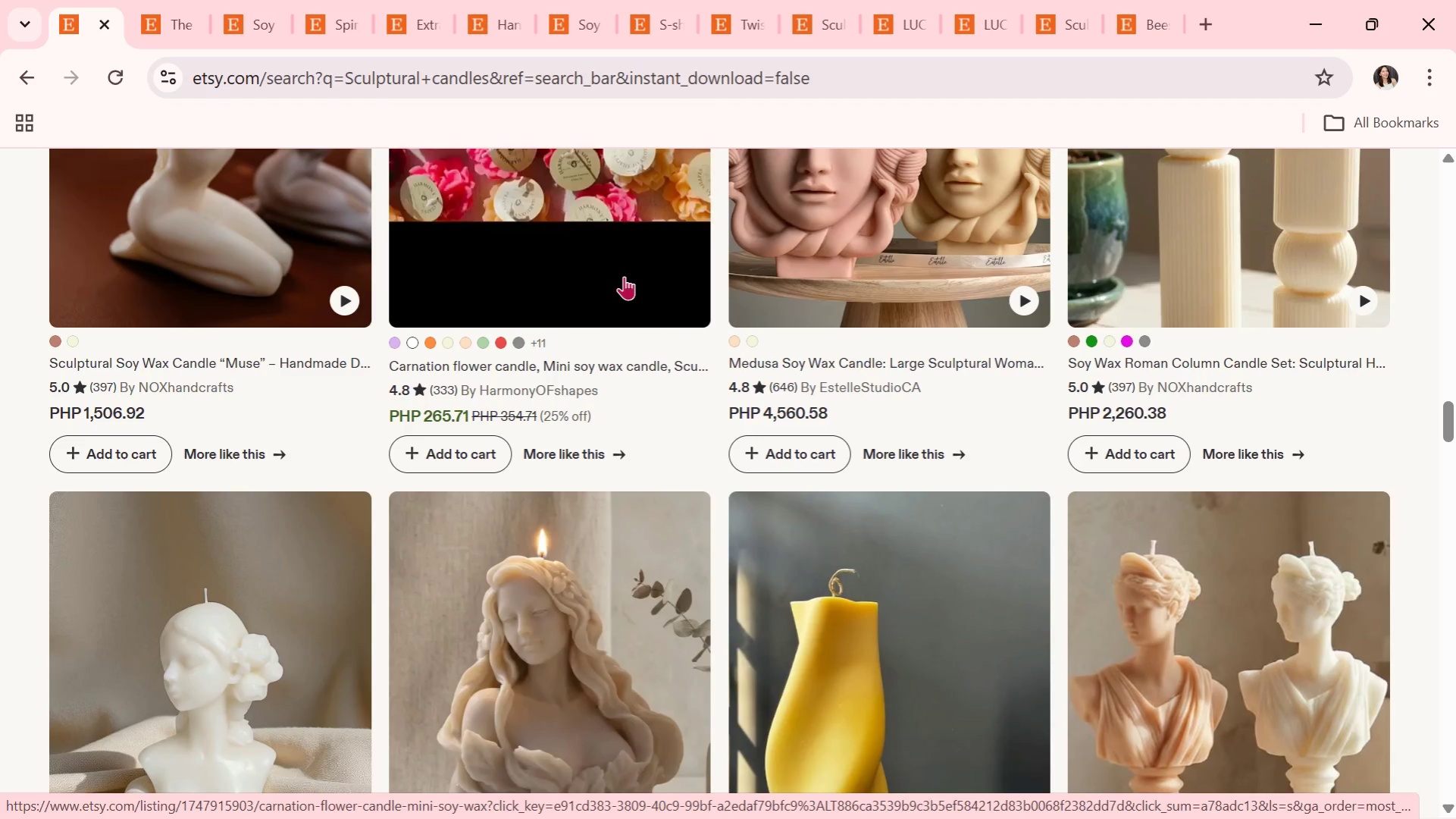 
wait(12.47)
 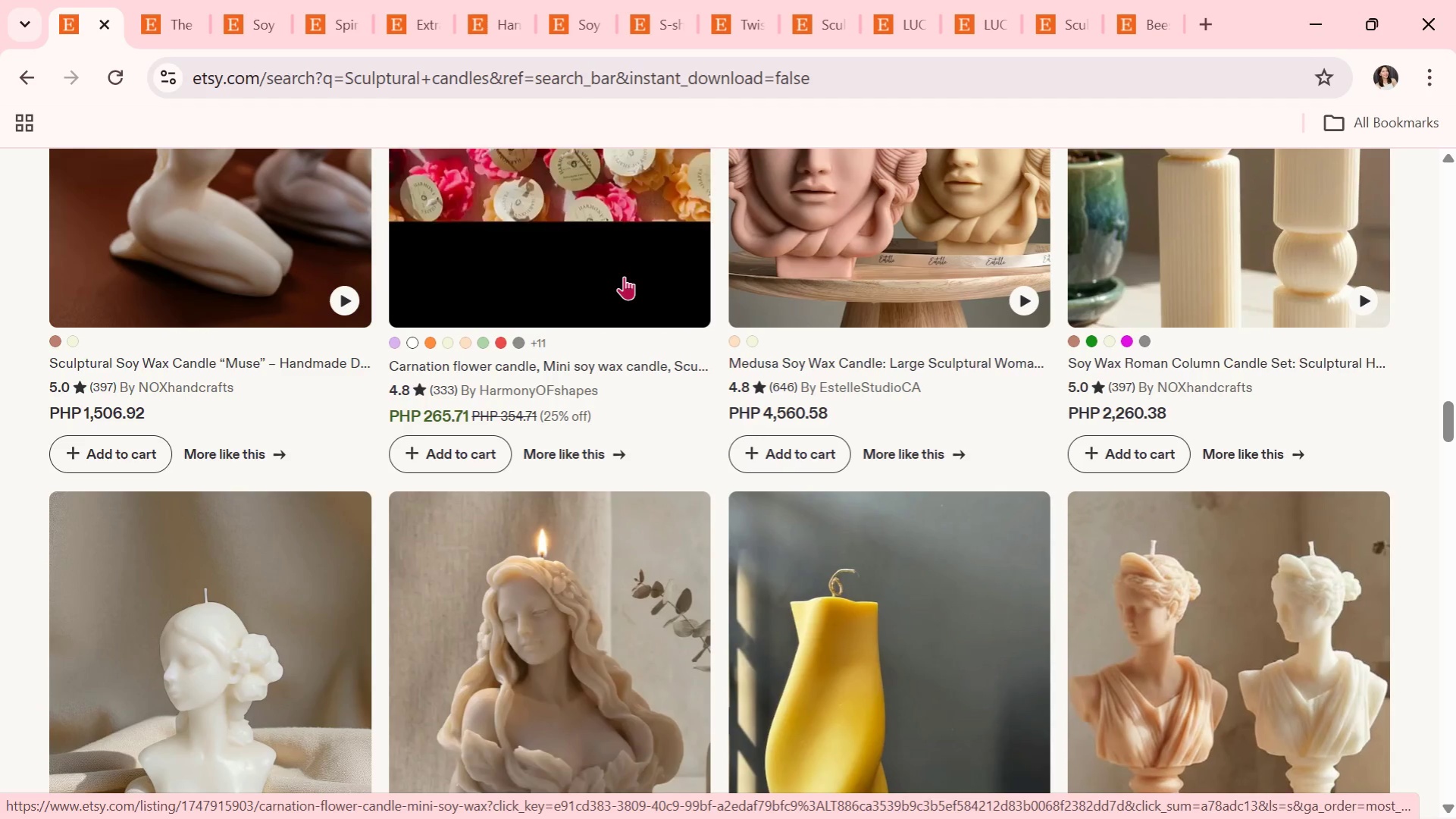 
scroll: coordinate [757, 353], scroll_direction: down, amount: 6.0
 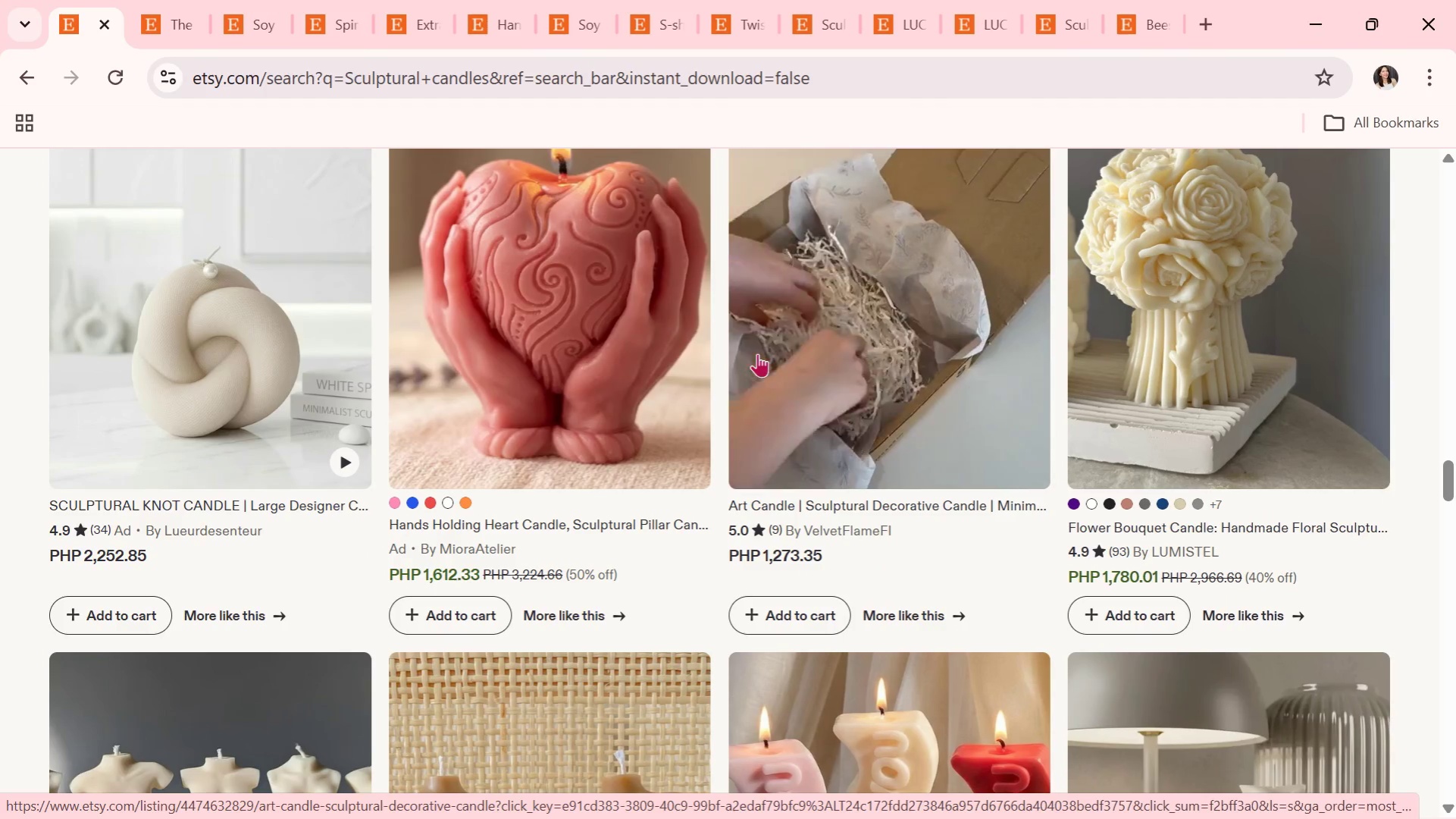 
scroll: coordinate [758, 350], scroll_direction: down, amount: 9.0
 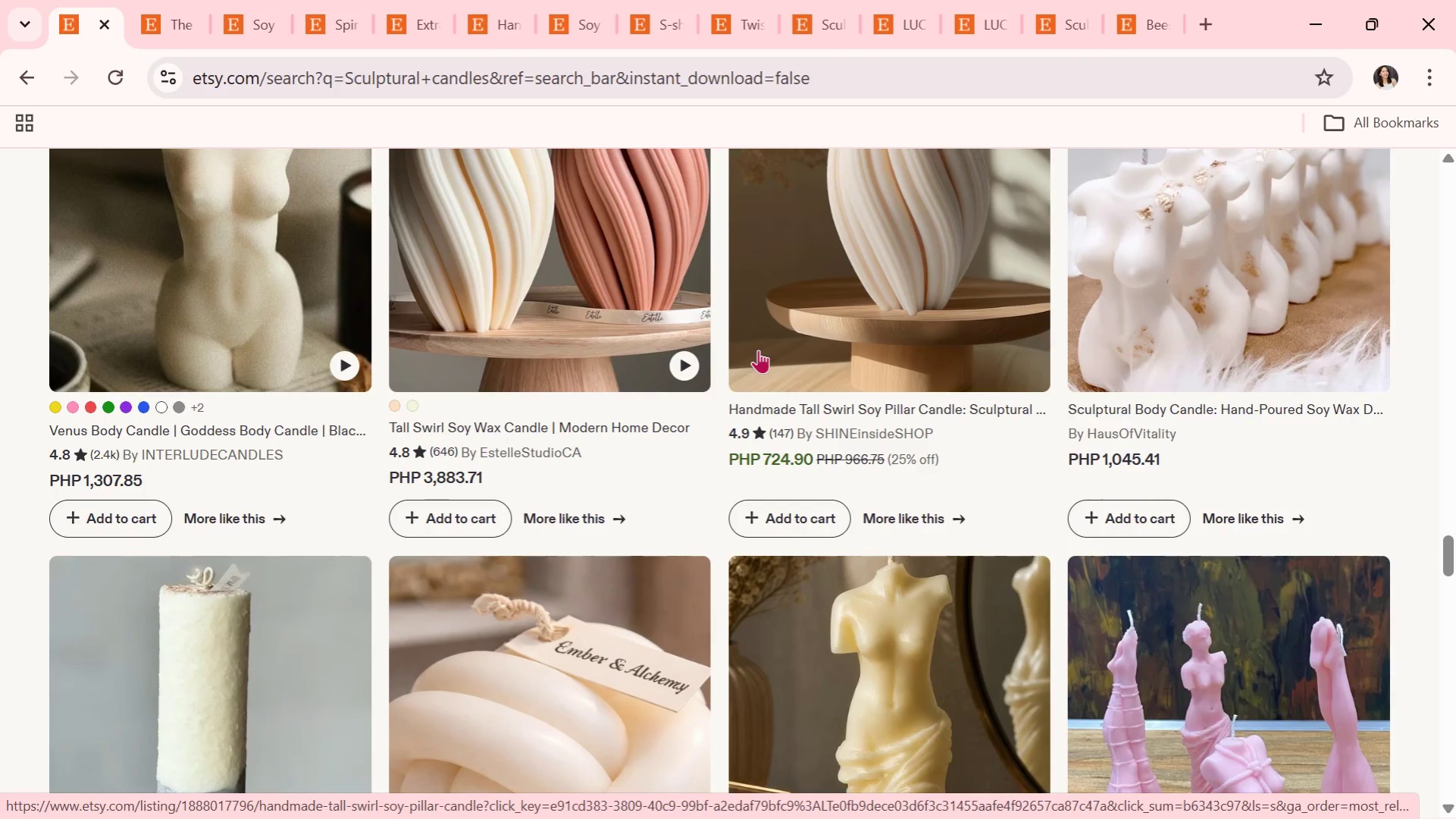 
scroll: coordinate [681, 378], scroll_direction: down, amount: 8.0
 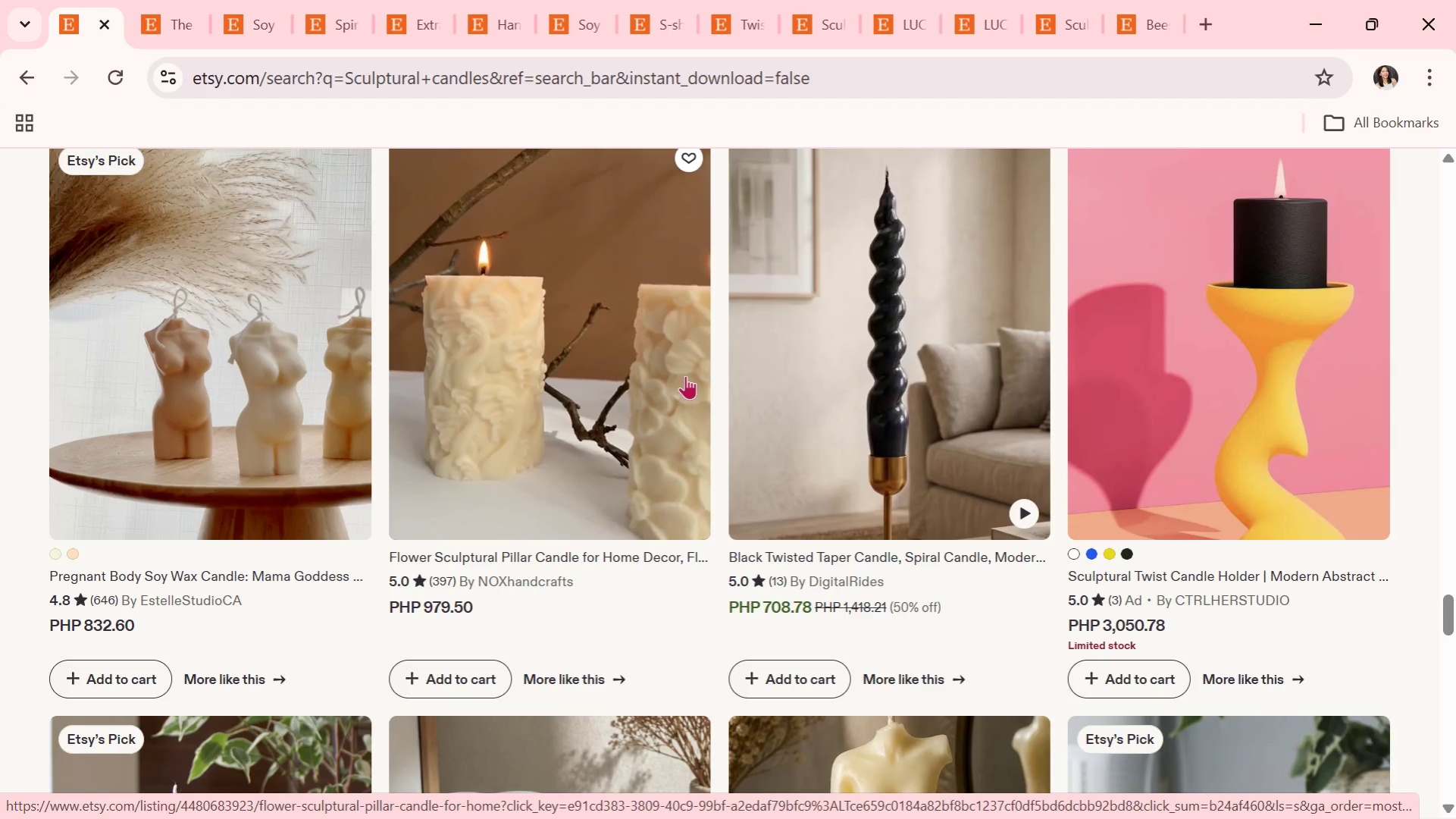 
scroll: coordinate [1115, 433], scroll_direction: down, amount: 6.0
 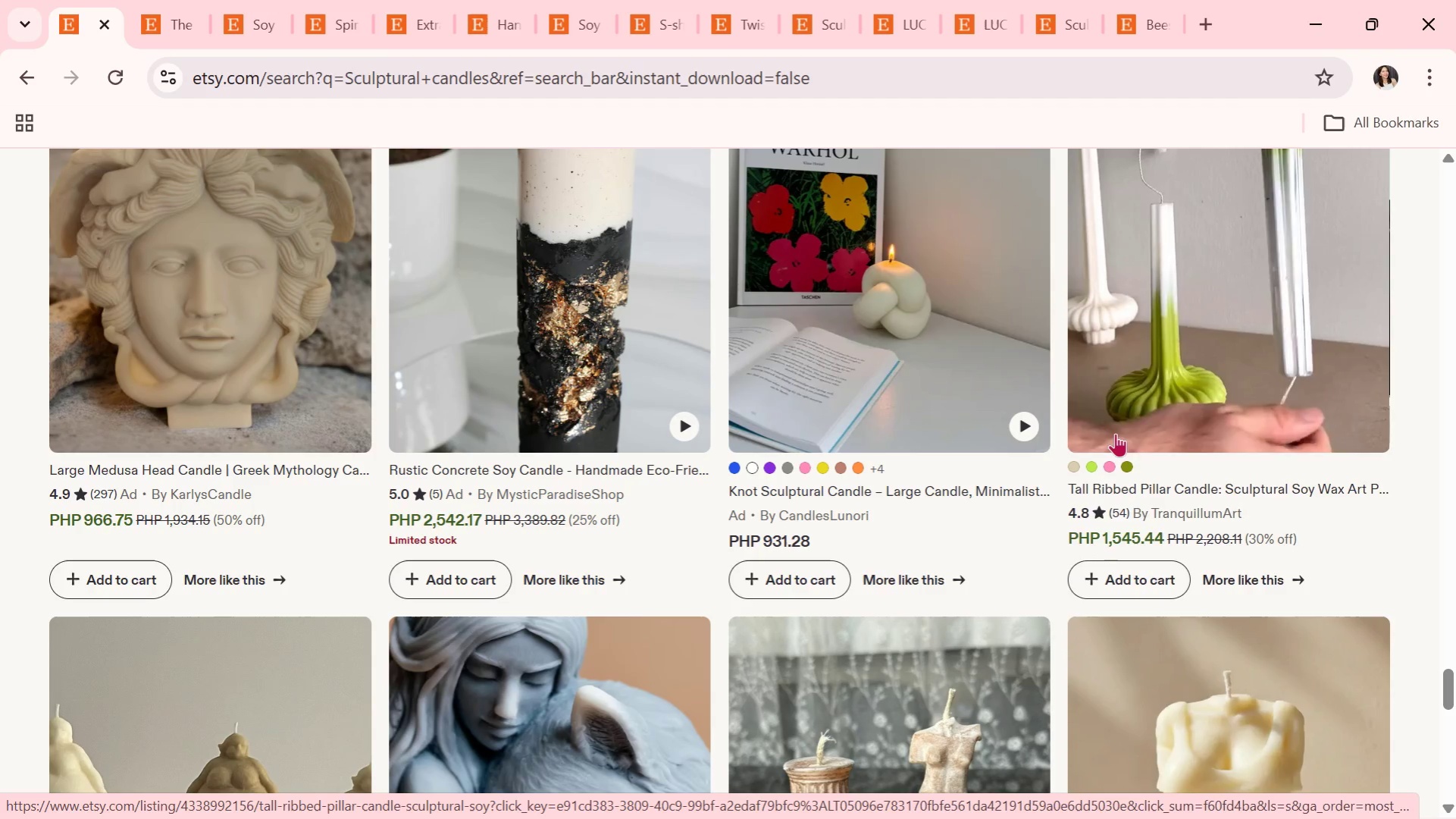 
wait(8.58)
 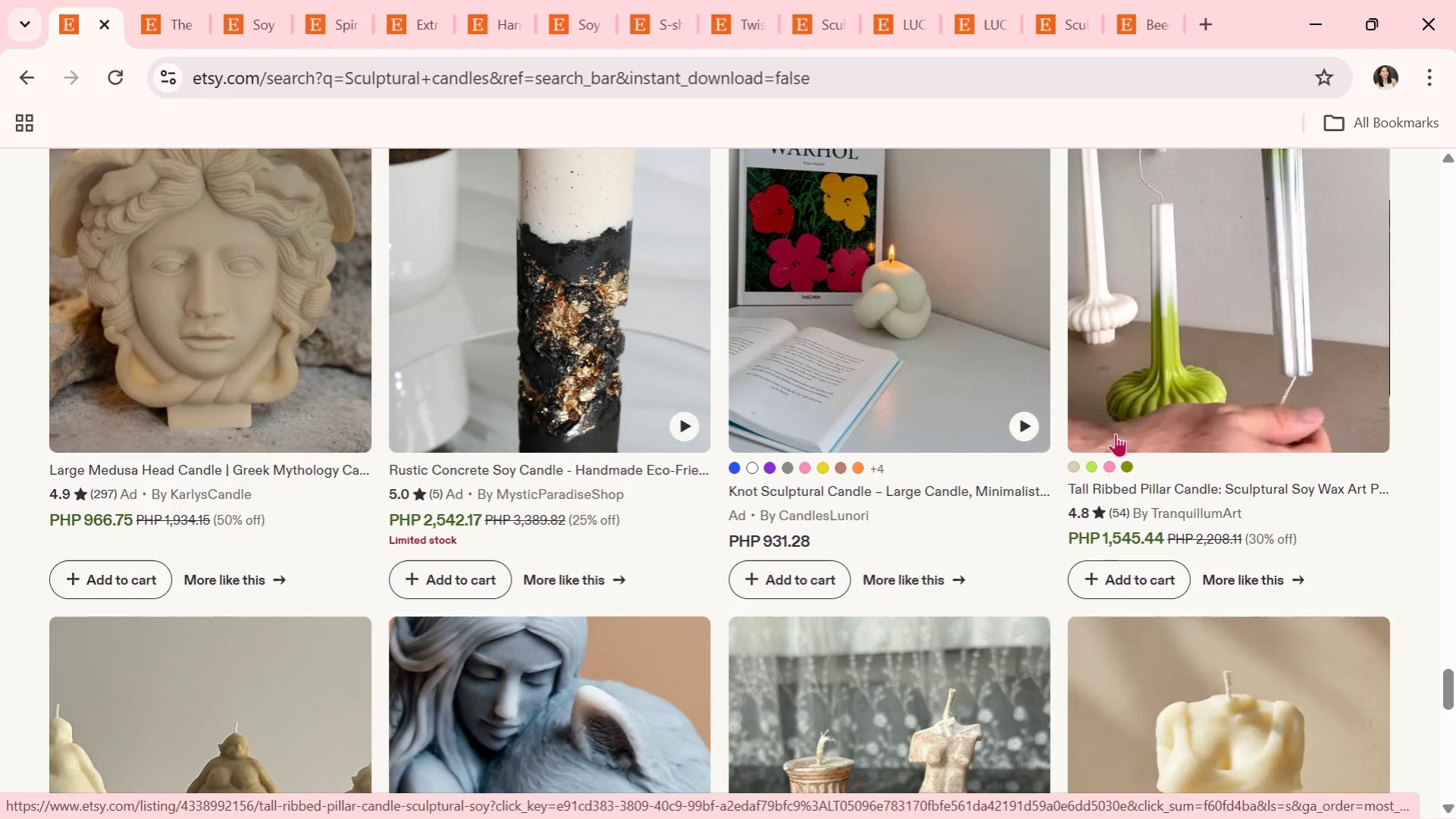 
scroll: coordinate [1114, 431], scroll_direction: down, amount: 2.0
 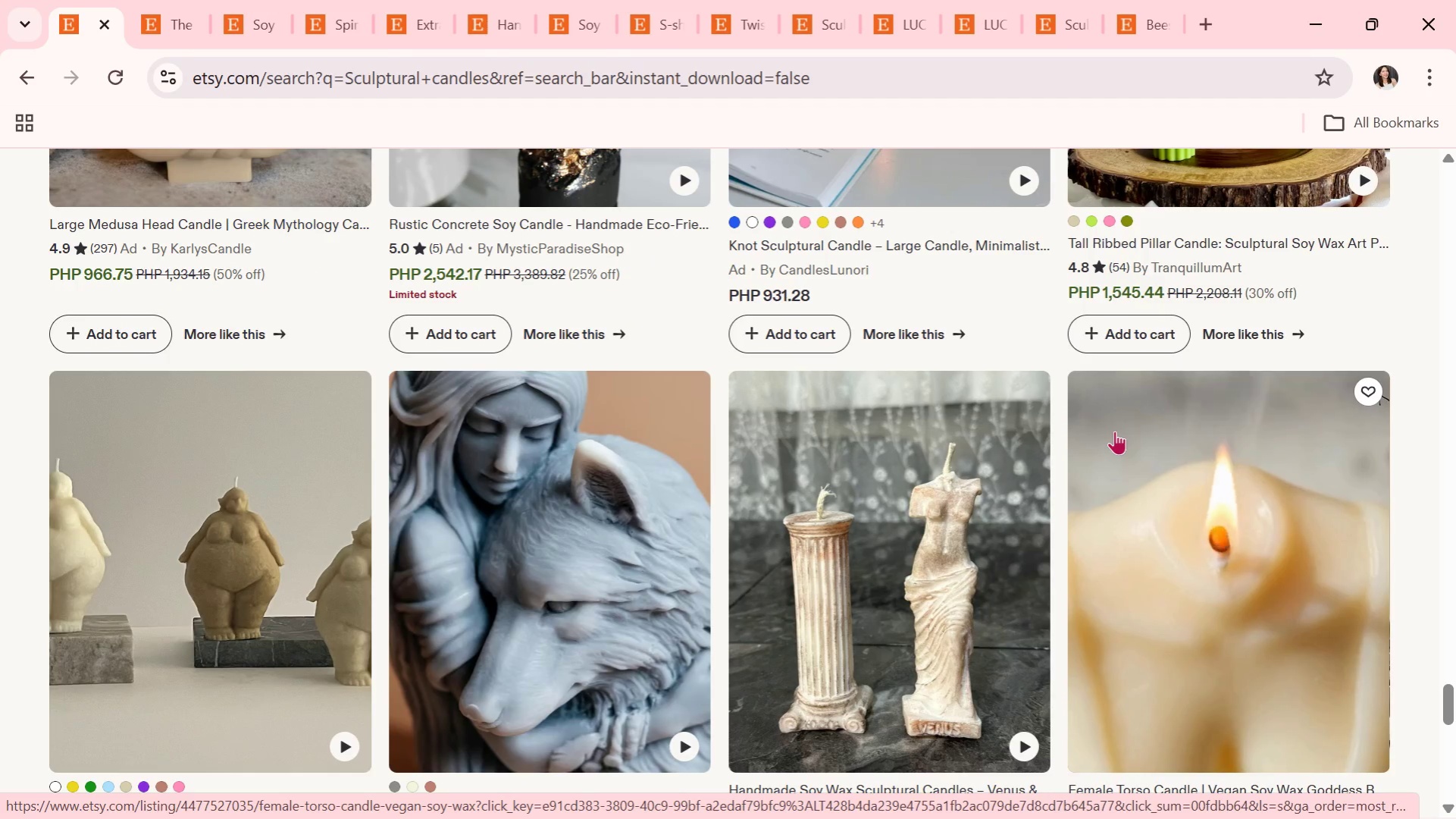 
wait(7.2)
 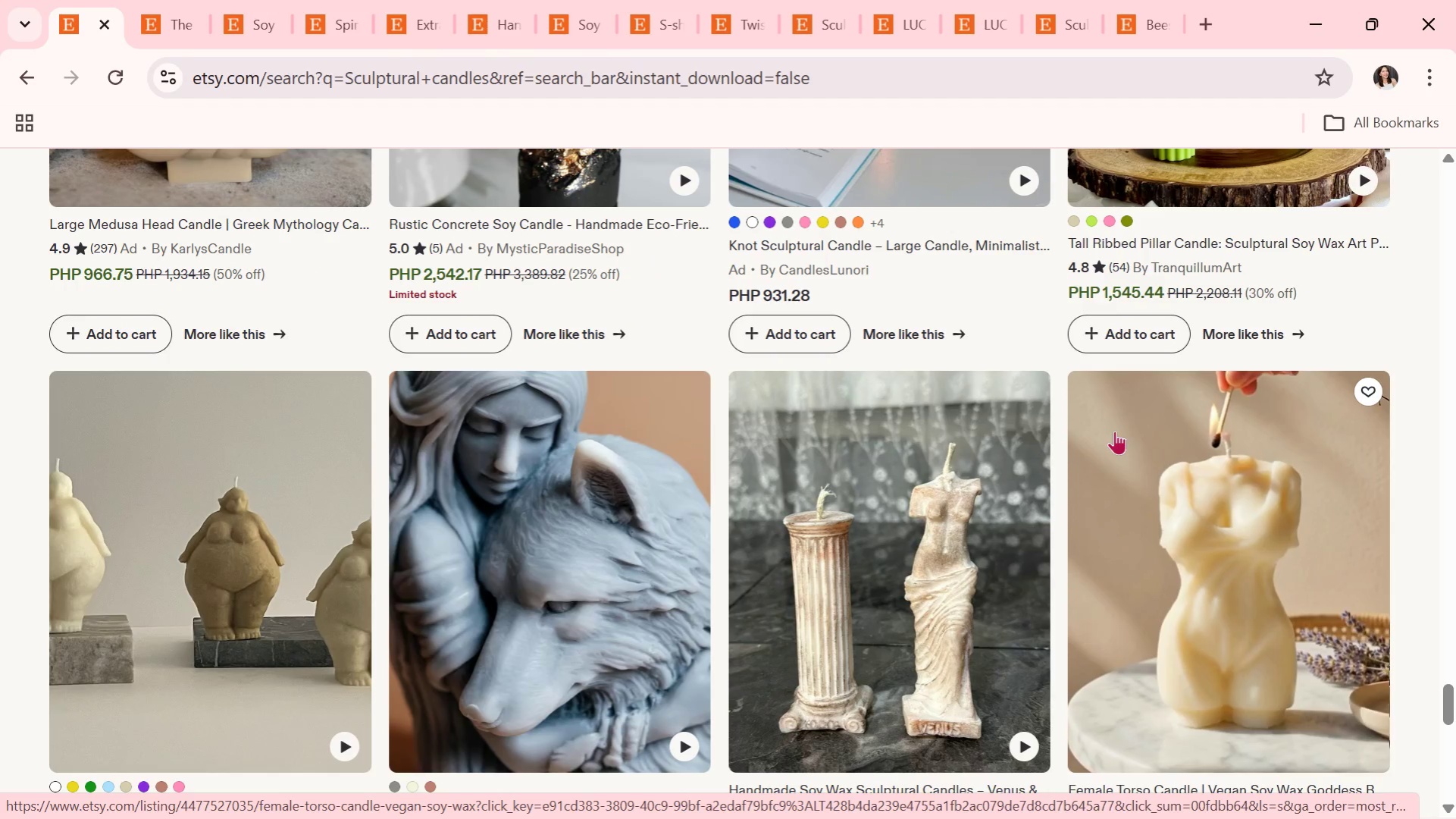 
scroll: coordinate [1113, 429], scroll_direction: down, amount: 5.0
 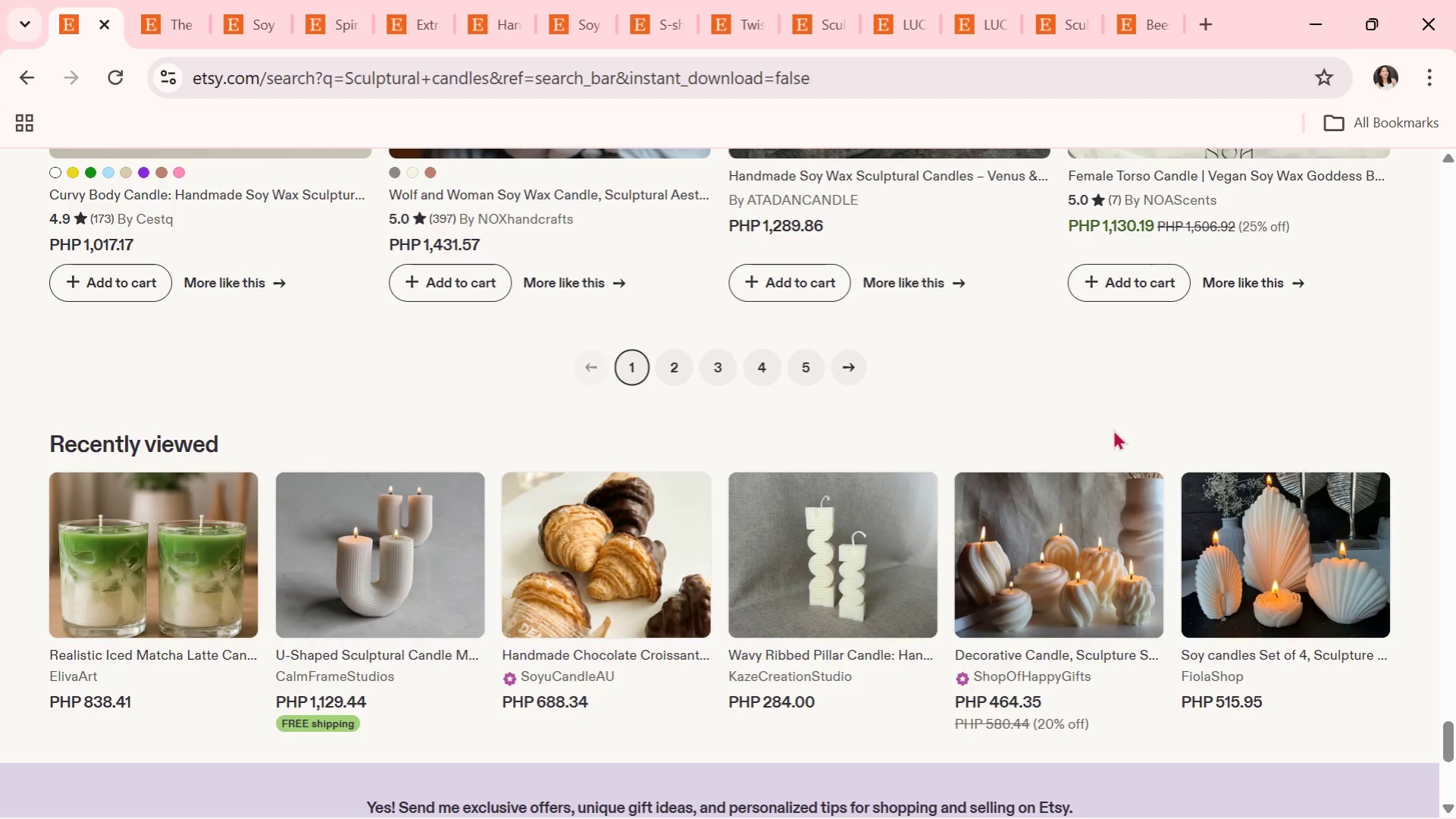 
scroll: coordinate [1113, 429], scroll_direction: down, amount: 2.0
 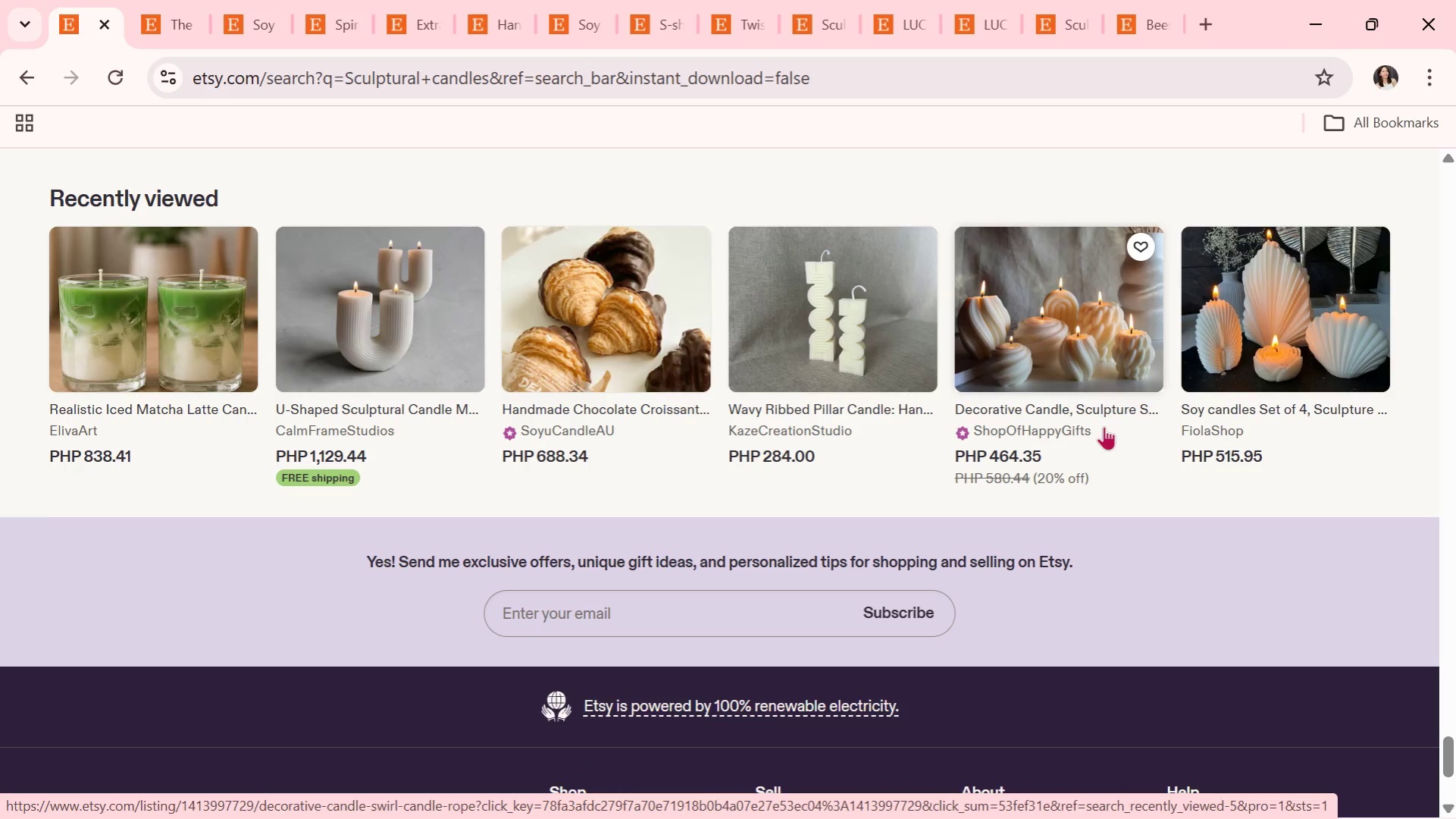 
scroll: coordinate [1029, 414], scroll_direction: up, amount: 2.0
 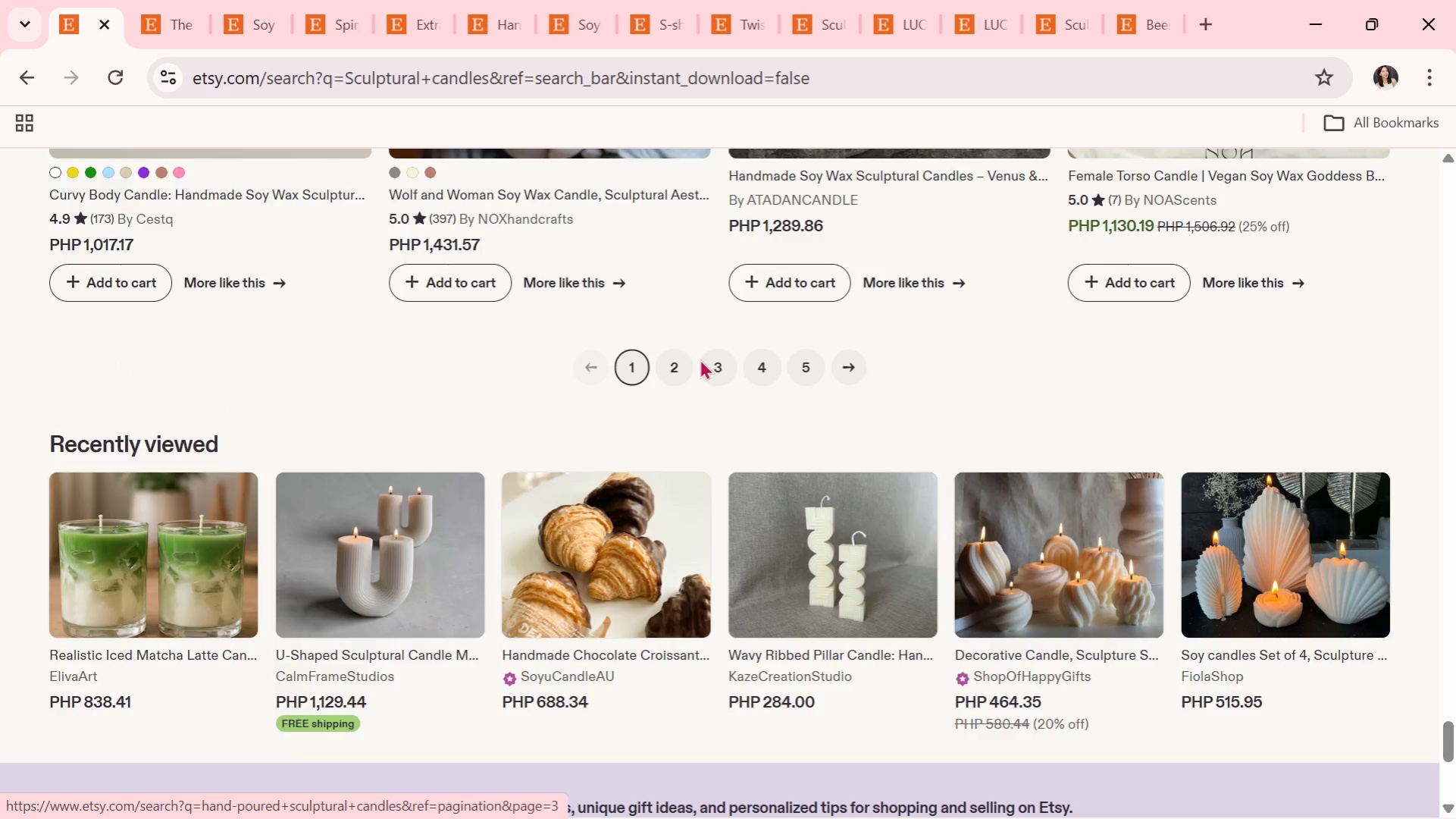 
left_click([664, 364])
 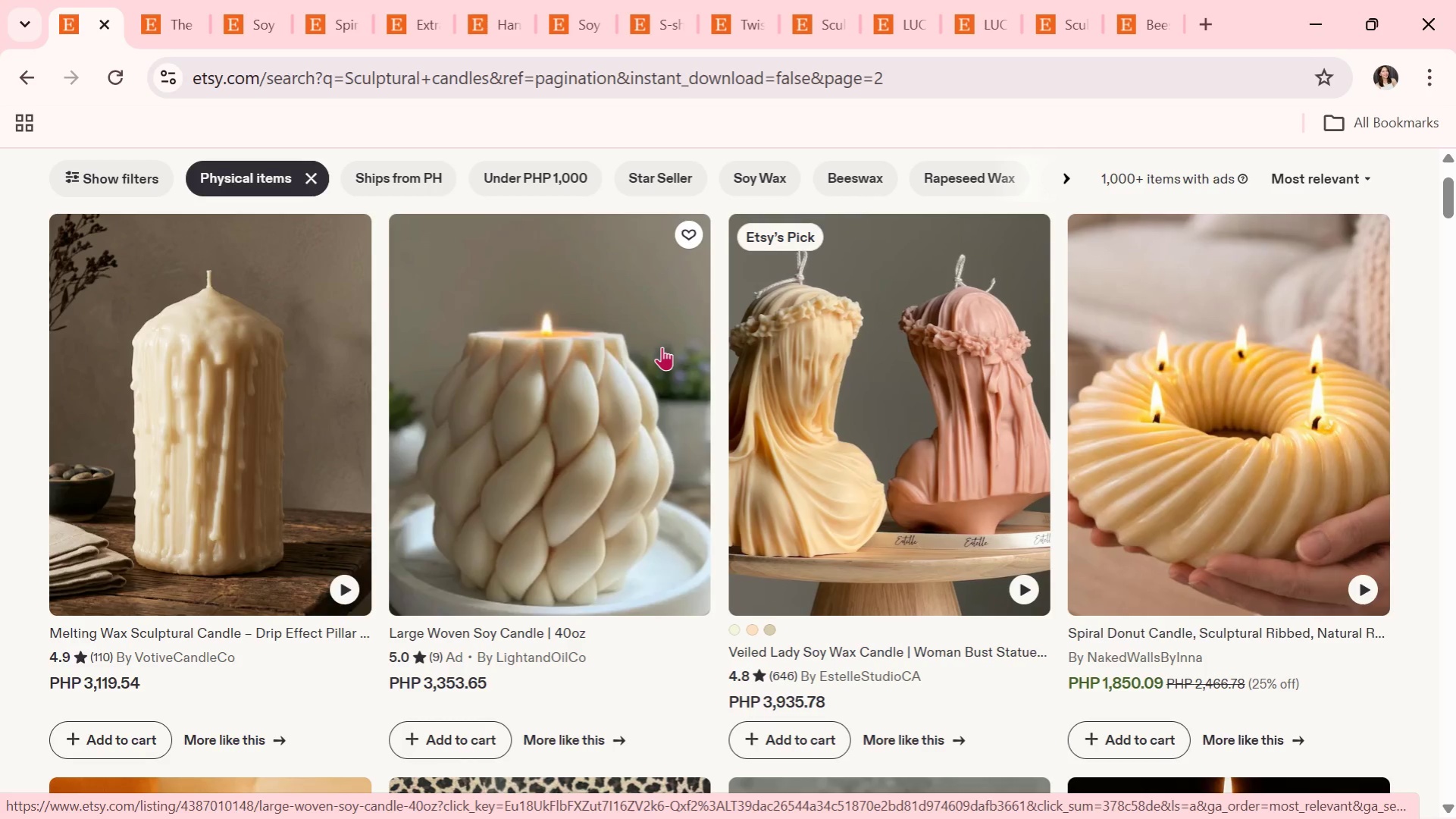 
wait(6.25)
 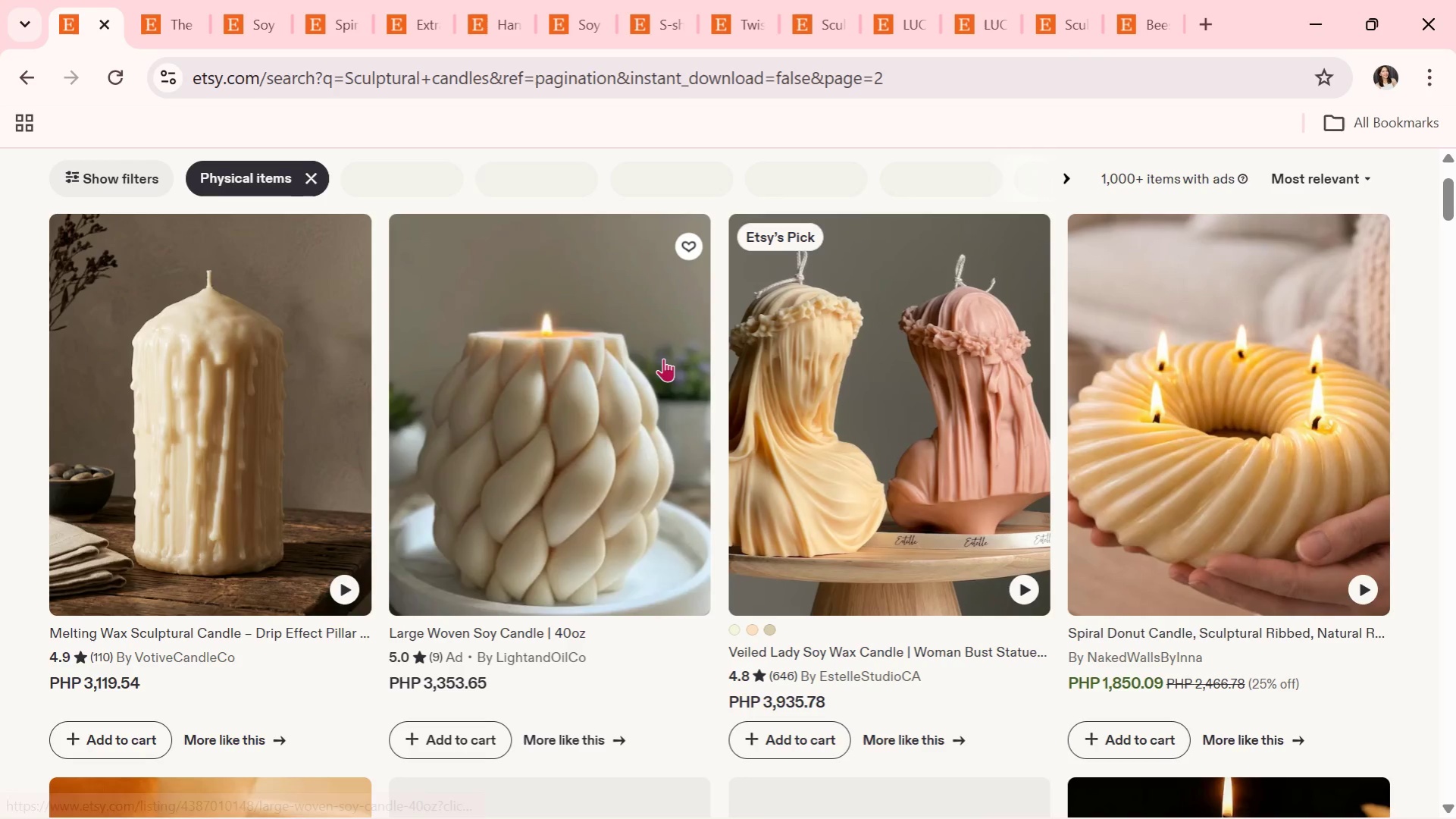 
scroll: coordinate [524, 339], scroll_direction: up, amount: 1.0
 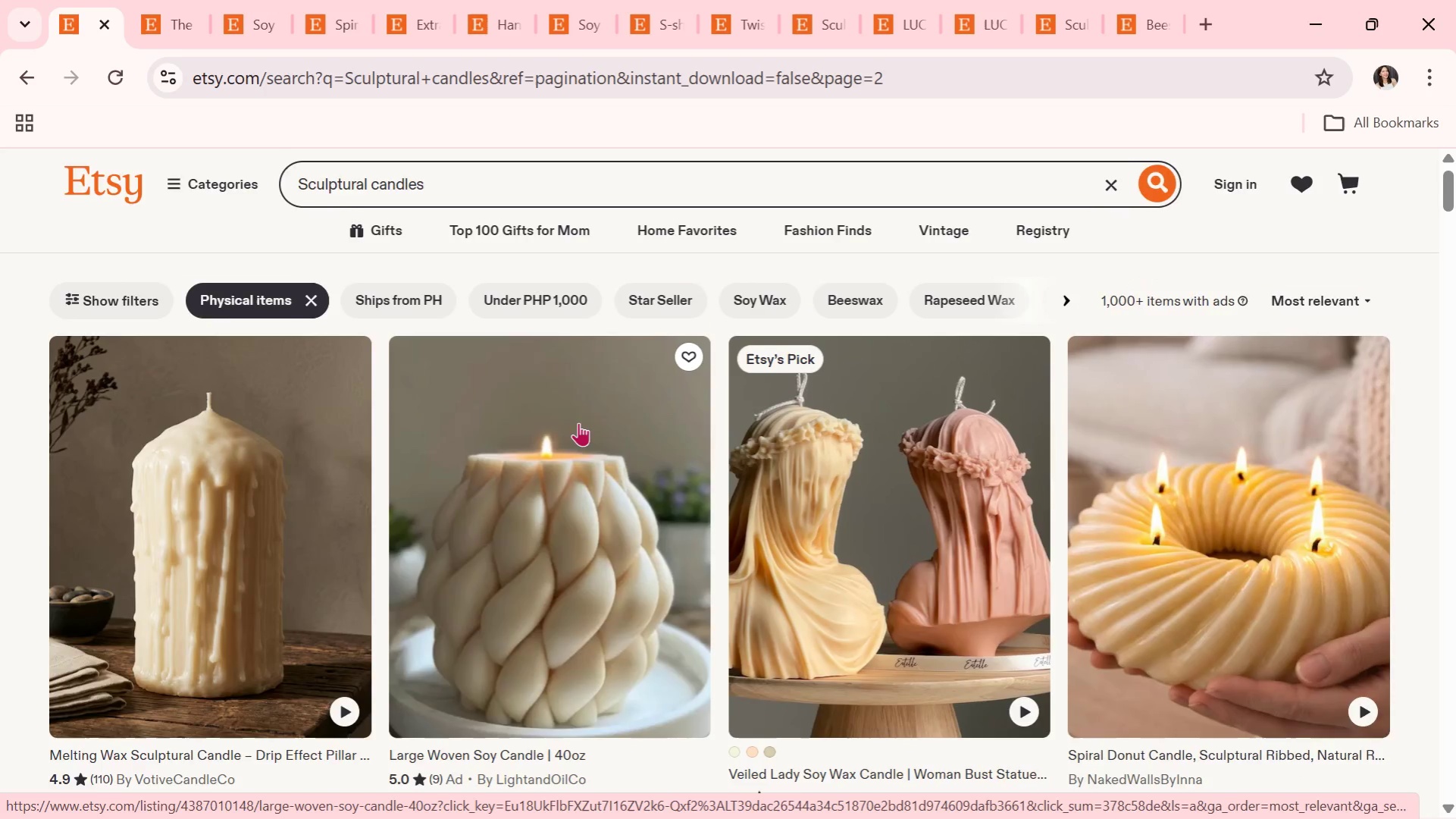 
scroll: coordinate [590, 378], scroll_direction: down, amount: 6.0
 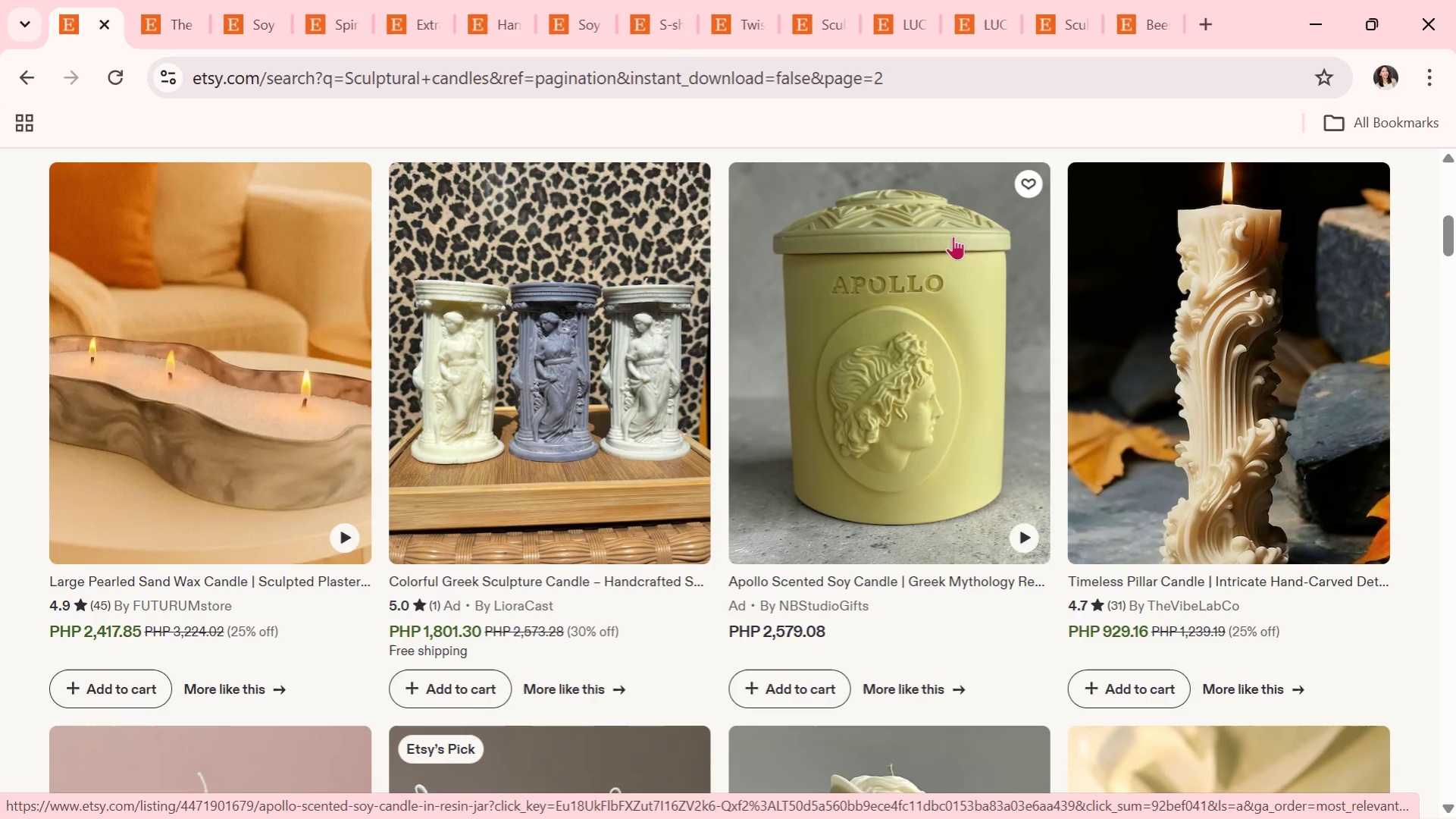 
left_click([1200, 312])
 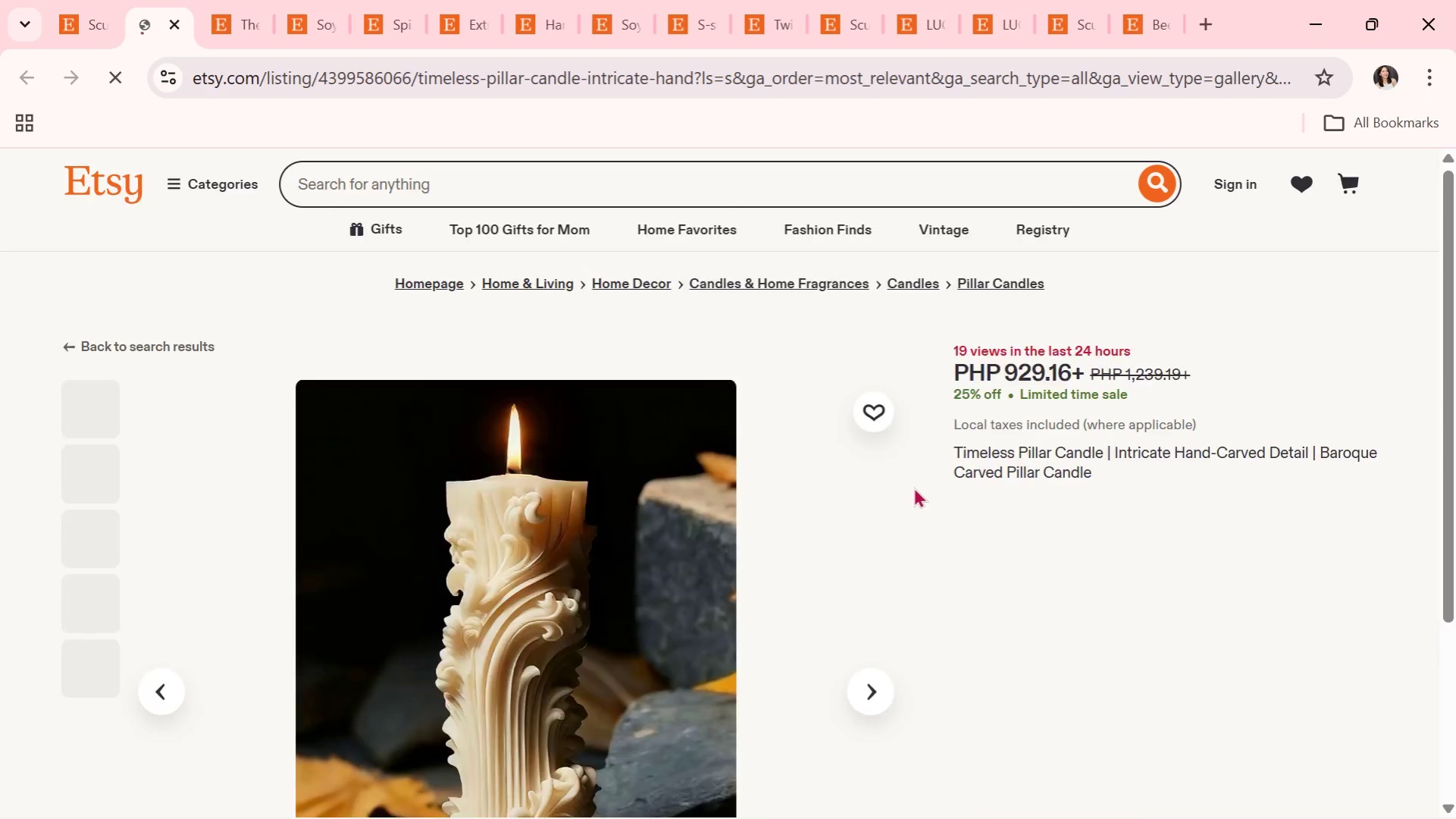 
scroll: coordinate [866, 547], scroll_direction: down, amount: 2.0
 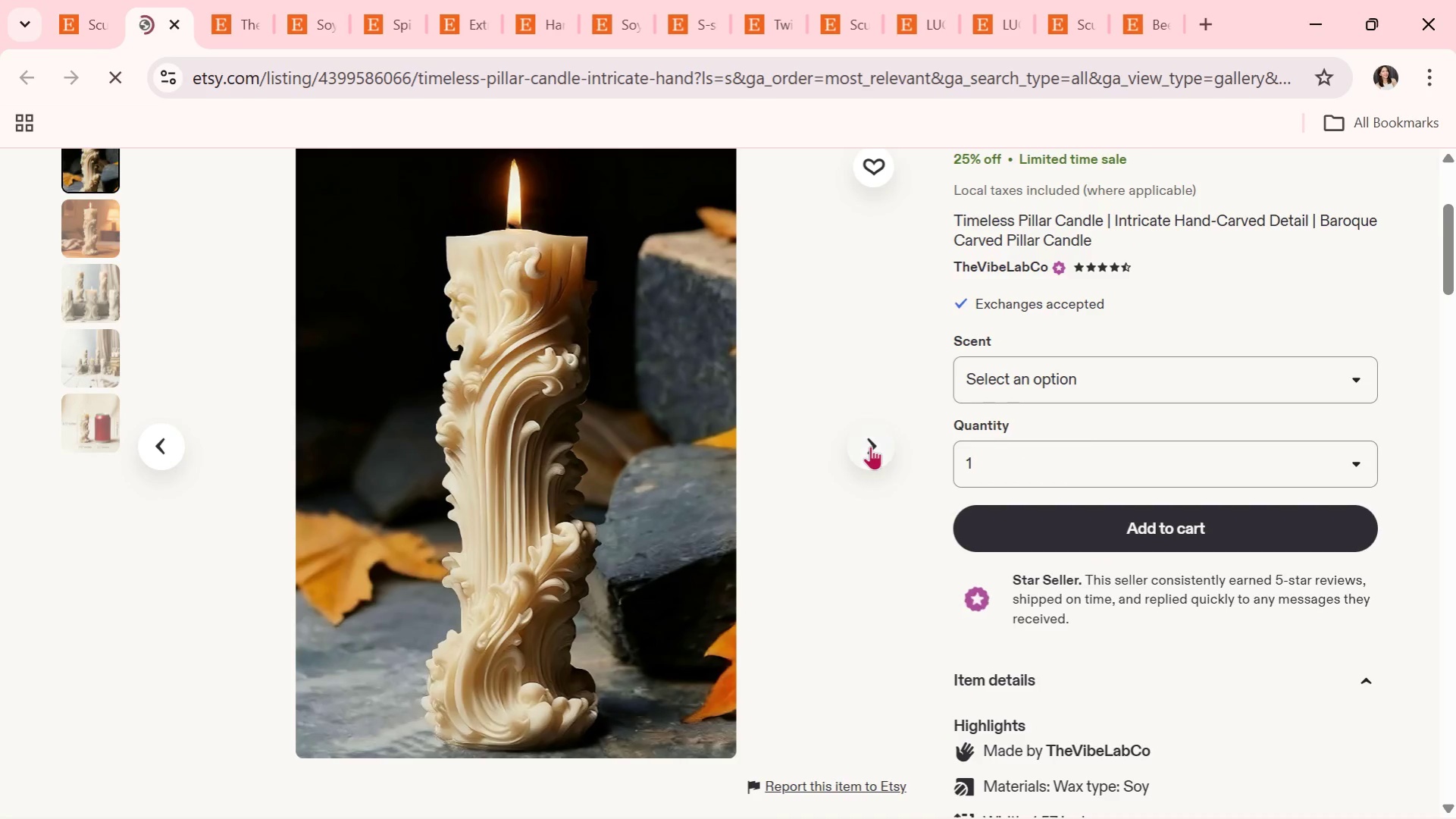 
left_click([870, 446])
 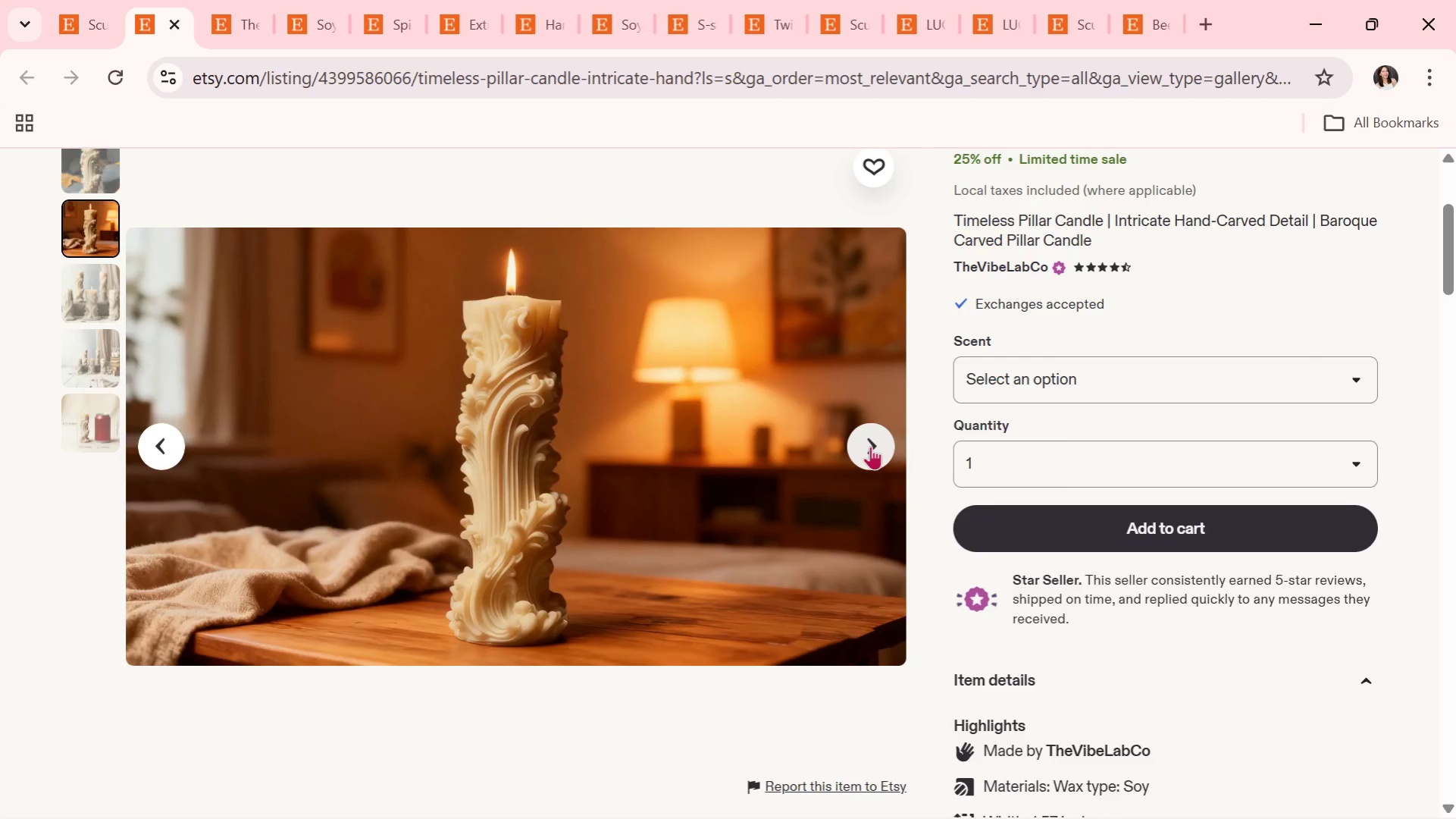 
left_click([870, 446])
 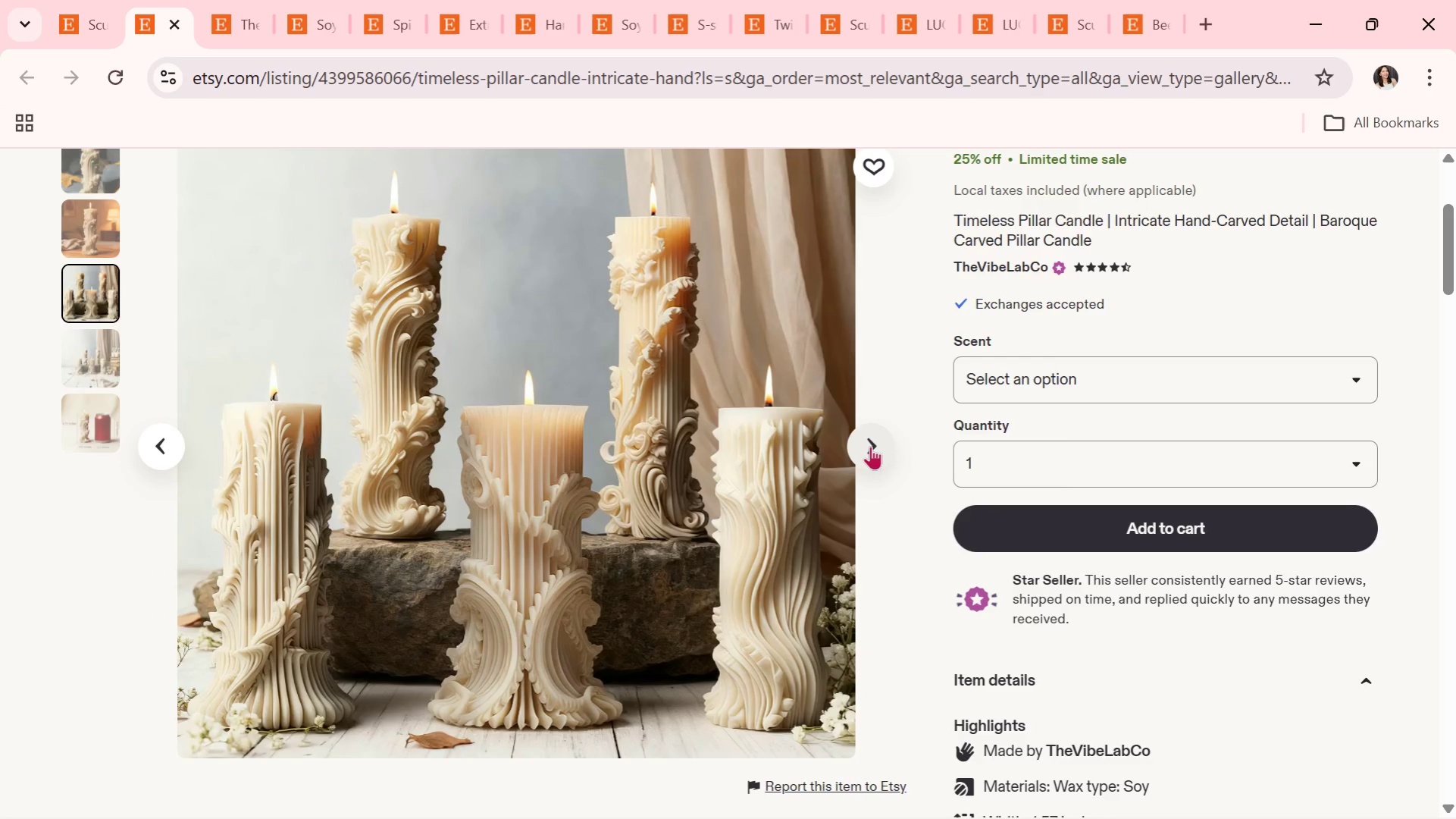 
wait(7.69)
 